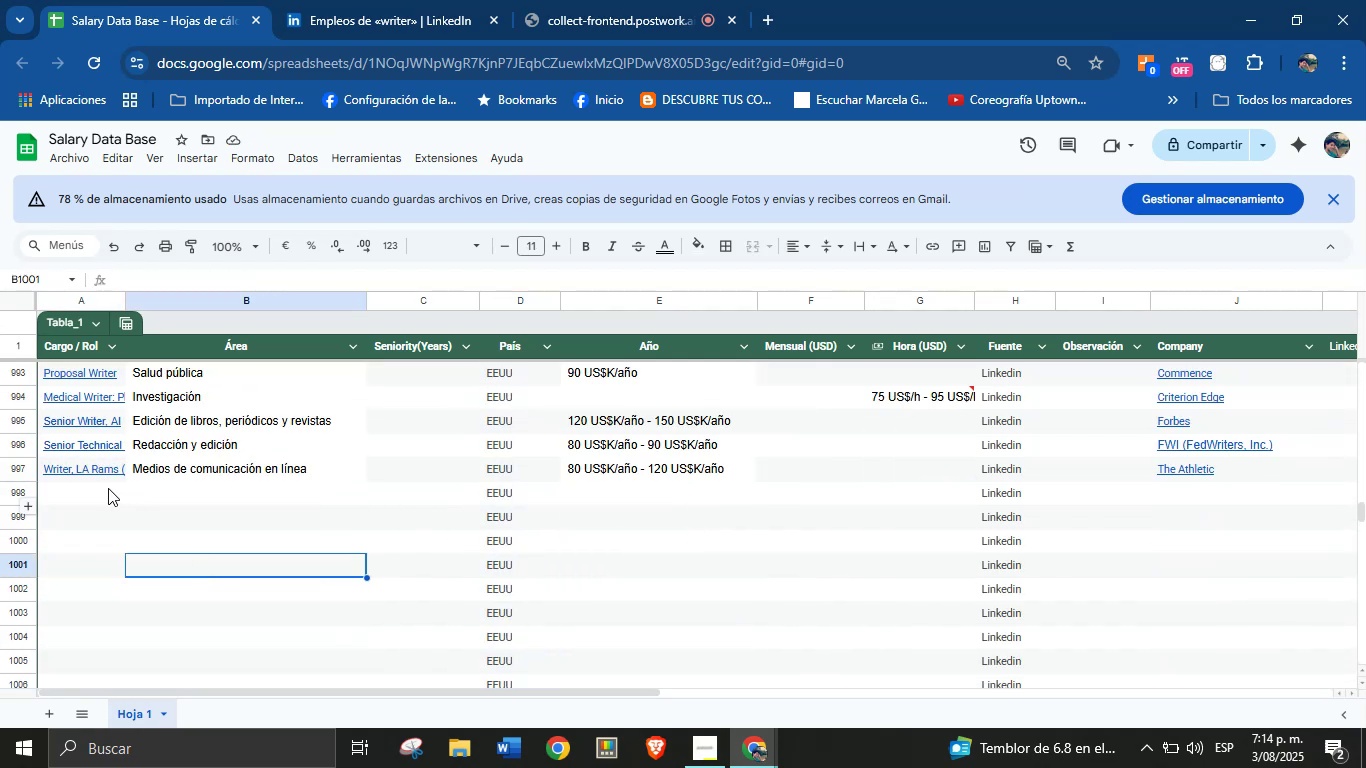 
left_click([108, 488])
 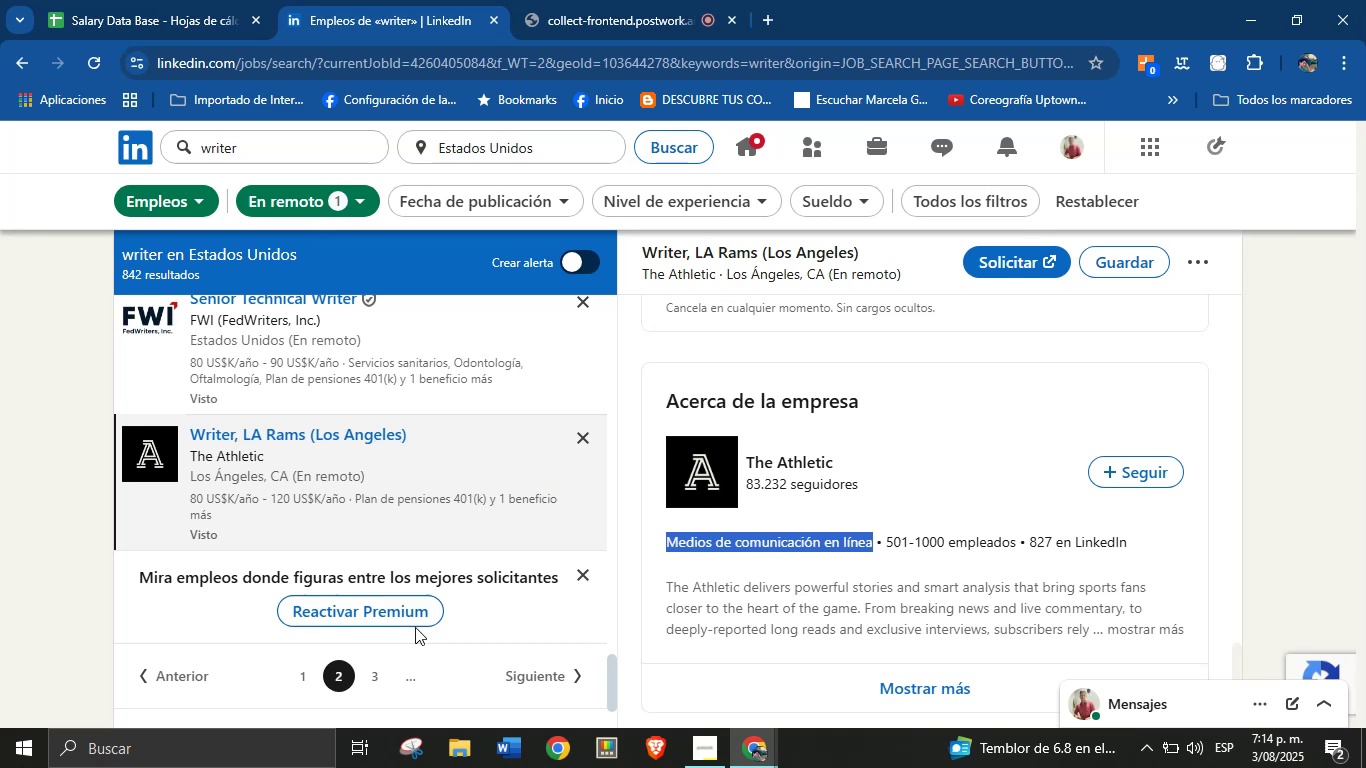 
scroll: coordinate [415, 630], scroll_direction: down, amount: 1.0
 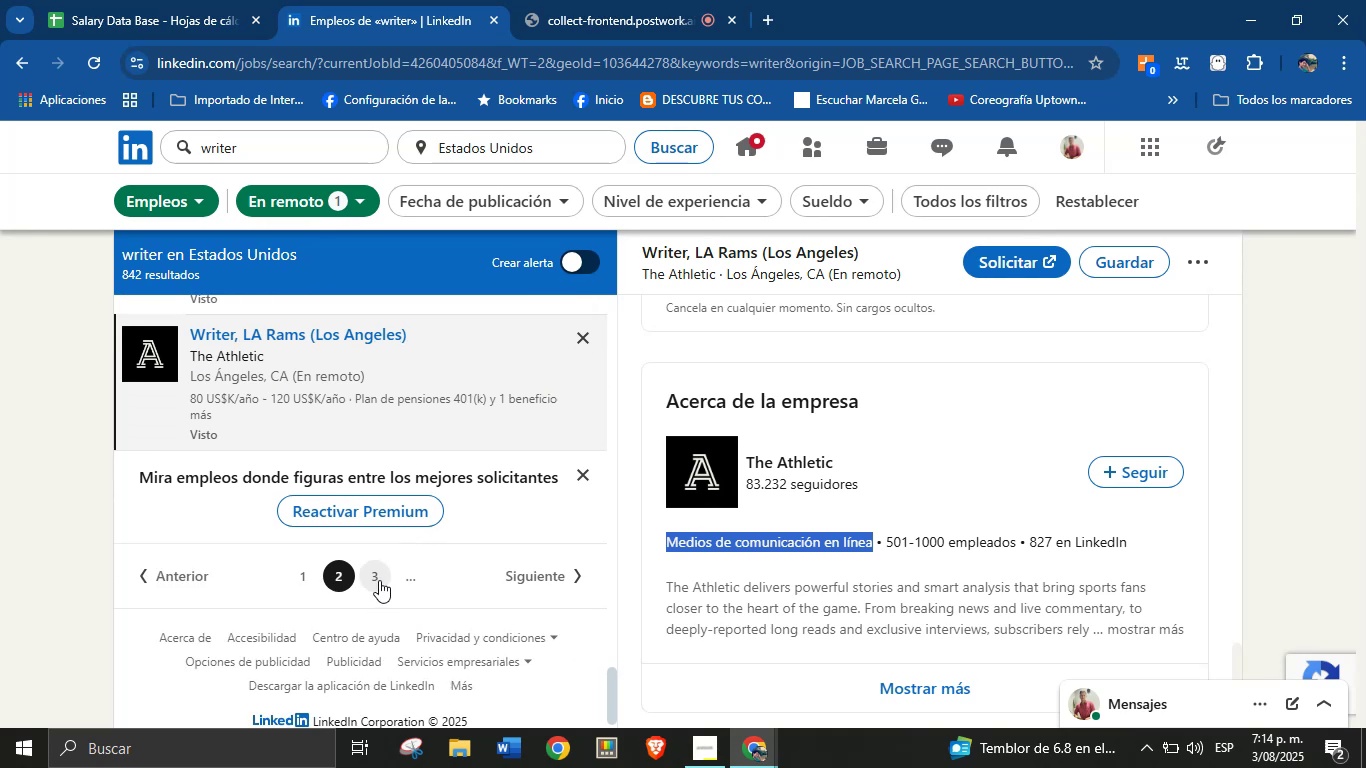 
left_click([379, 580])
 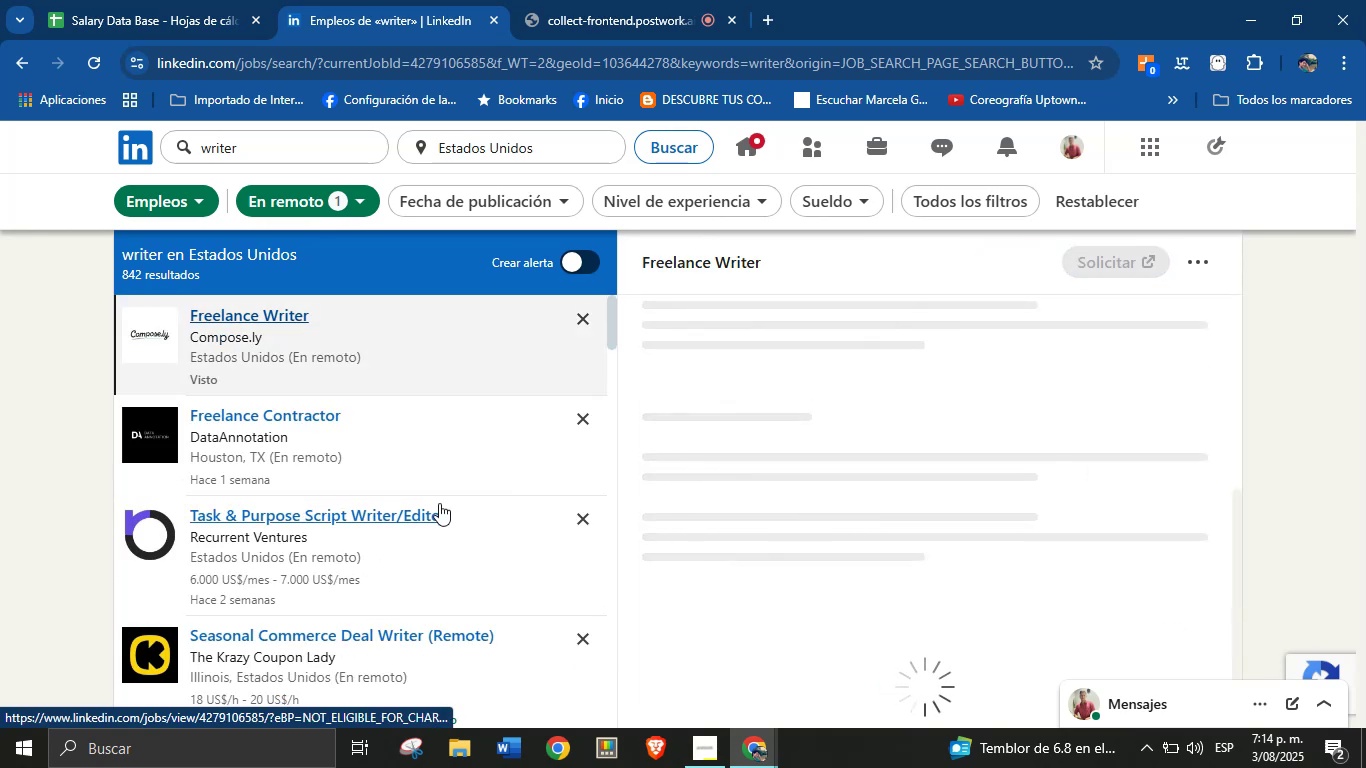 
wait(5.22)
 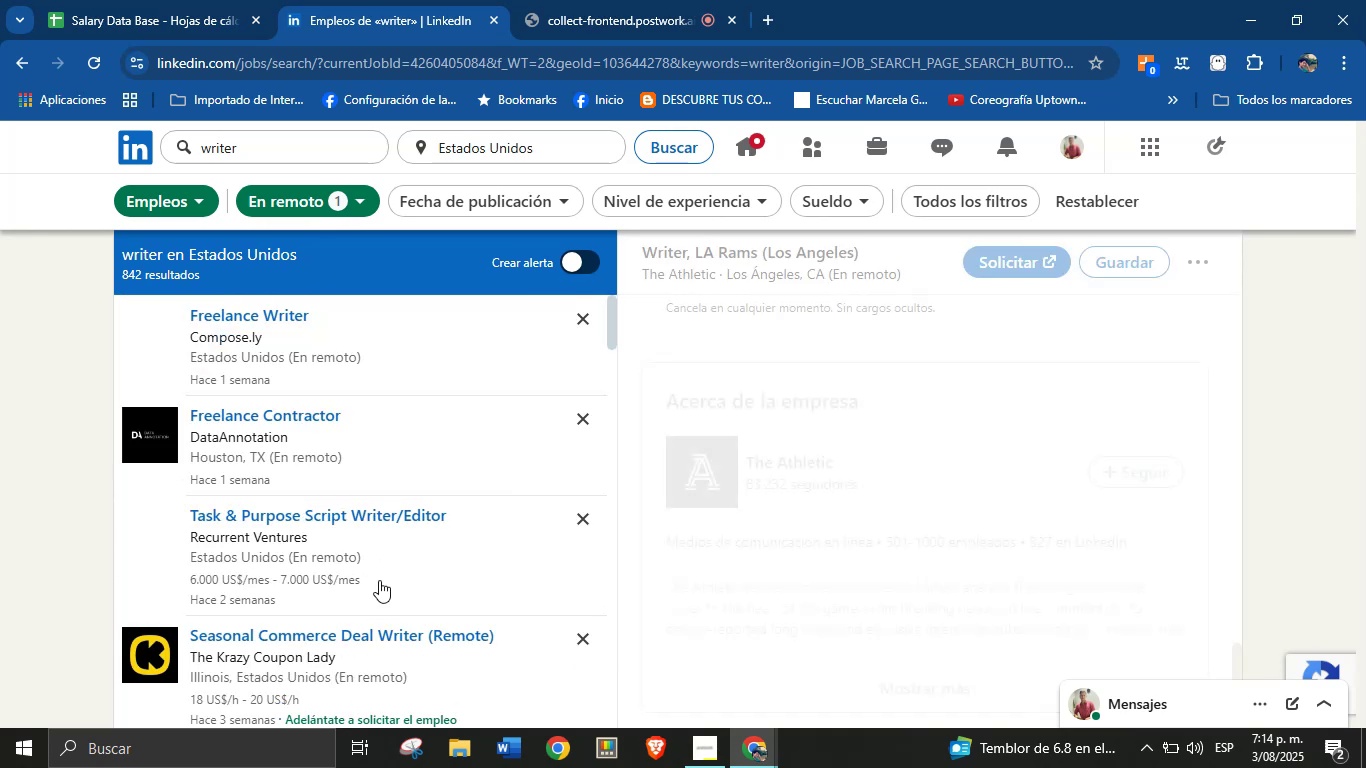 
scroll: coordinate [403, 429], scroll_direction: down, amount: 1.0
 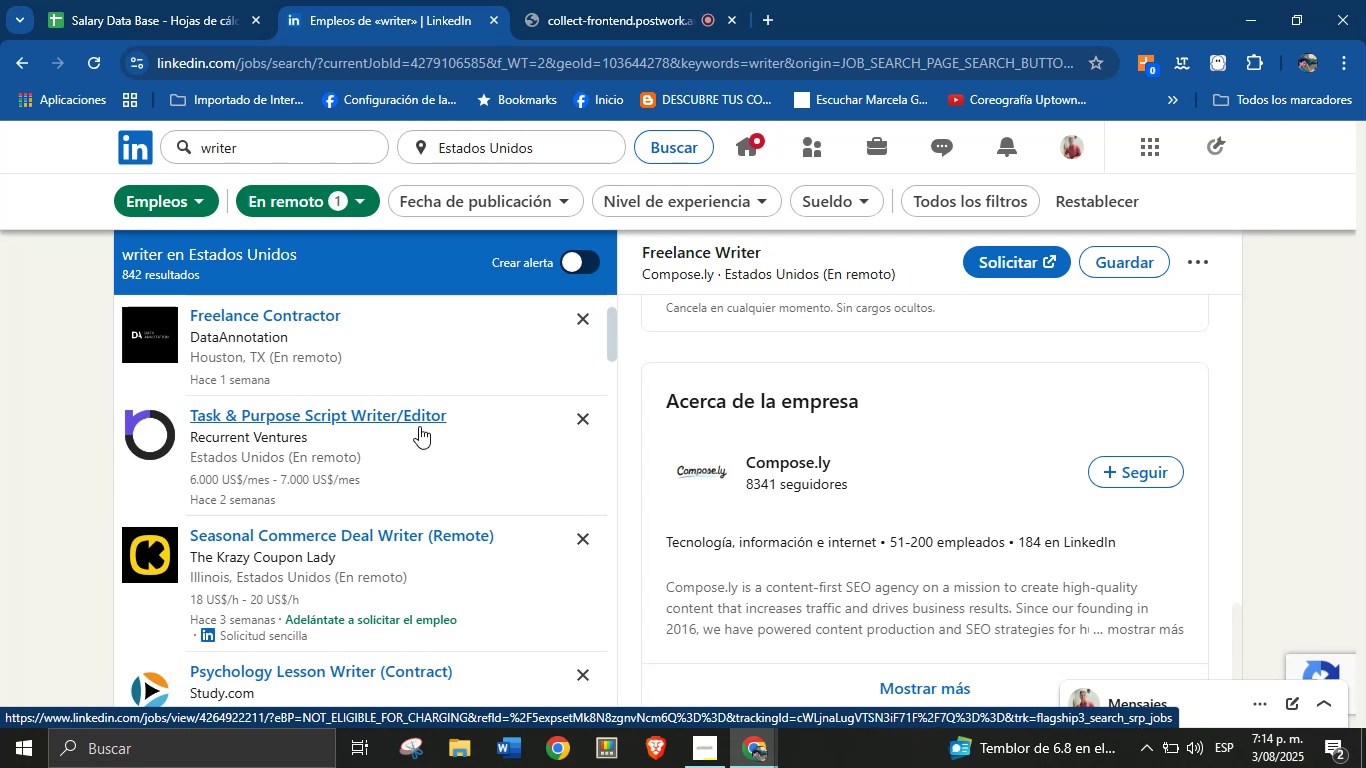 
wait(6.69)
 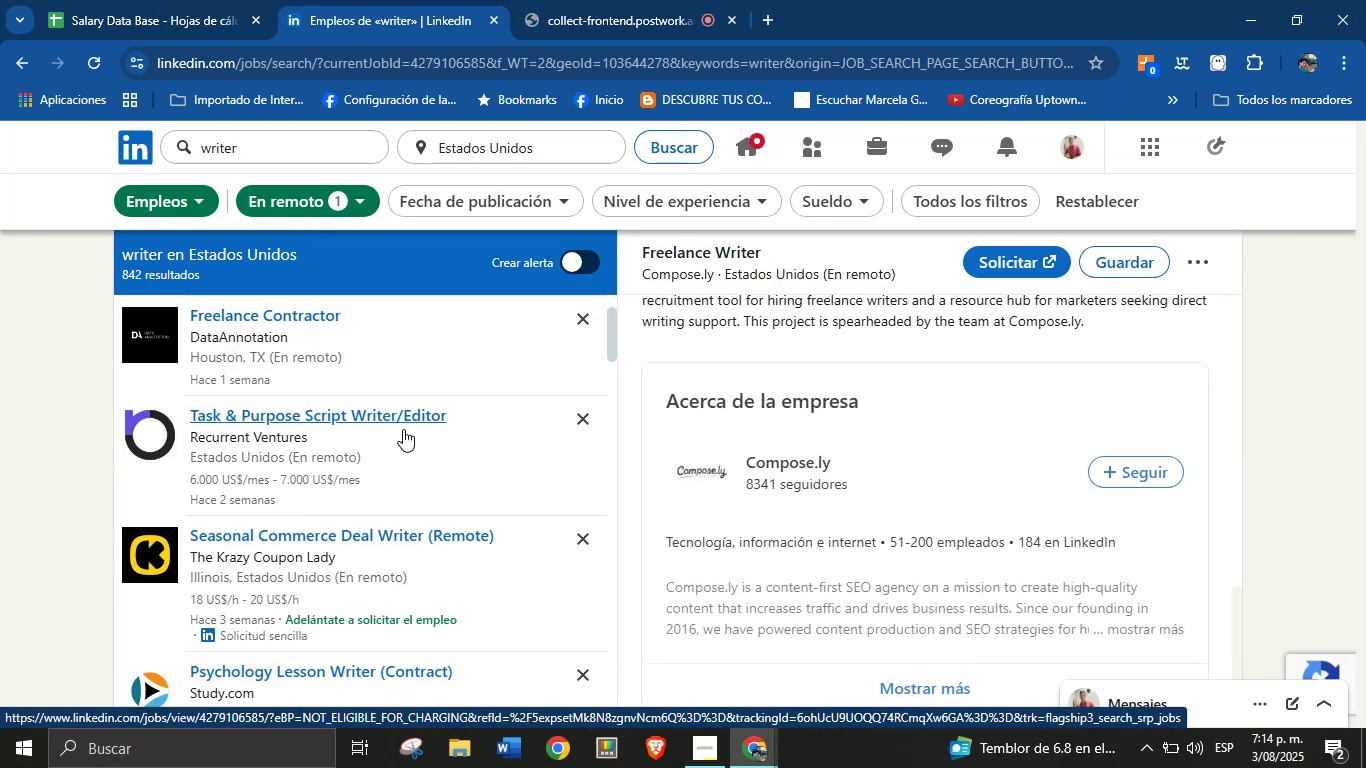 
left_click([324, 414])
 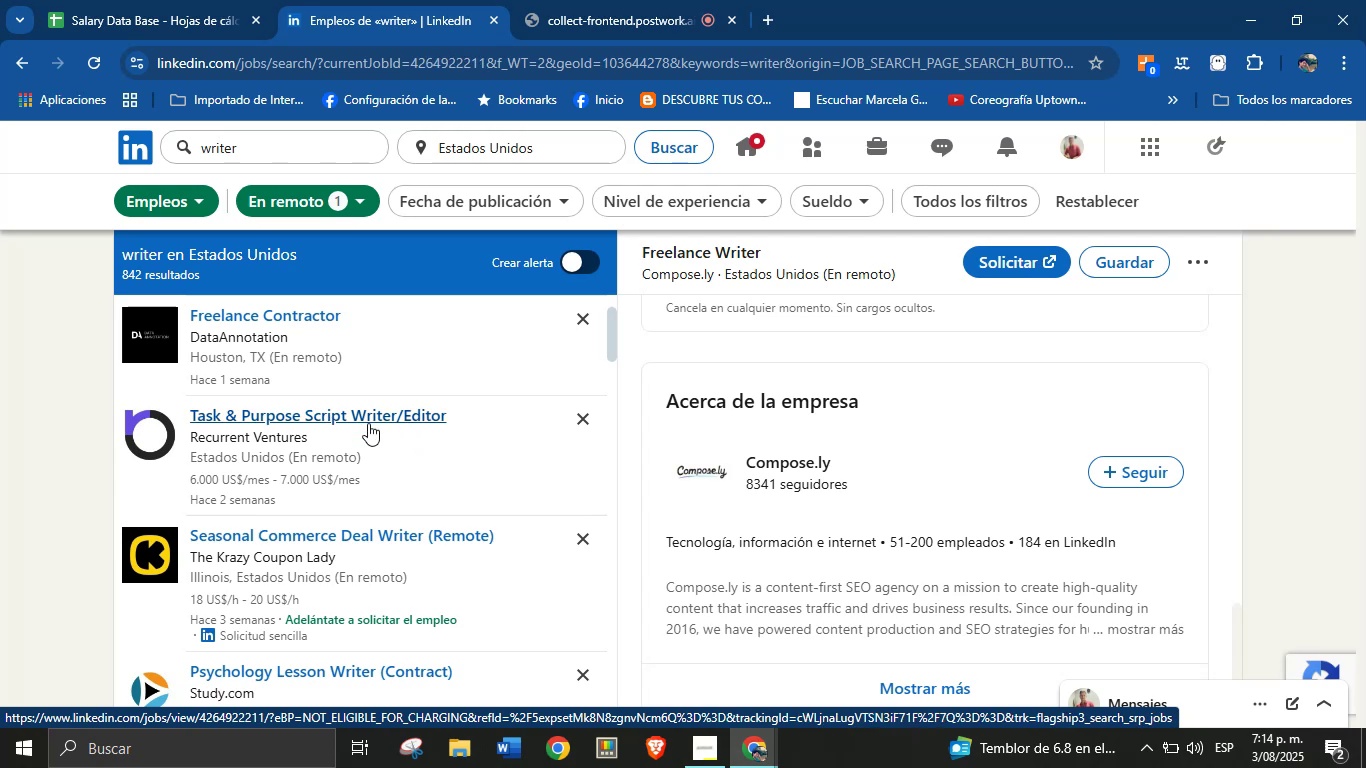 
scroll: coordinate [379, 476], scroll_direction: down, amount: 3.0
 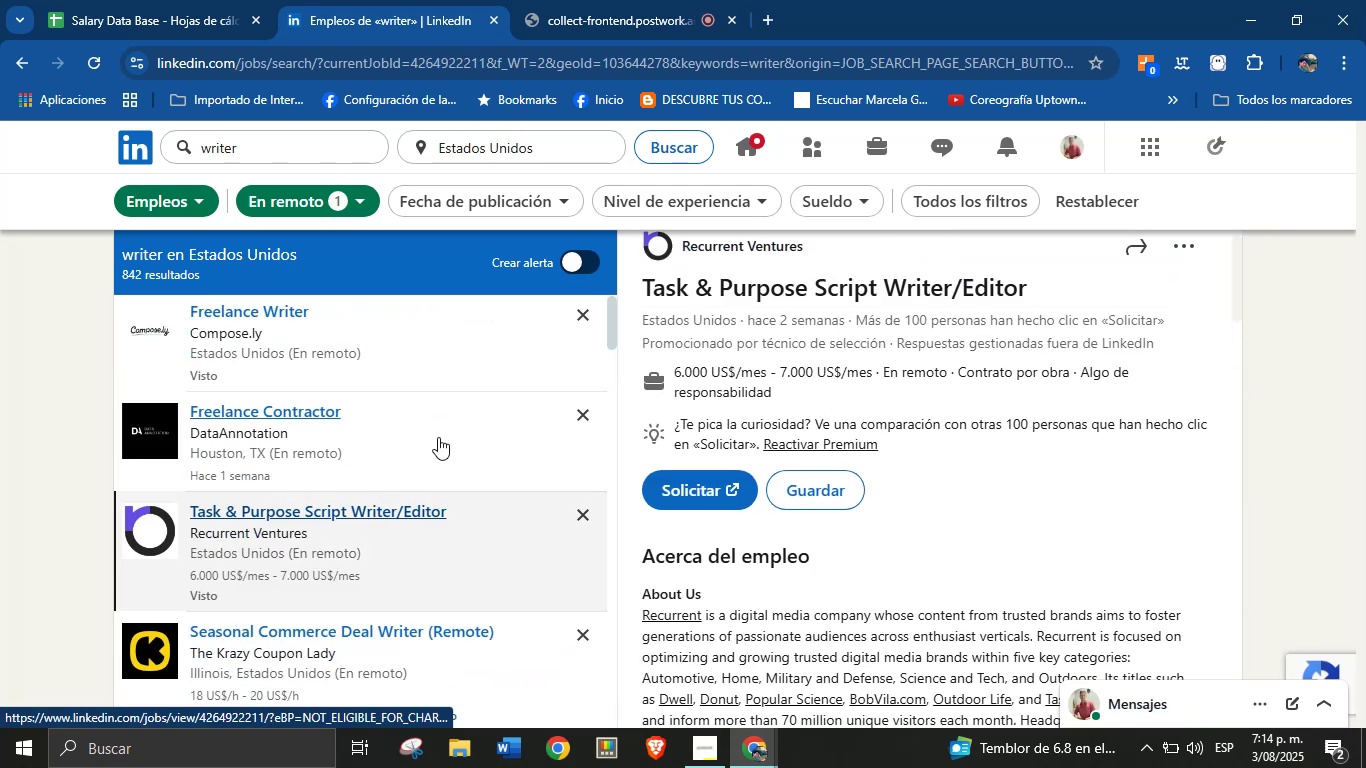 
scroll: coordinate [438, 437], scroll_direction: none, amount: 0.0
 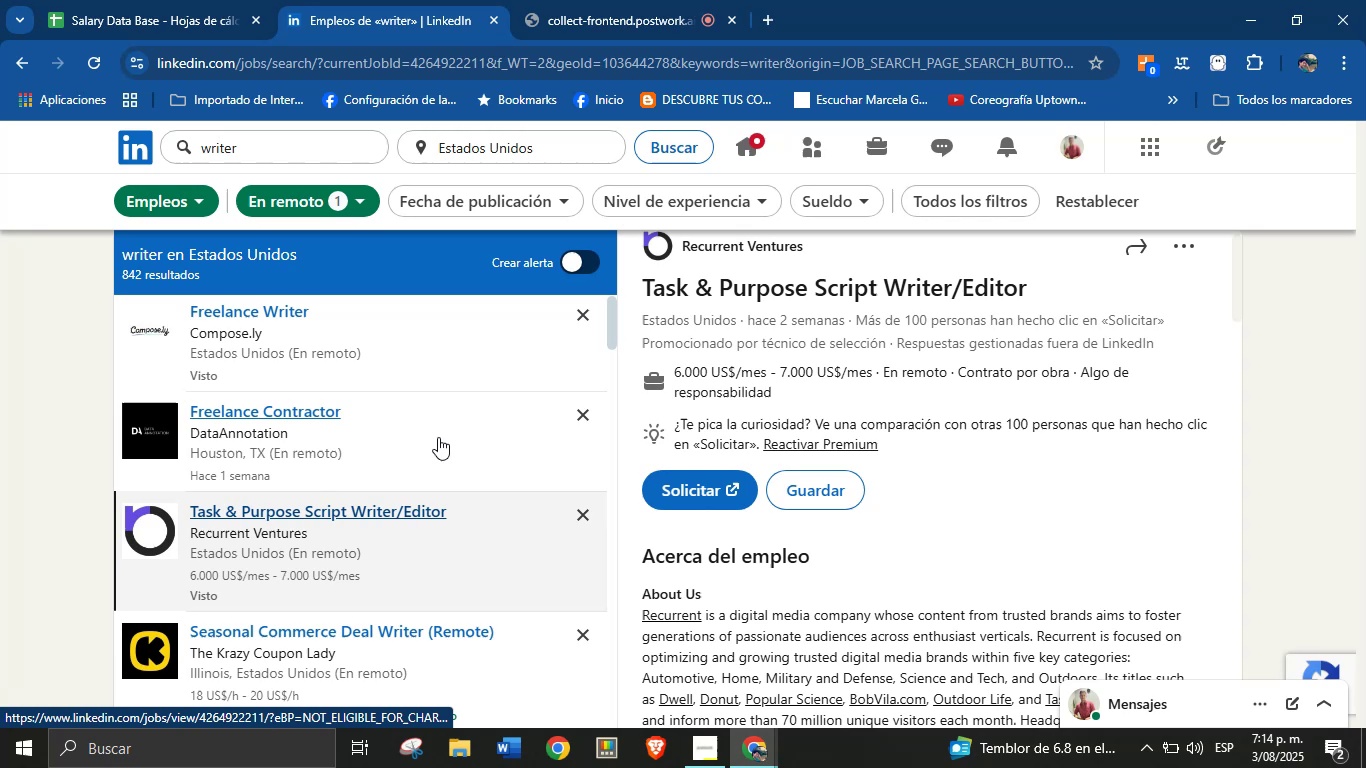 
scroll: coordinate [412, 451], scroll_direction: down, amount: 6.0
 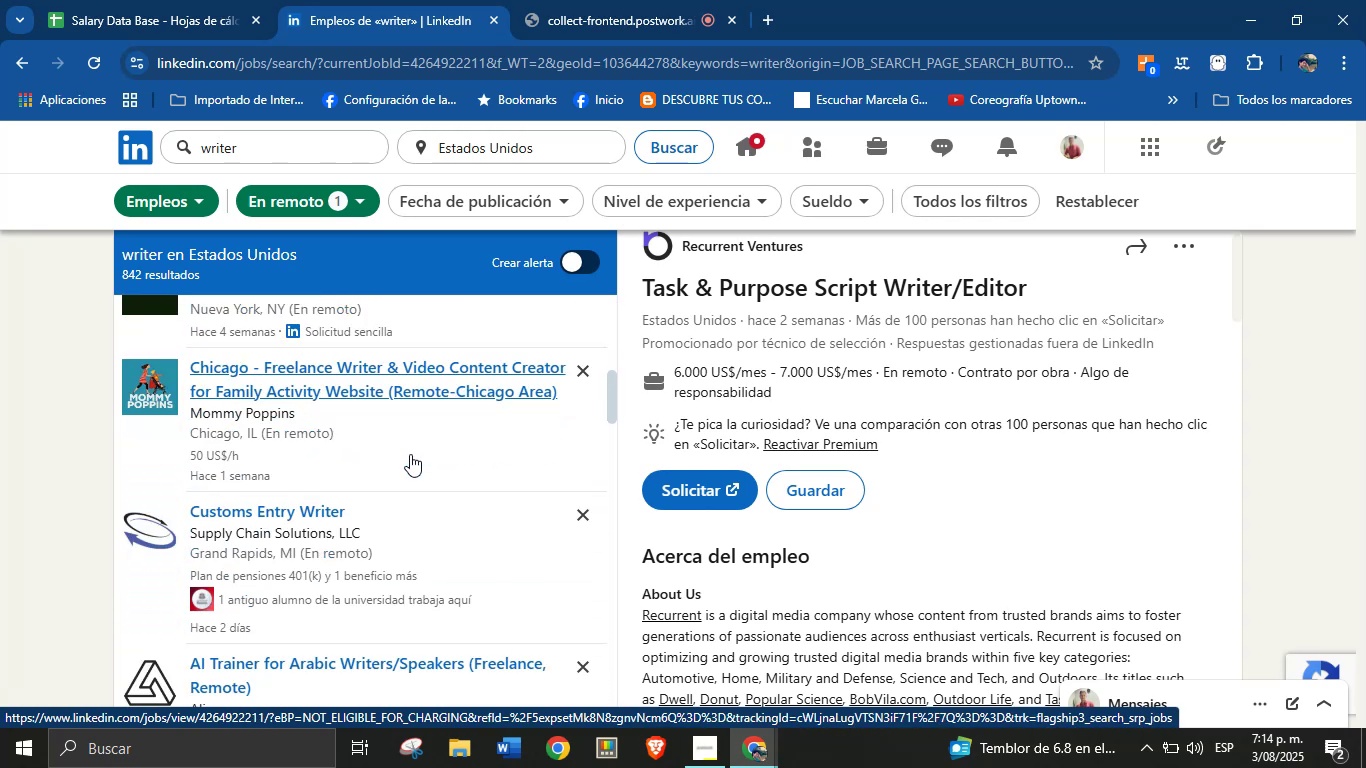 
scroll: coordinate [410, 454], scroll_direction: none, amount: 0.0
 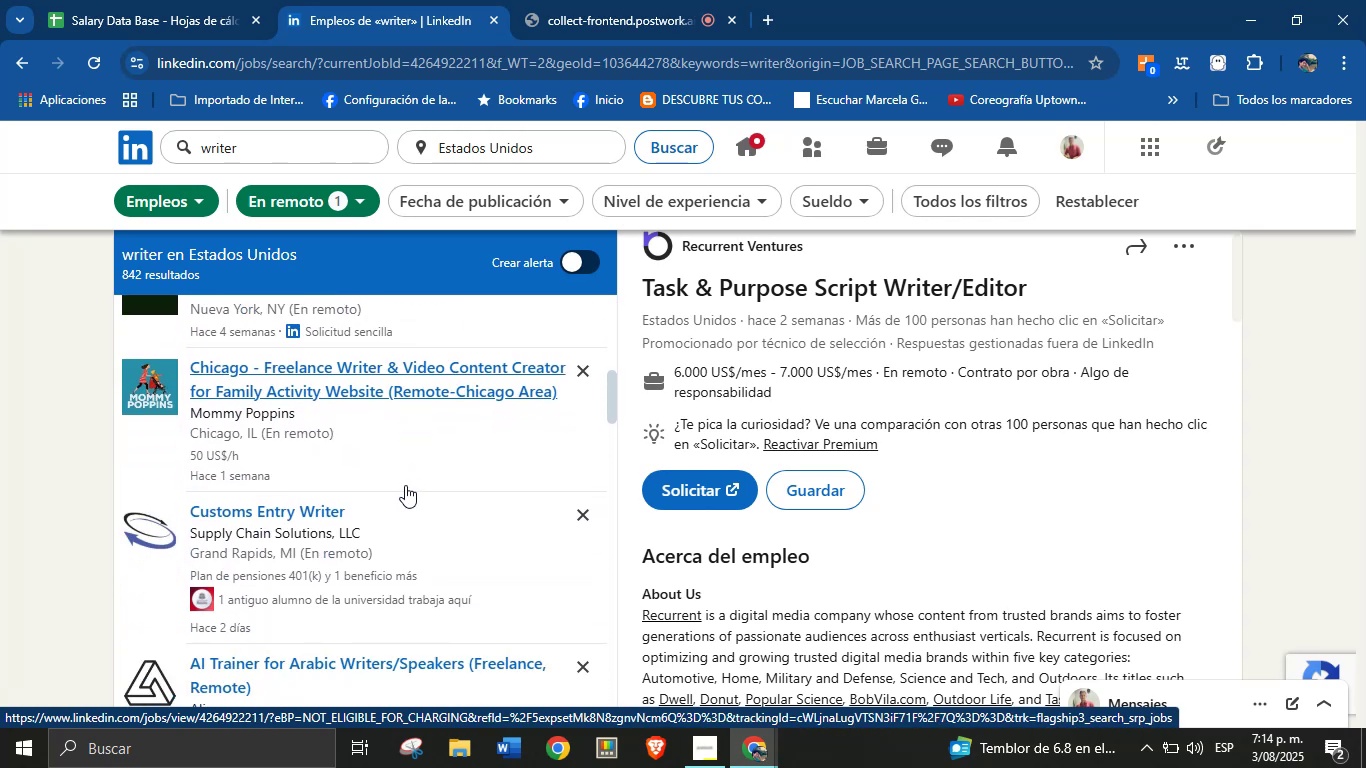 
scroll: coordinate [381, 492], scroll_direction: down, amount: 5.0
 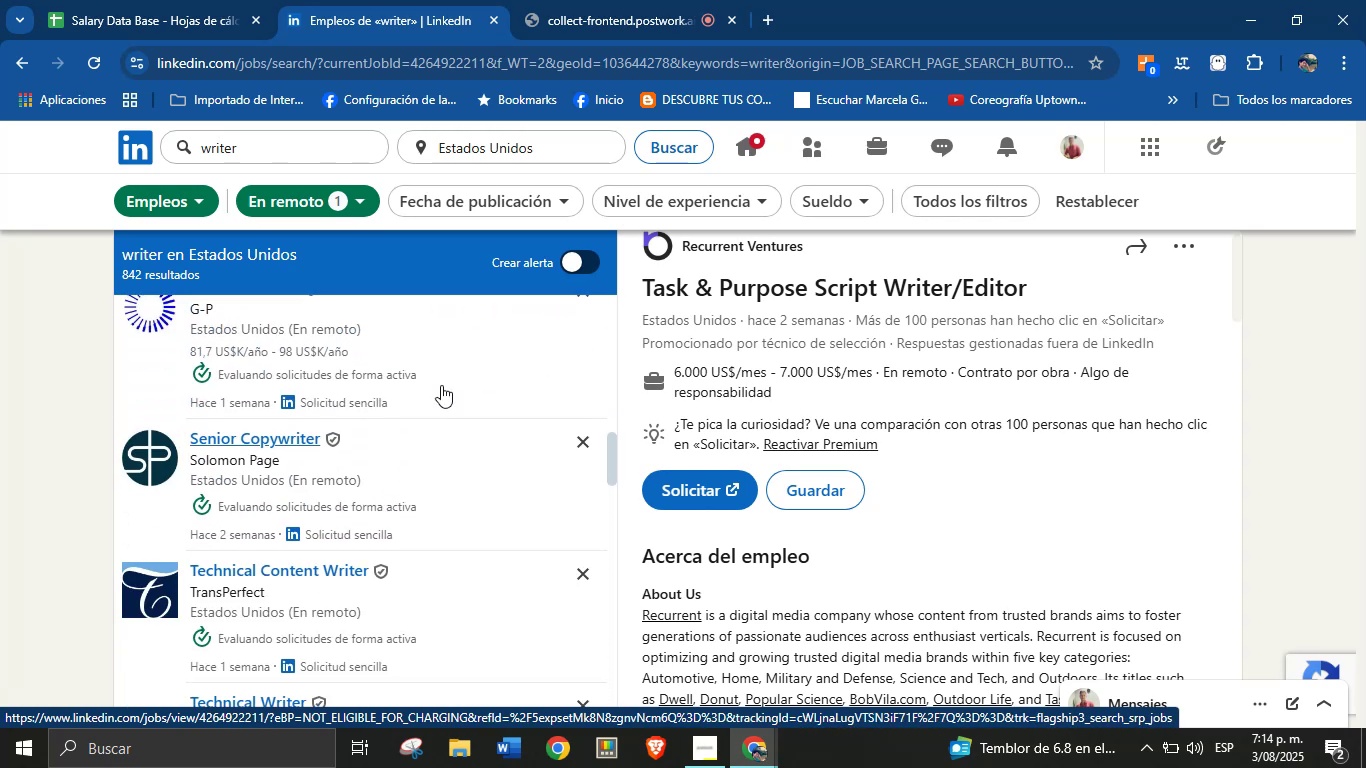 
scroll: coordinate [441, 384], scroll_direction: up, amount: 1.0
 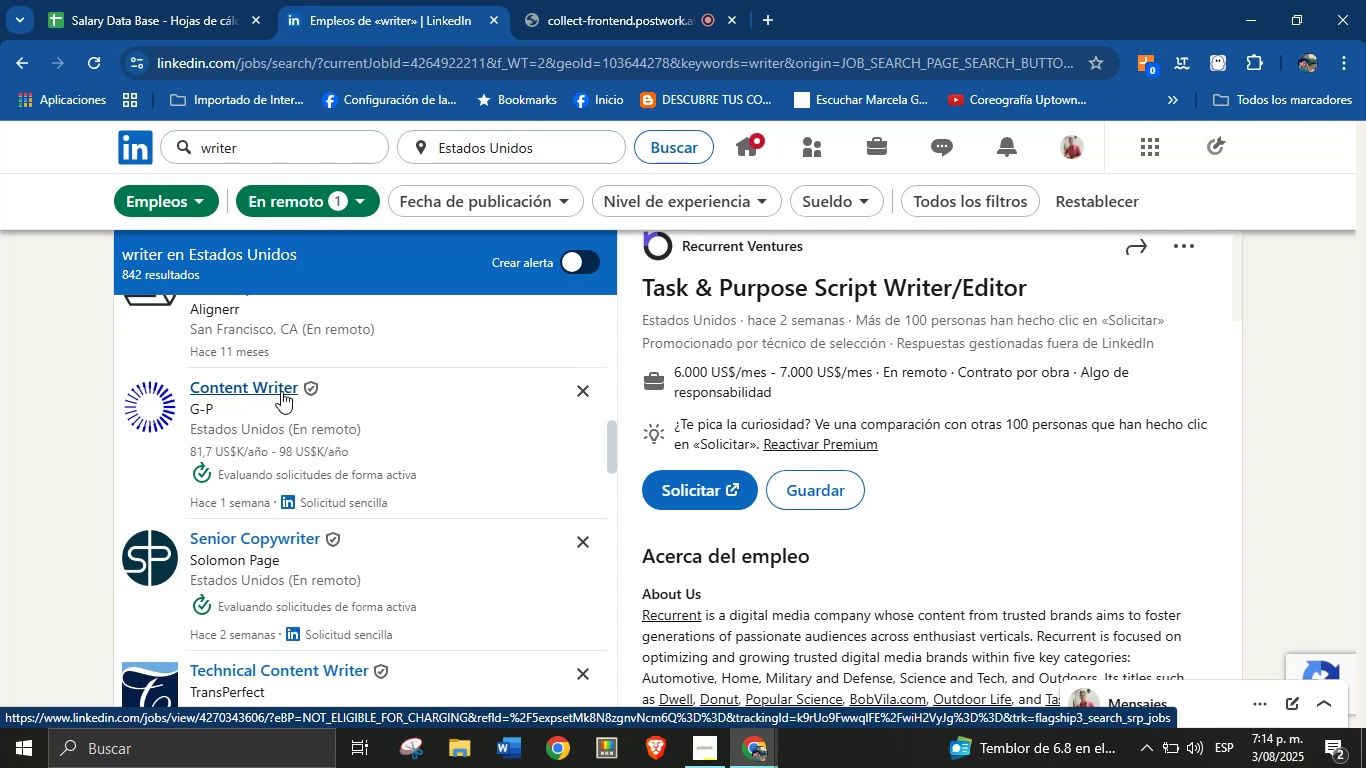 
wait(9.25)
 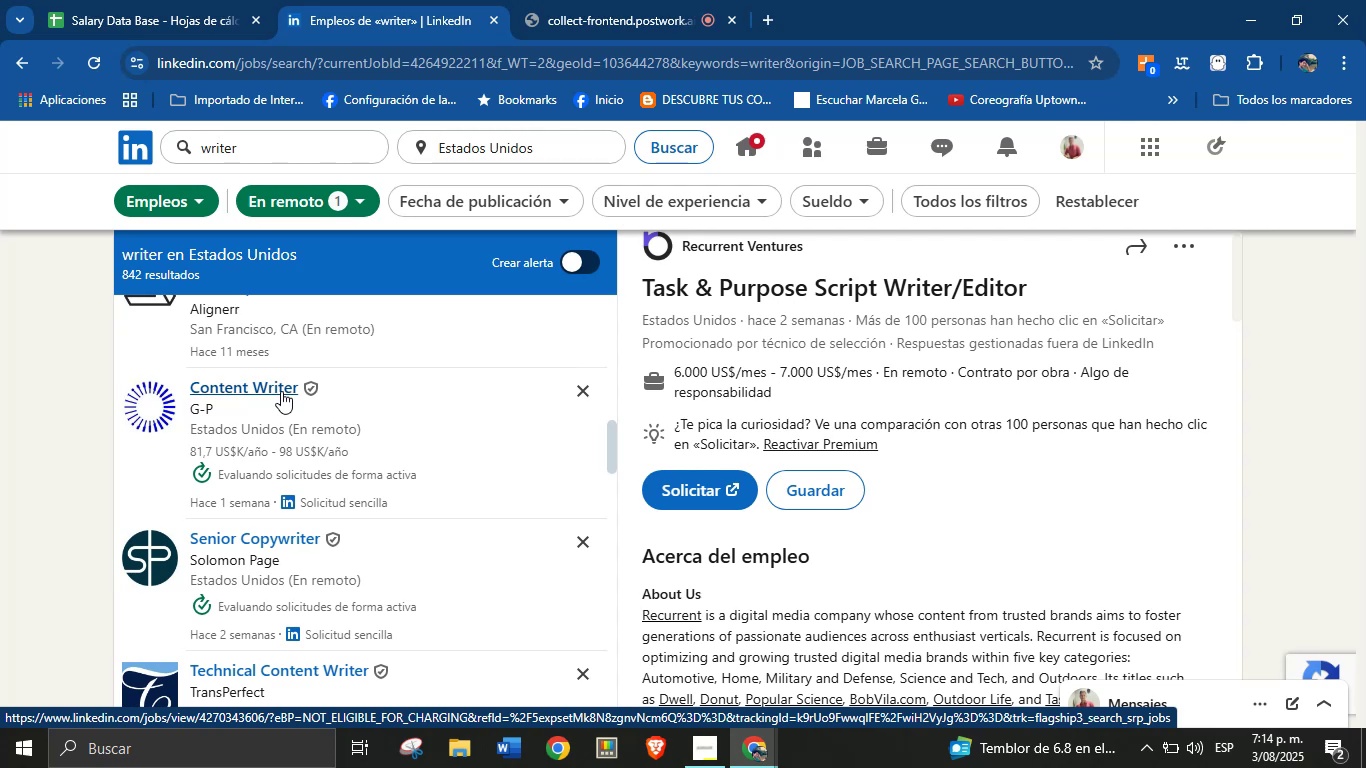 
scroll: coordinate [1061, 283], scroll_direction: up, amount: 2.0
 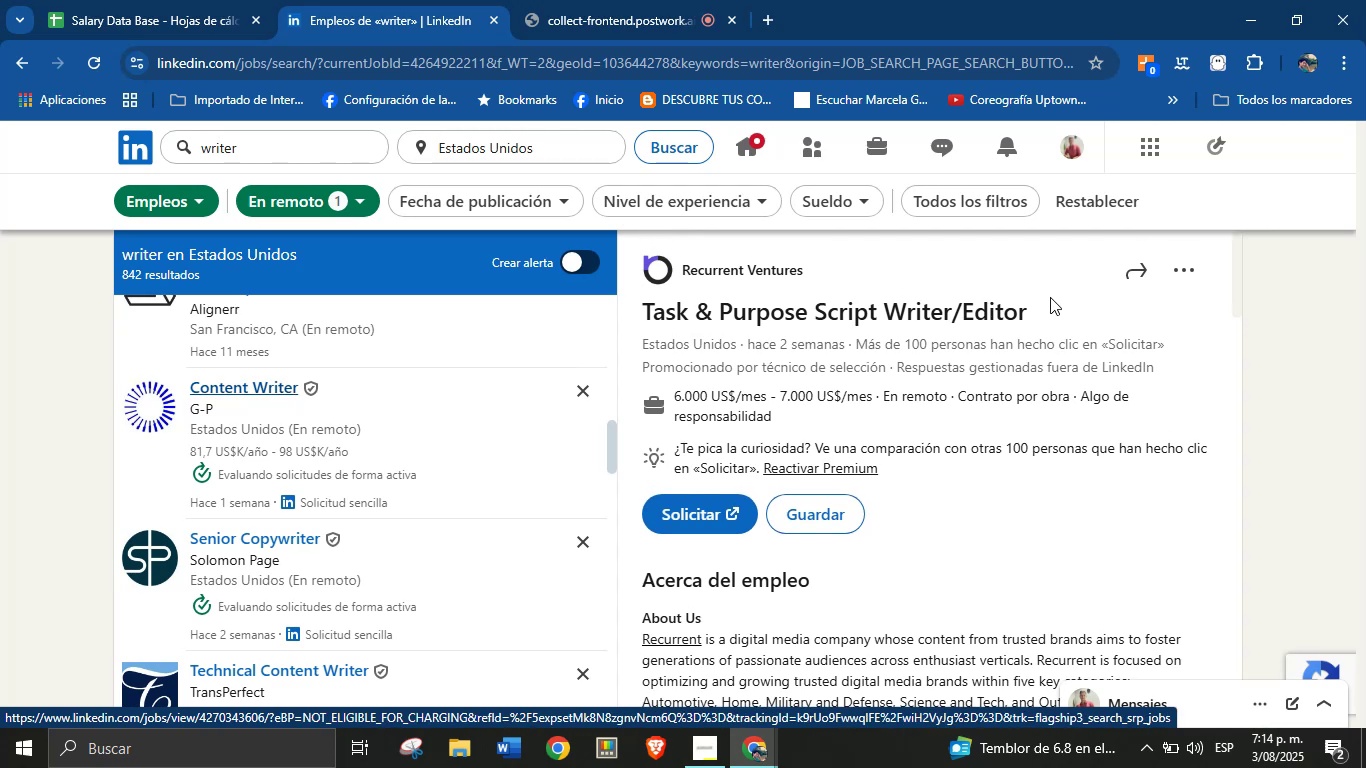 
left_click_drag(start_coordinate=[1050, 297], to_coordinate=[716, 314])
 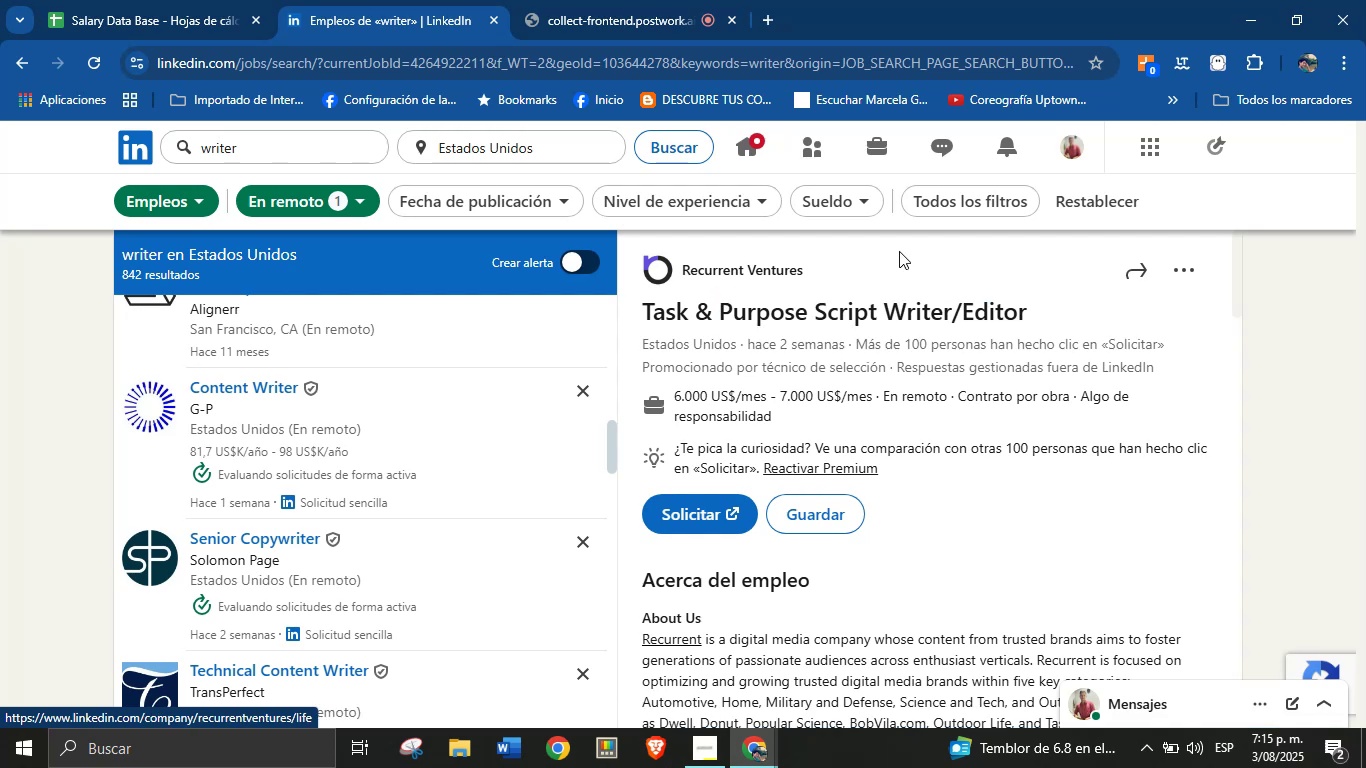 
left_click([899, 251])
 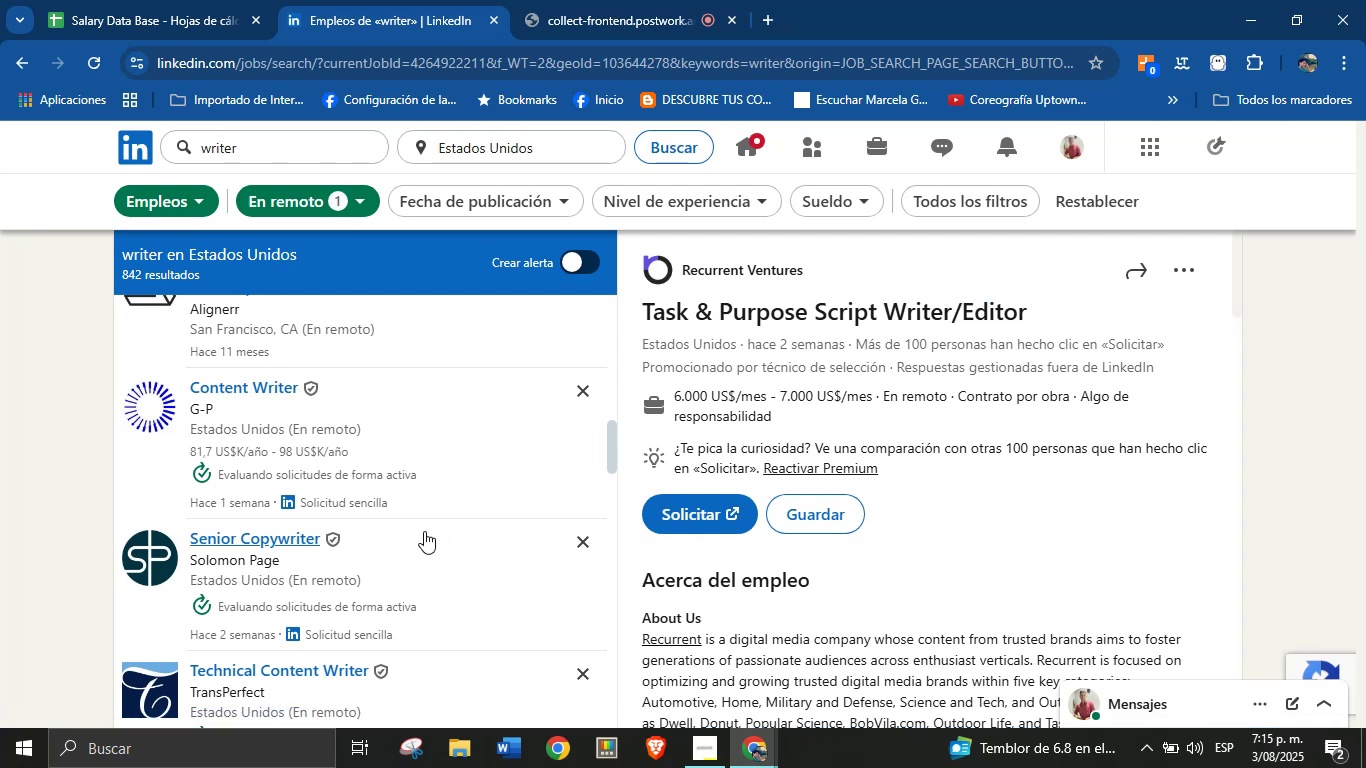 
scroll: coordinate [398, 414], scroll_direction: down, amount: 3.0
 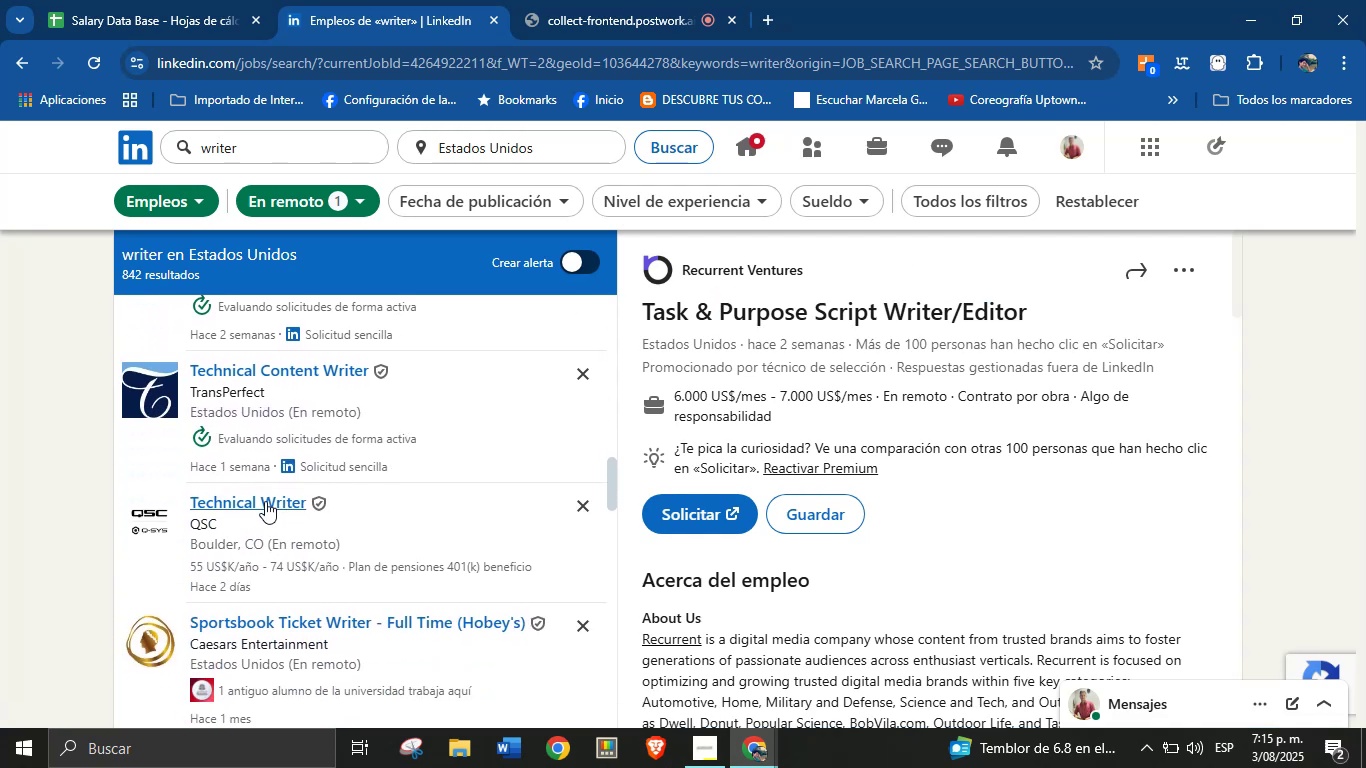 
left_click([265, 501])
 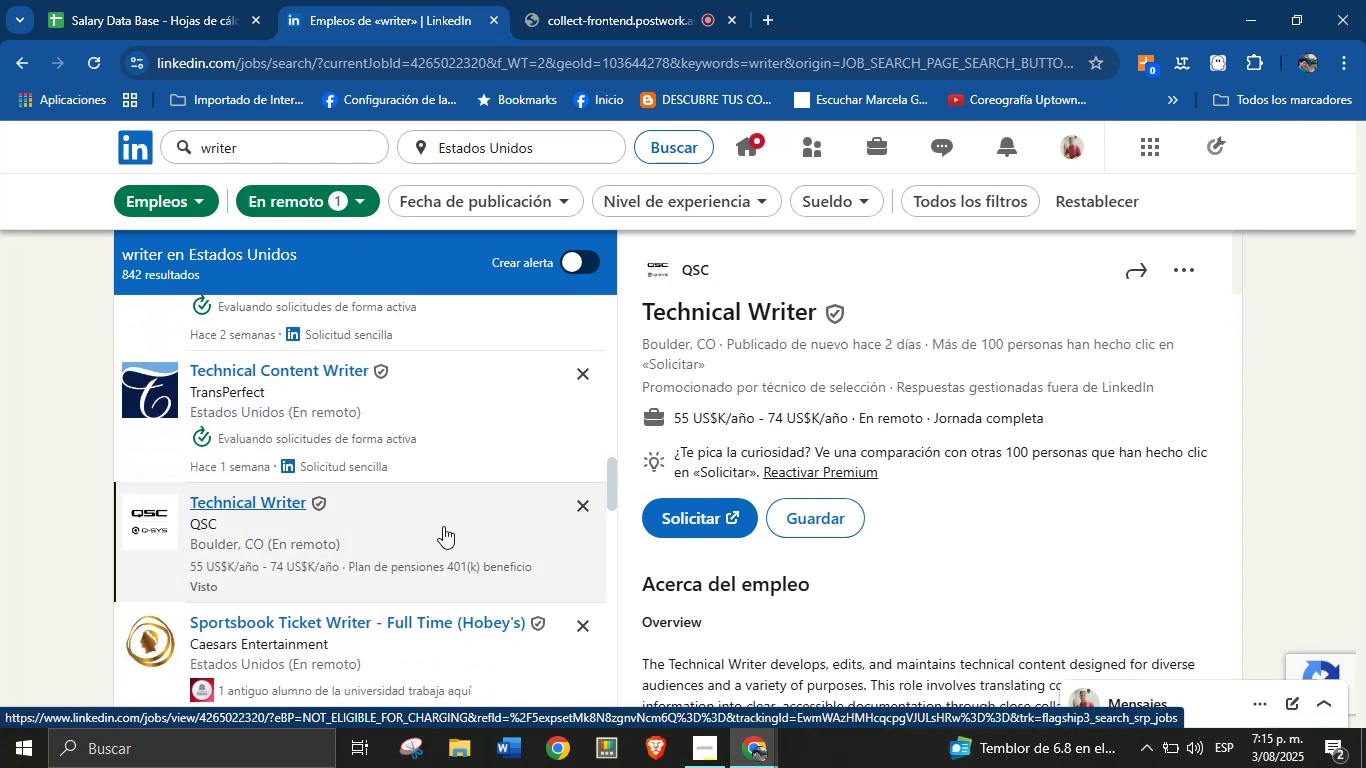 
wait(5.9)
 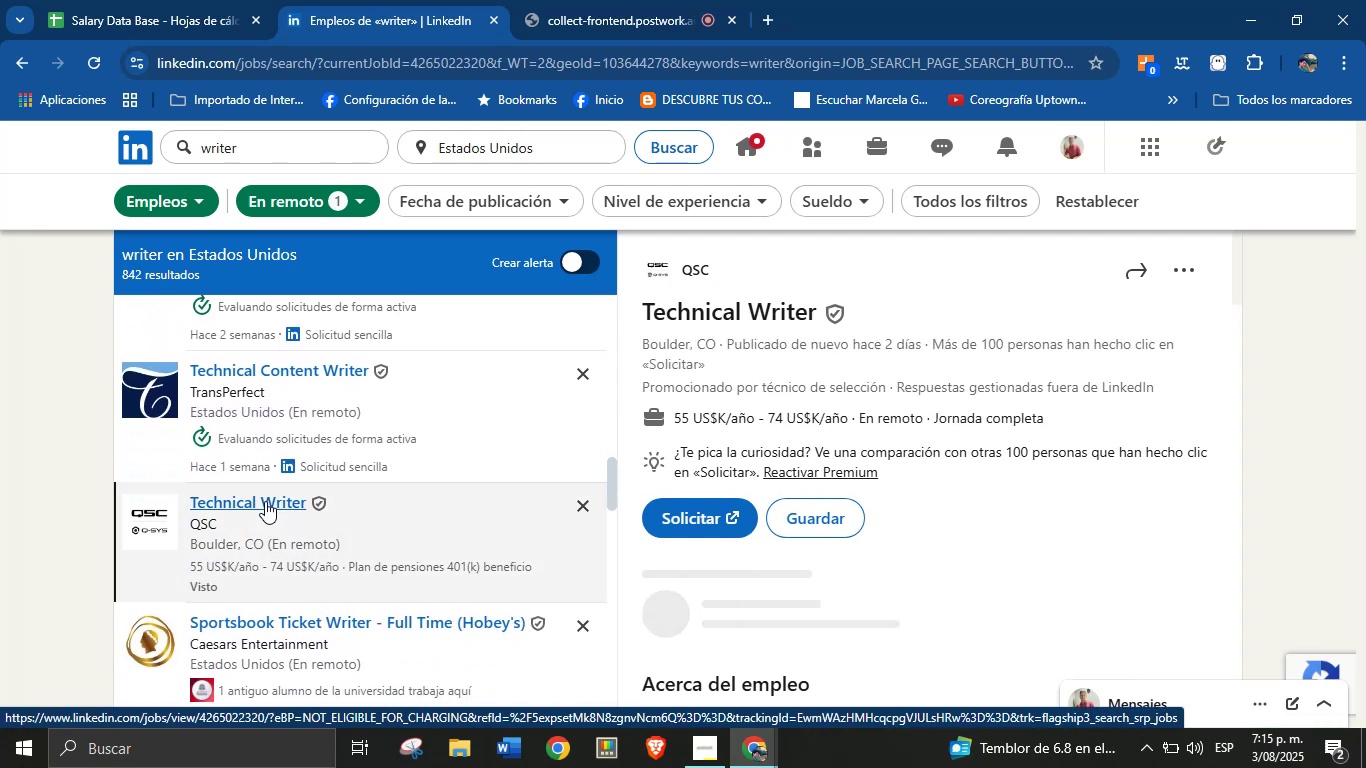 
left_click_drag(start_coordinate=[866, 298], to_coordinate=[645, 323])
 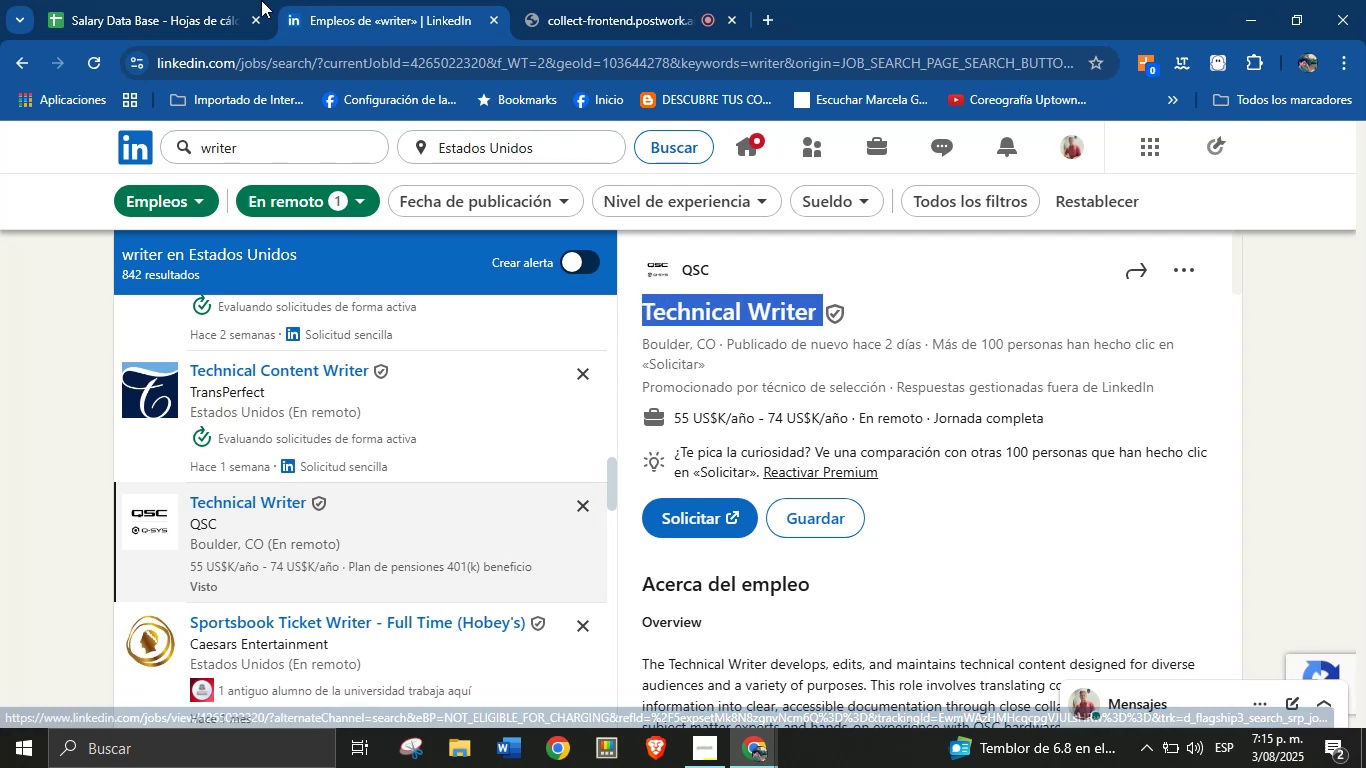 
hold_key(key=ControlLeft, duration=0.52)
 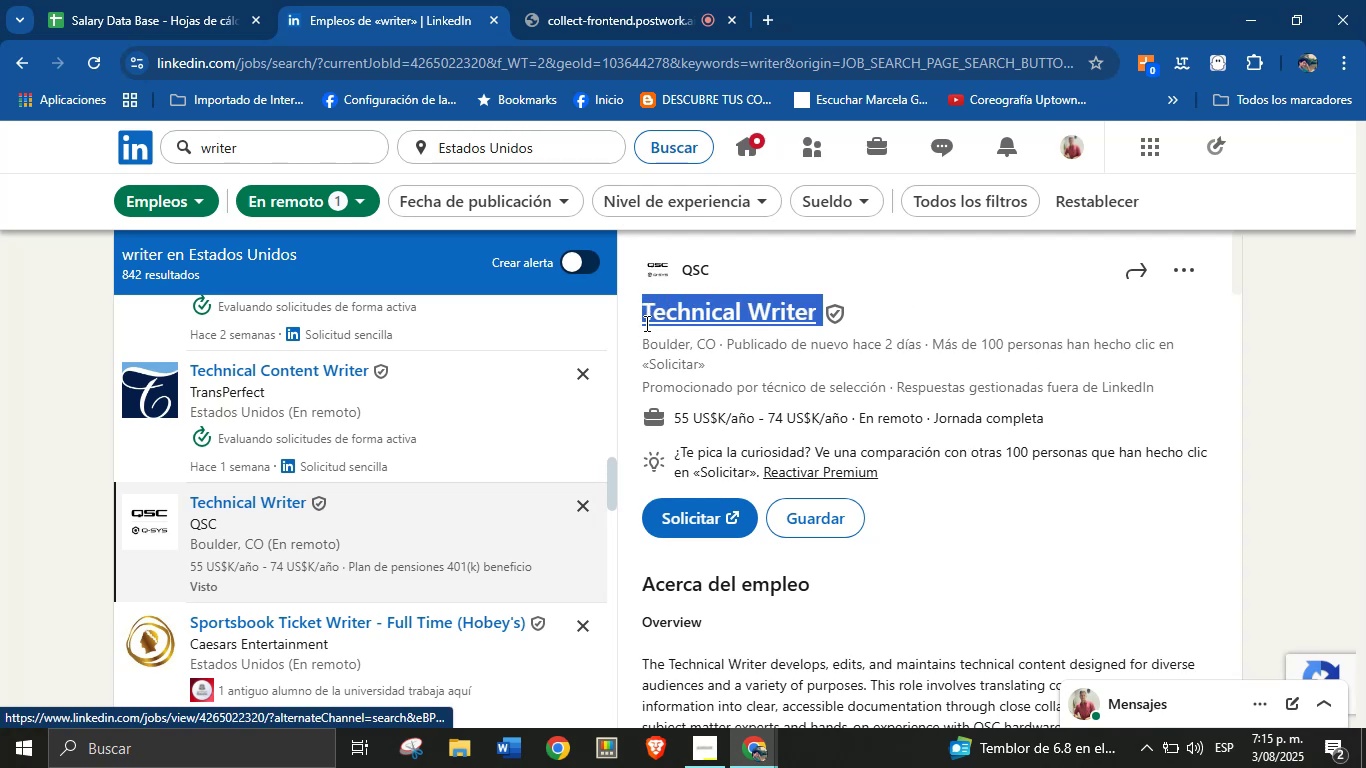 
key(Control+C)
 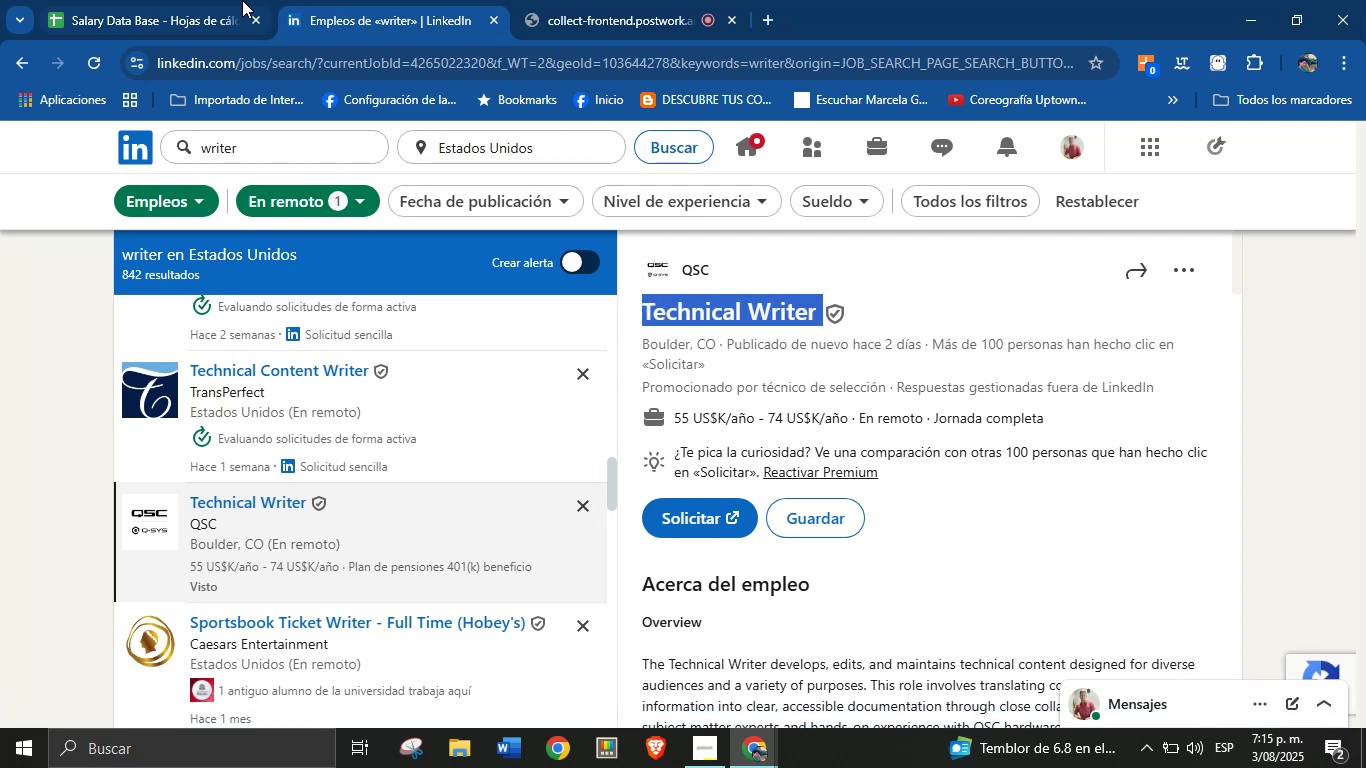 
left_click([242, 0])
 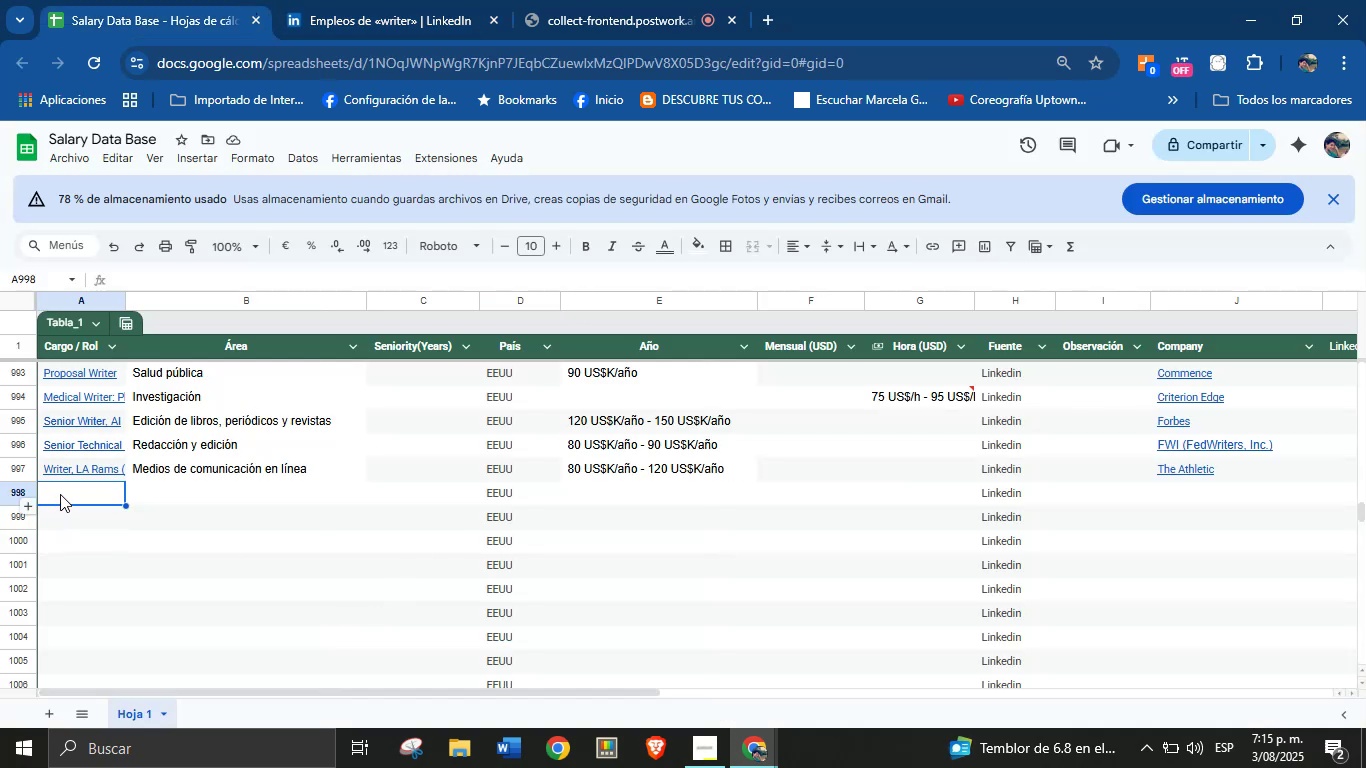 
left_click([63, 491])
 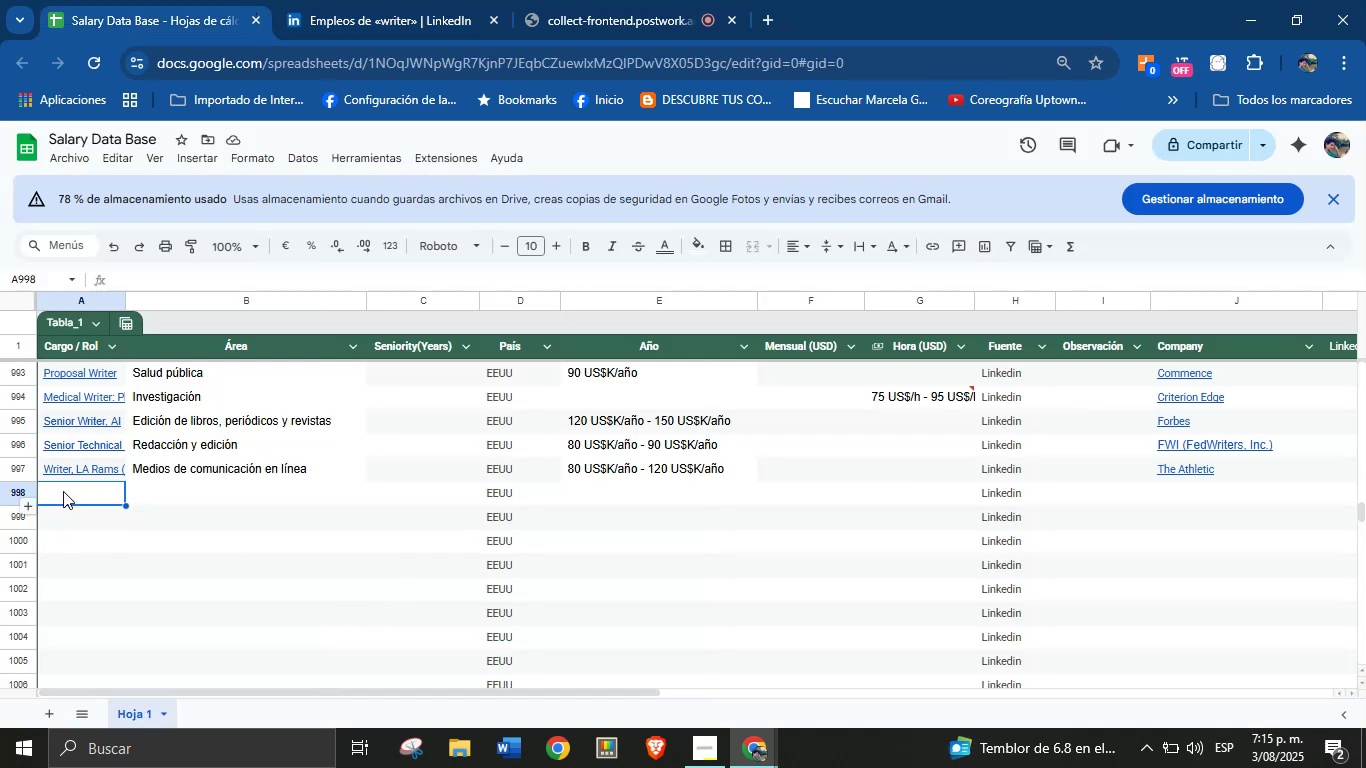 
key(Control+V)
 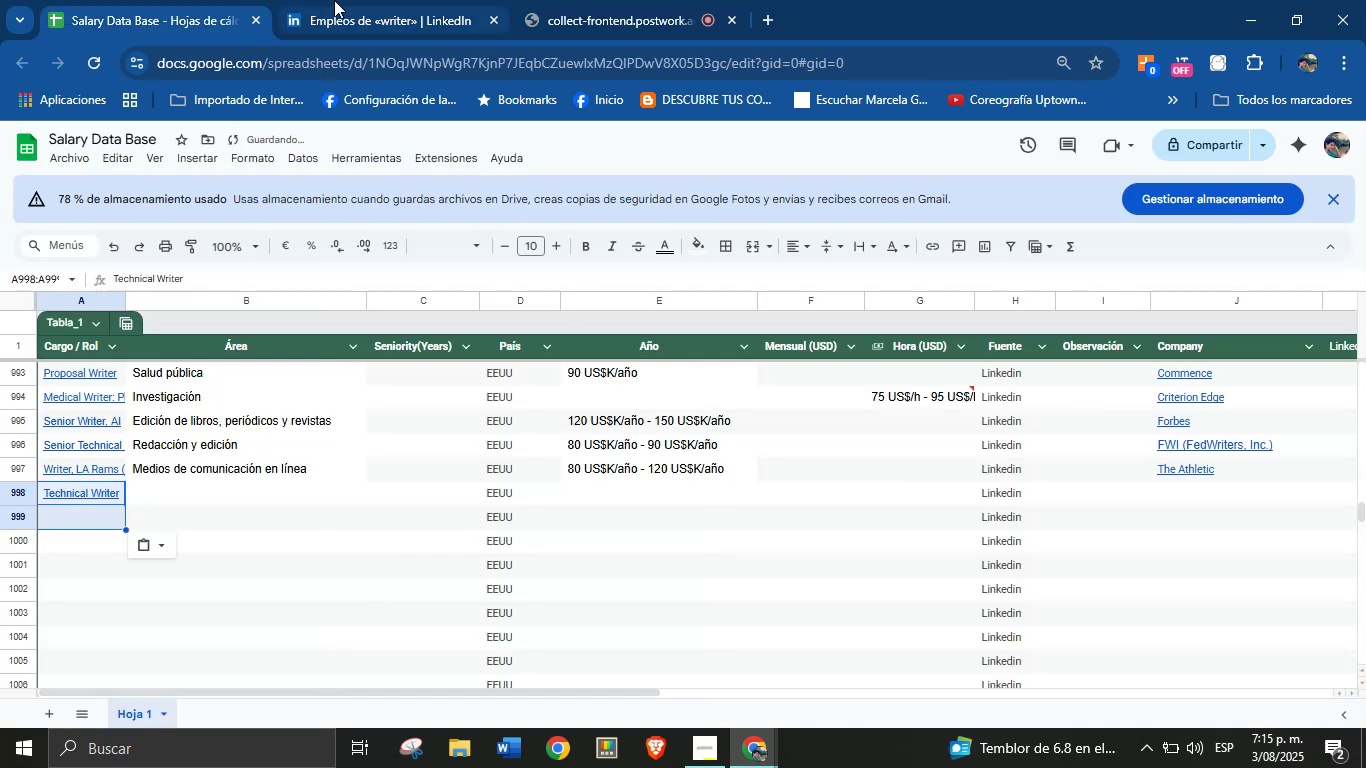 
left_click([334, 0])
 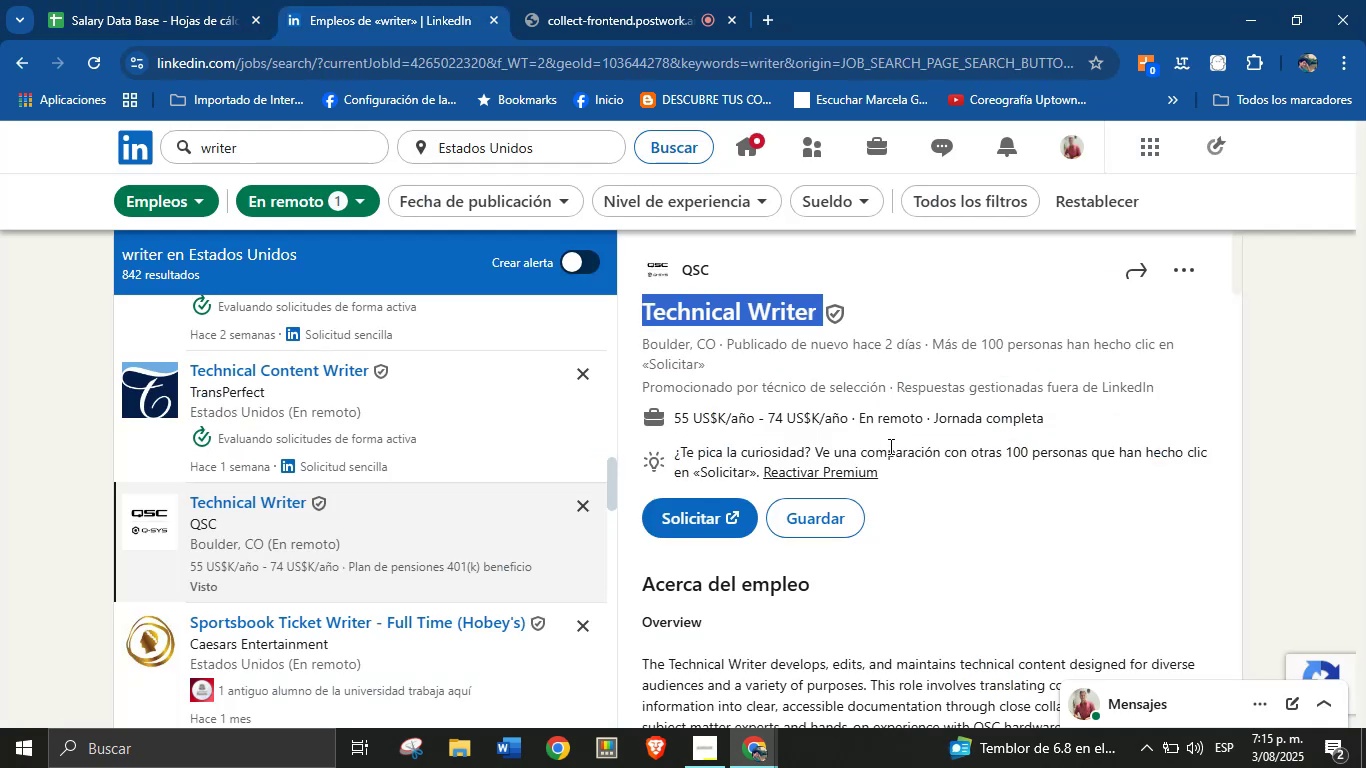 
scroll: coordinate [890, 450], scroll_direction: down, amount: 33.0
 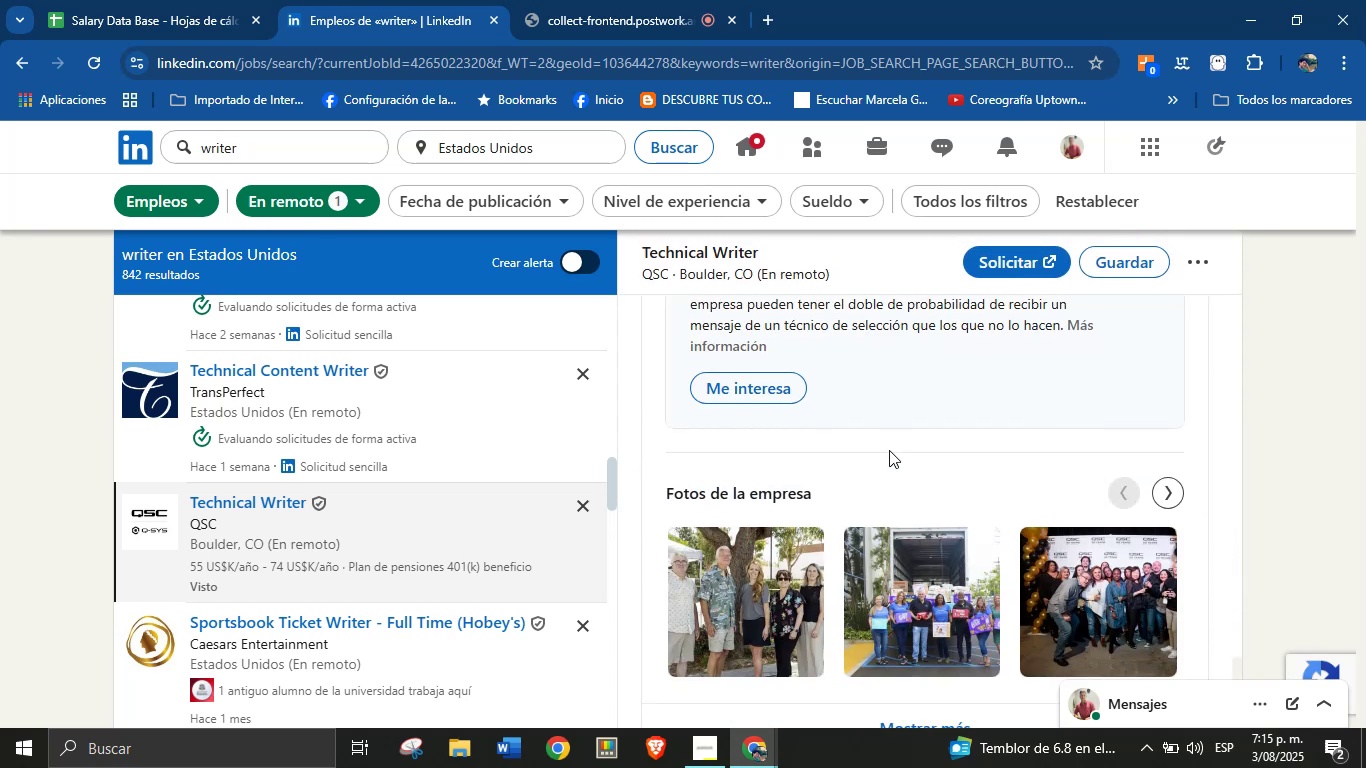 
scroll: coordinate [823, 447], scroll_direction: up, amount: 40.0
 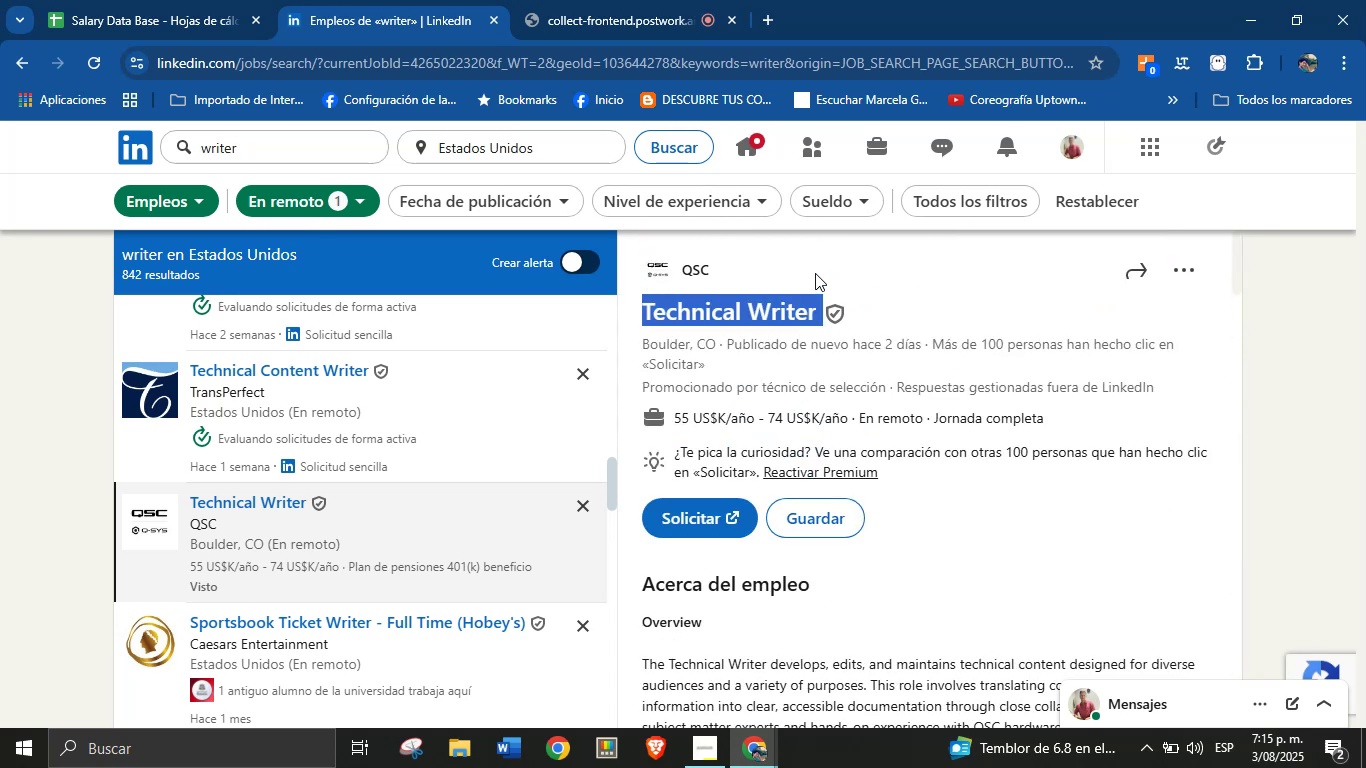 
left_click([815, 273])
 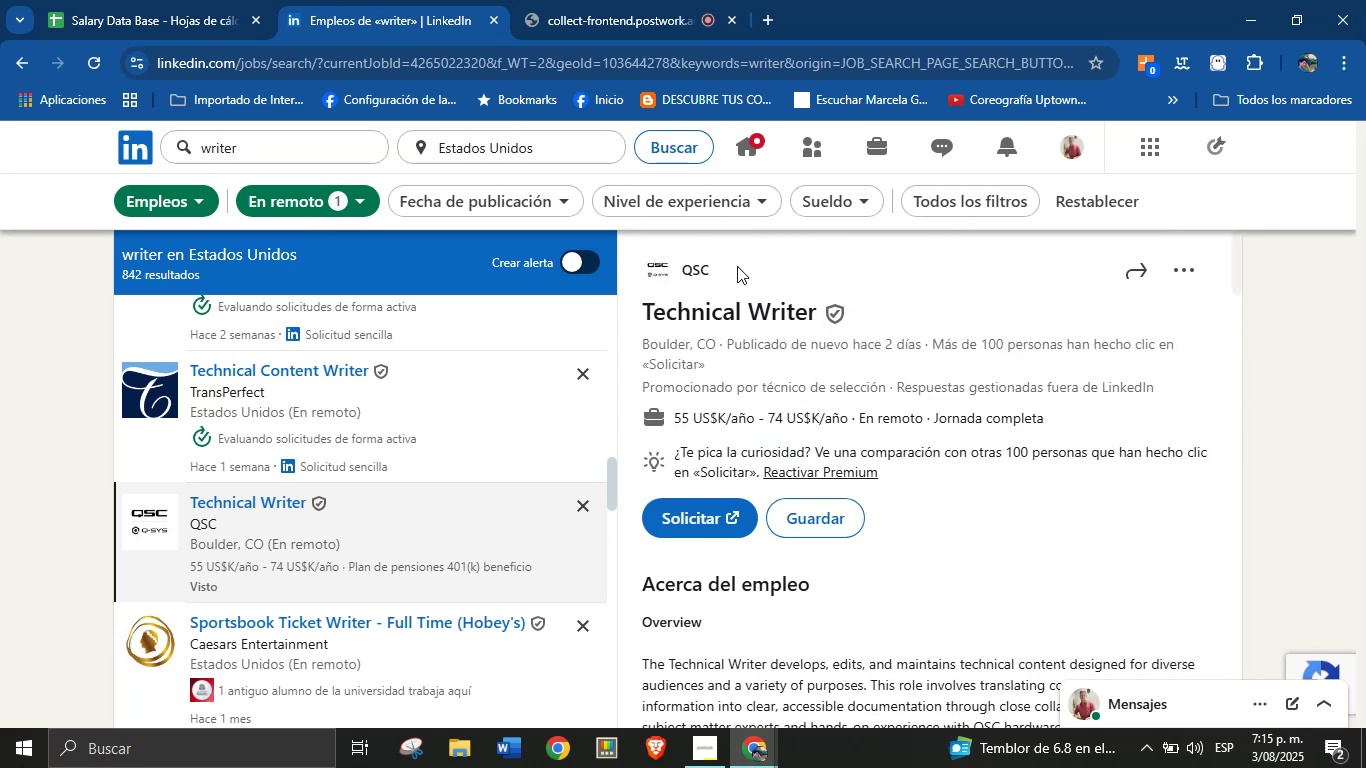 
left_click_drag(start_coordinate=[745, 266], to_coordinate=[686, 269])
 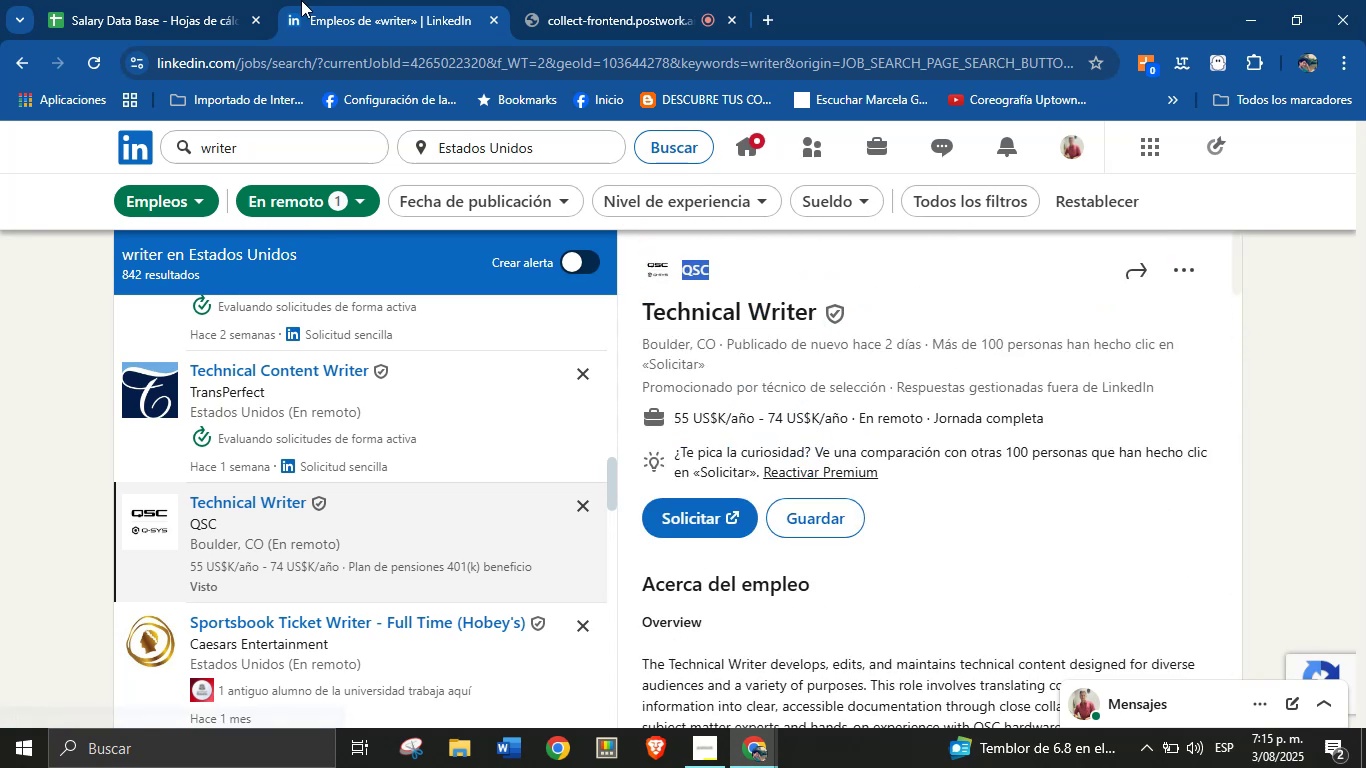 
key(Control+C)
 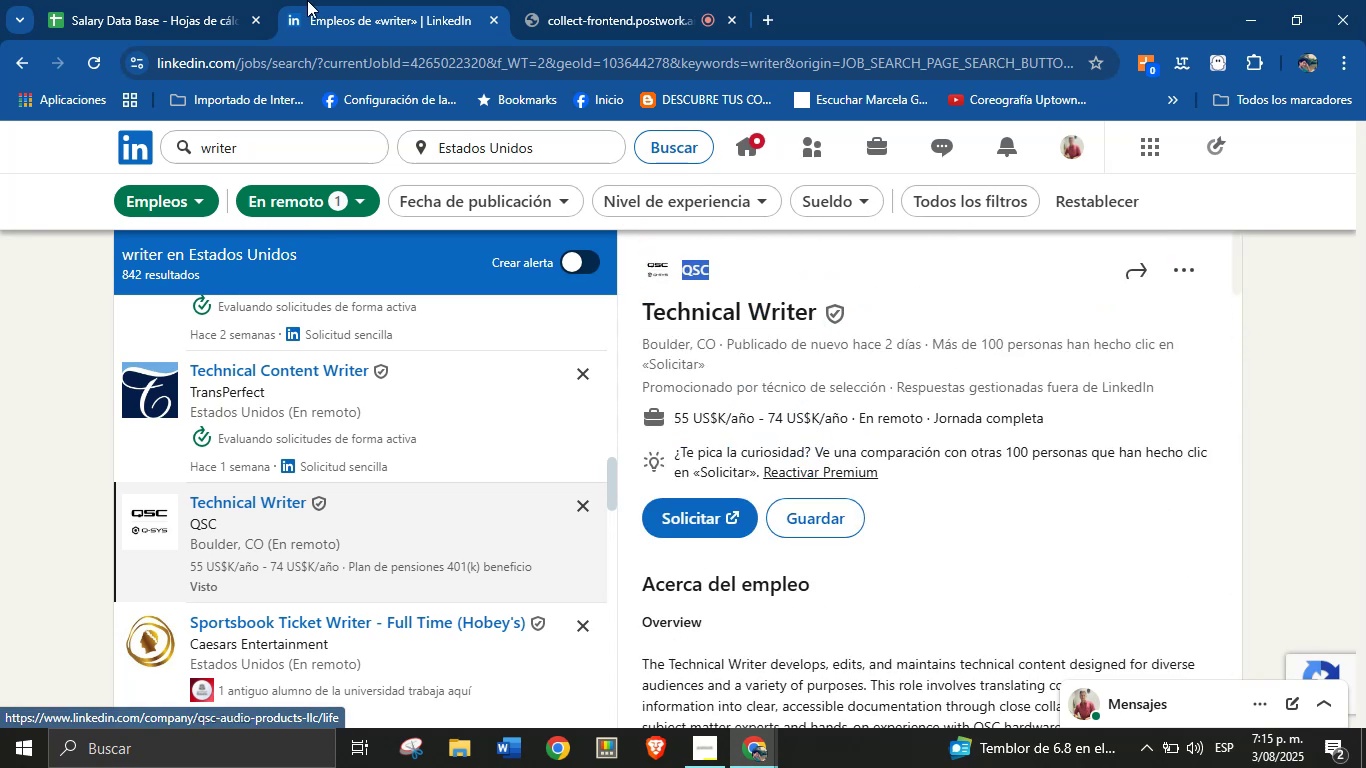 
left_click([307, 0])
 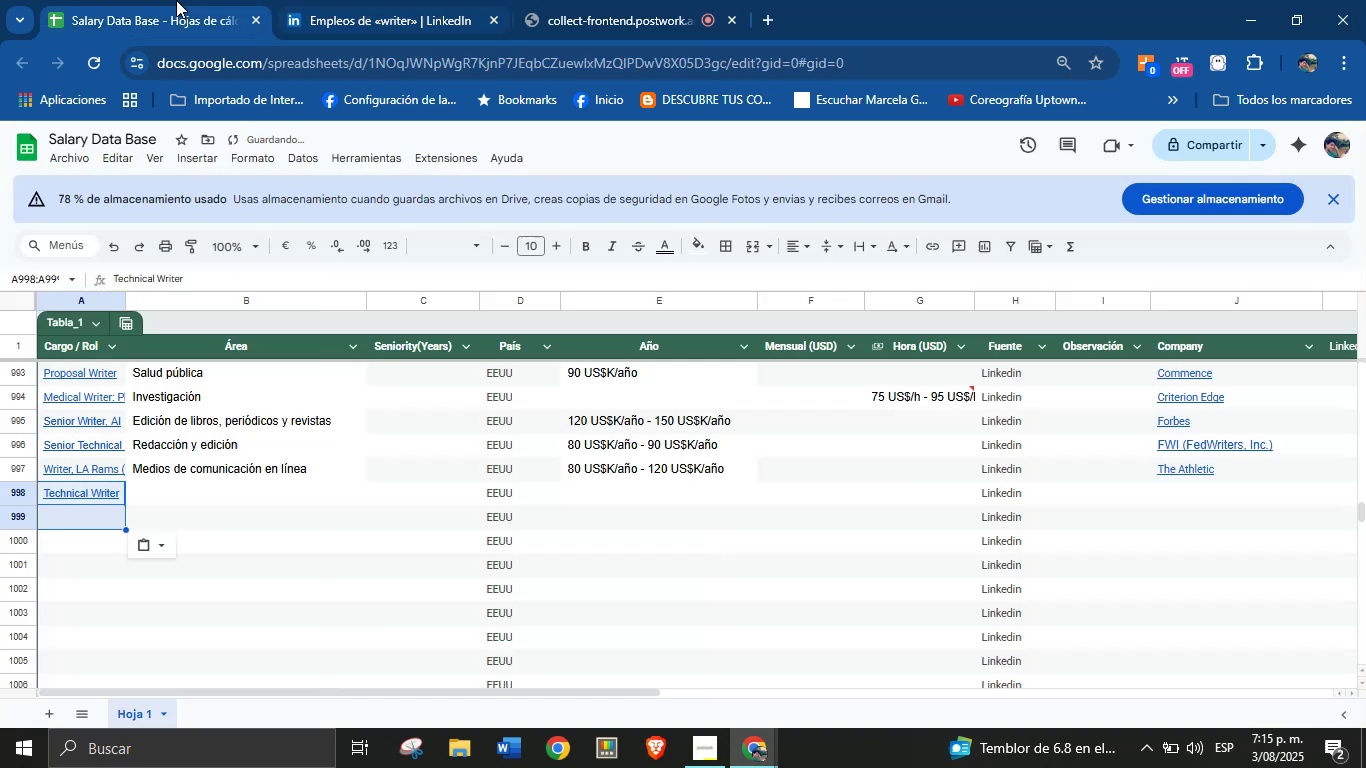 
left_click([176, 0])
 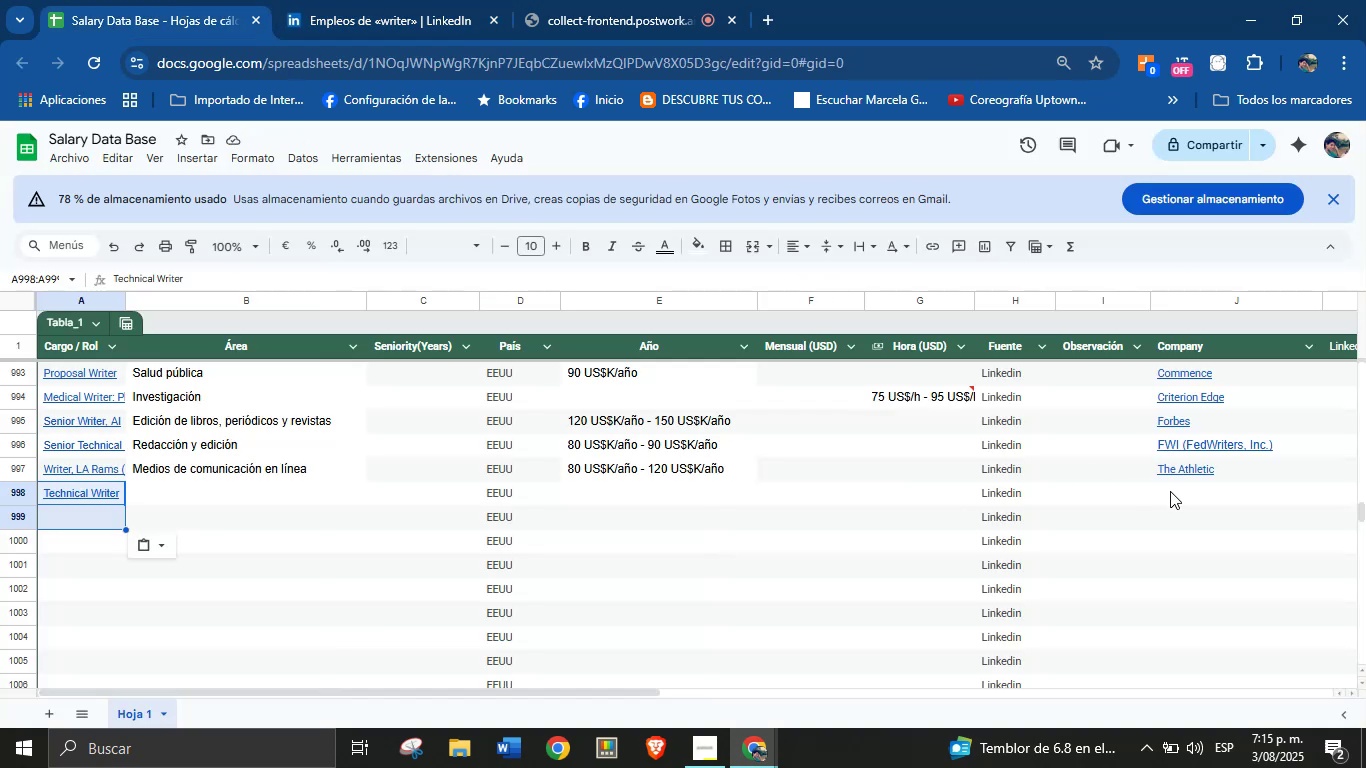 
left_click([1171, 491])
 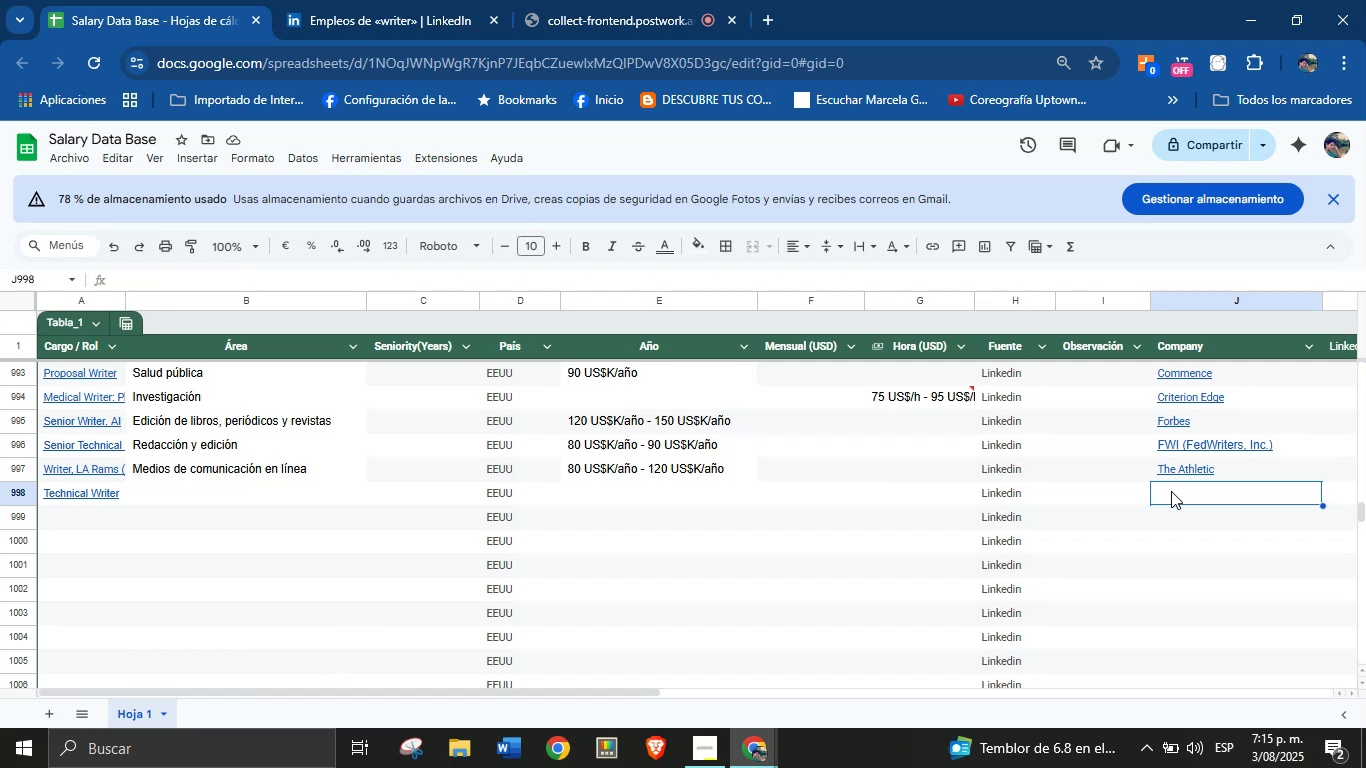 
key(Control+V)
 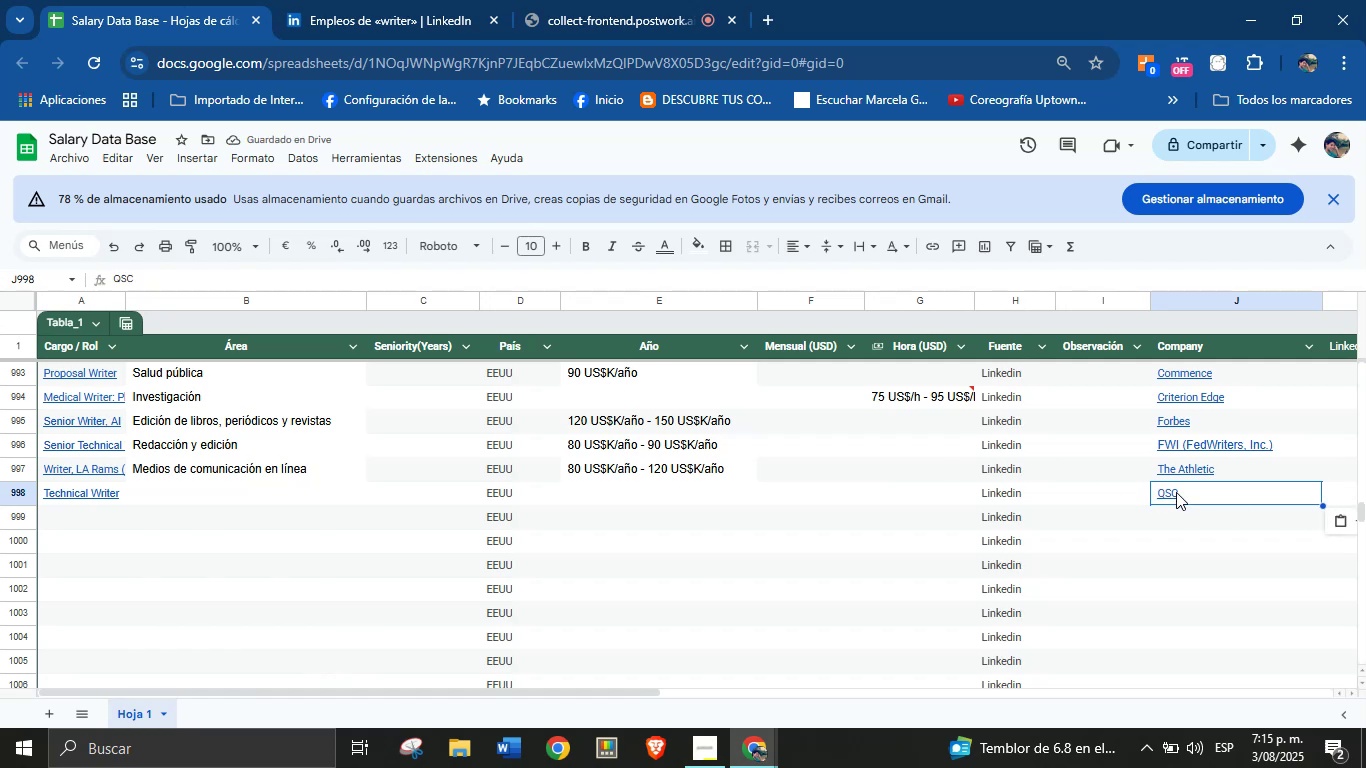 
wait(5.73)
 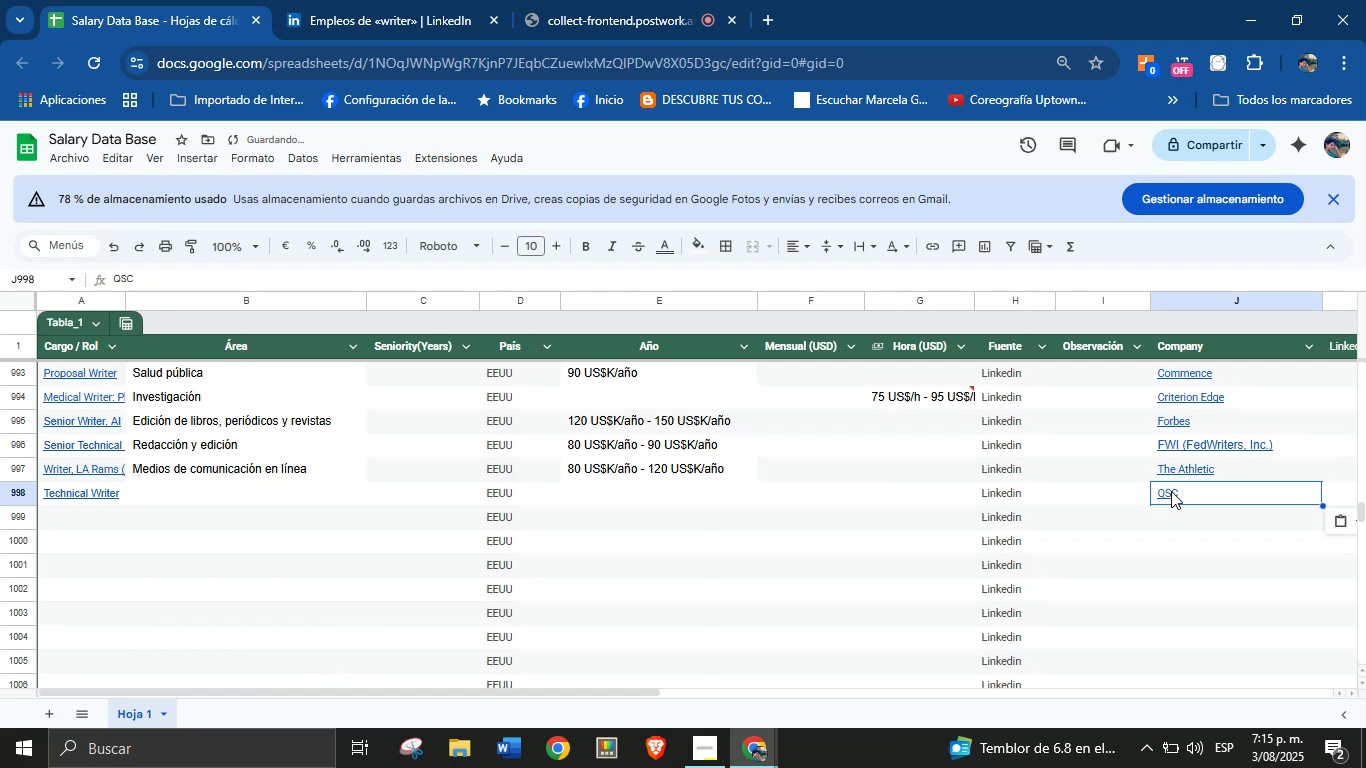 
left_click([399, 0])
 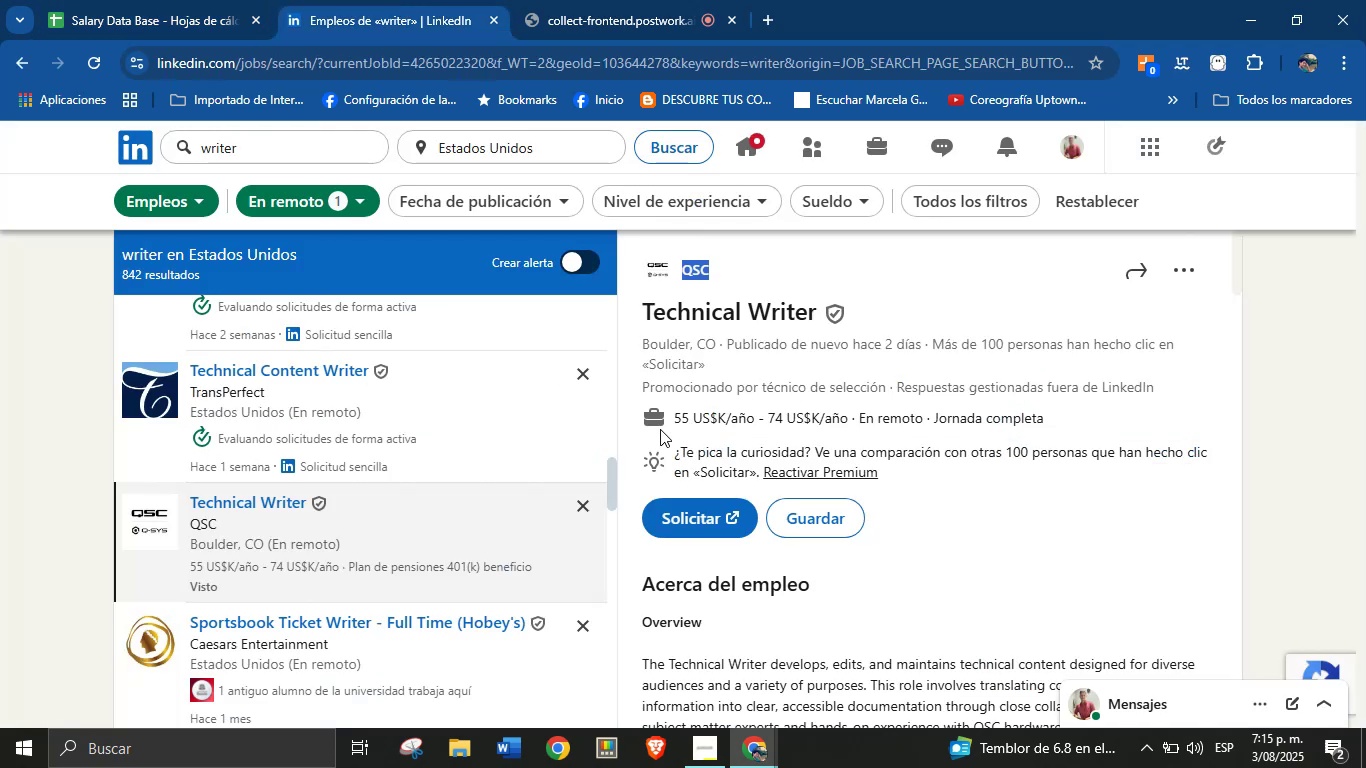 
left_click_drag(start_coordinate=[661, 427], to_coordinate=[847, 422])
 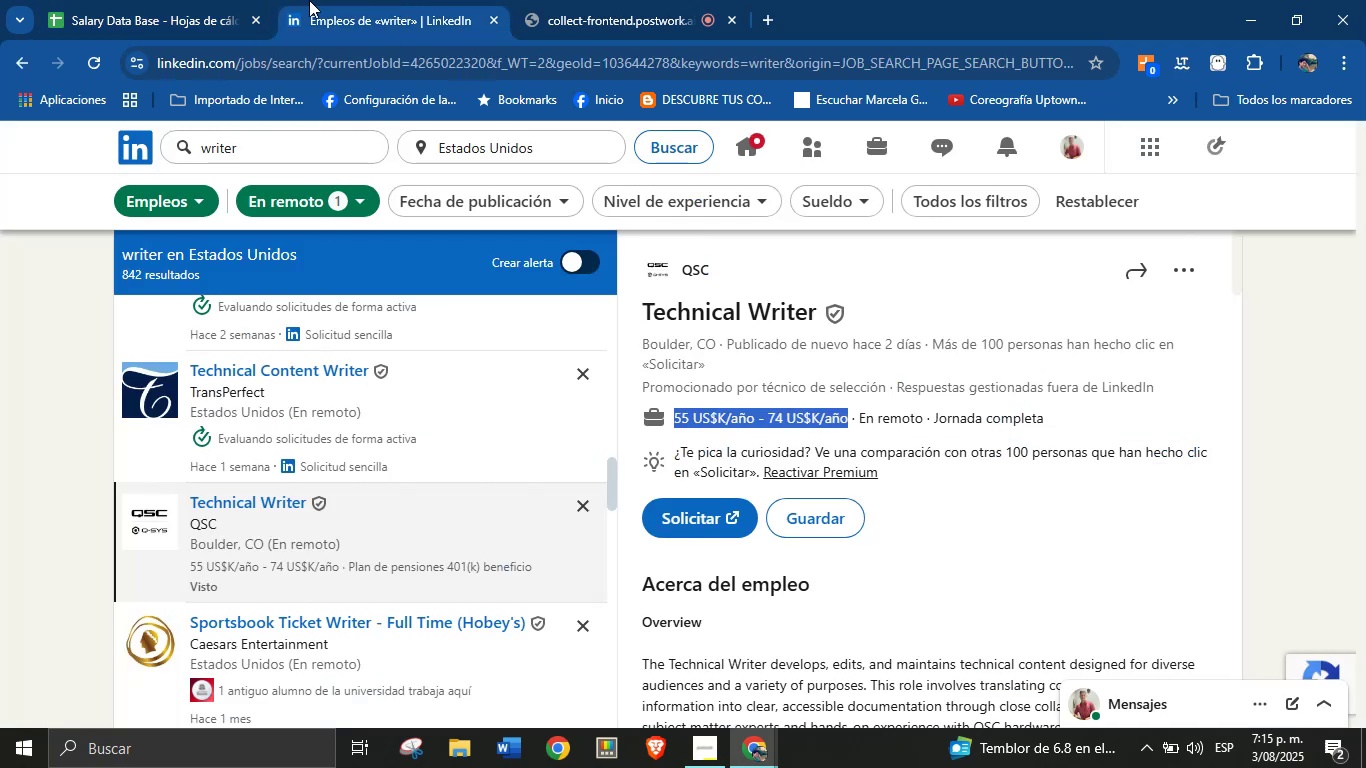 
key(Control+C)
 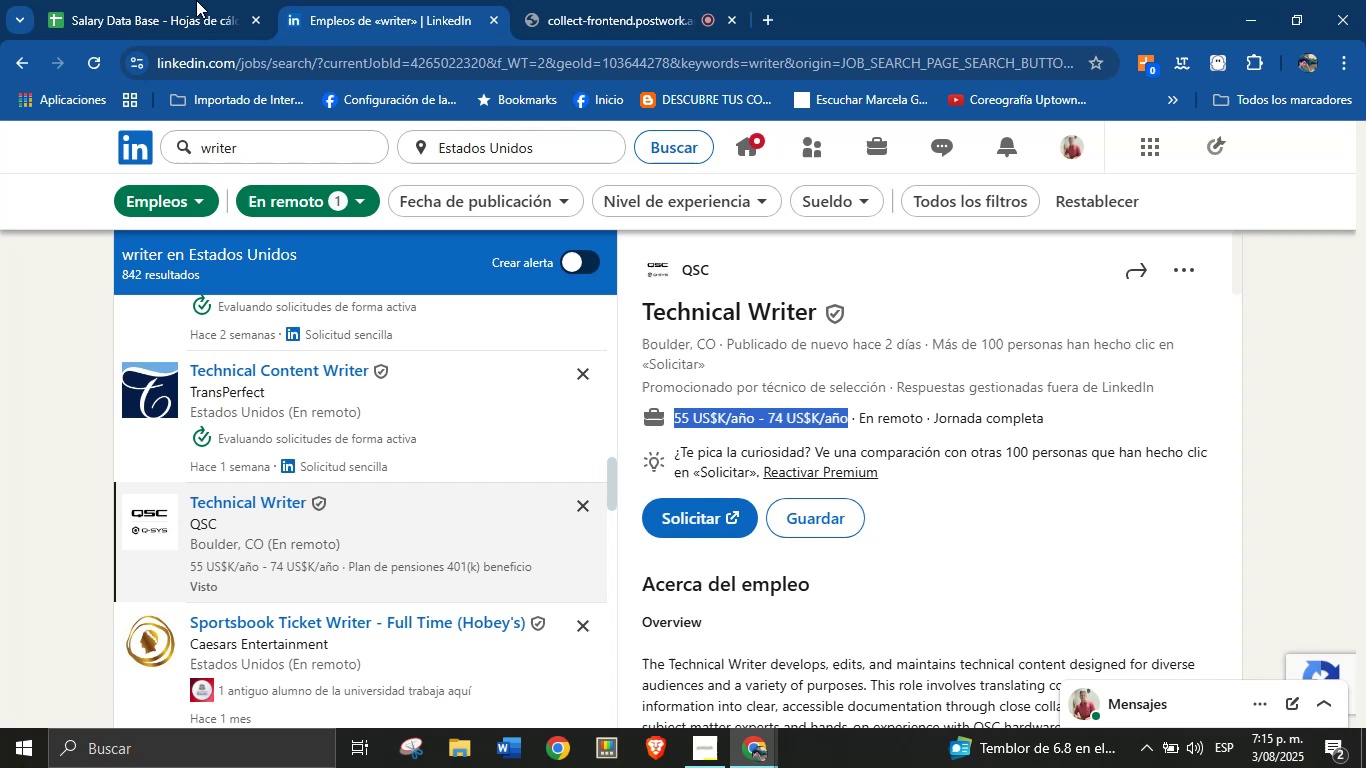 
left_click([196, 0])
 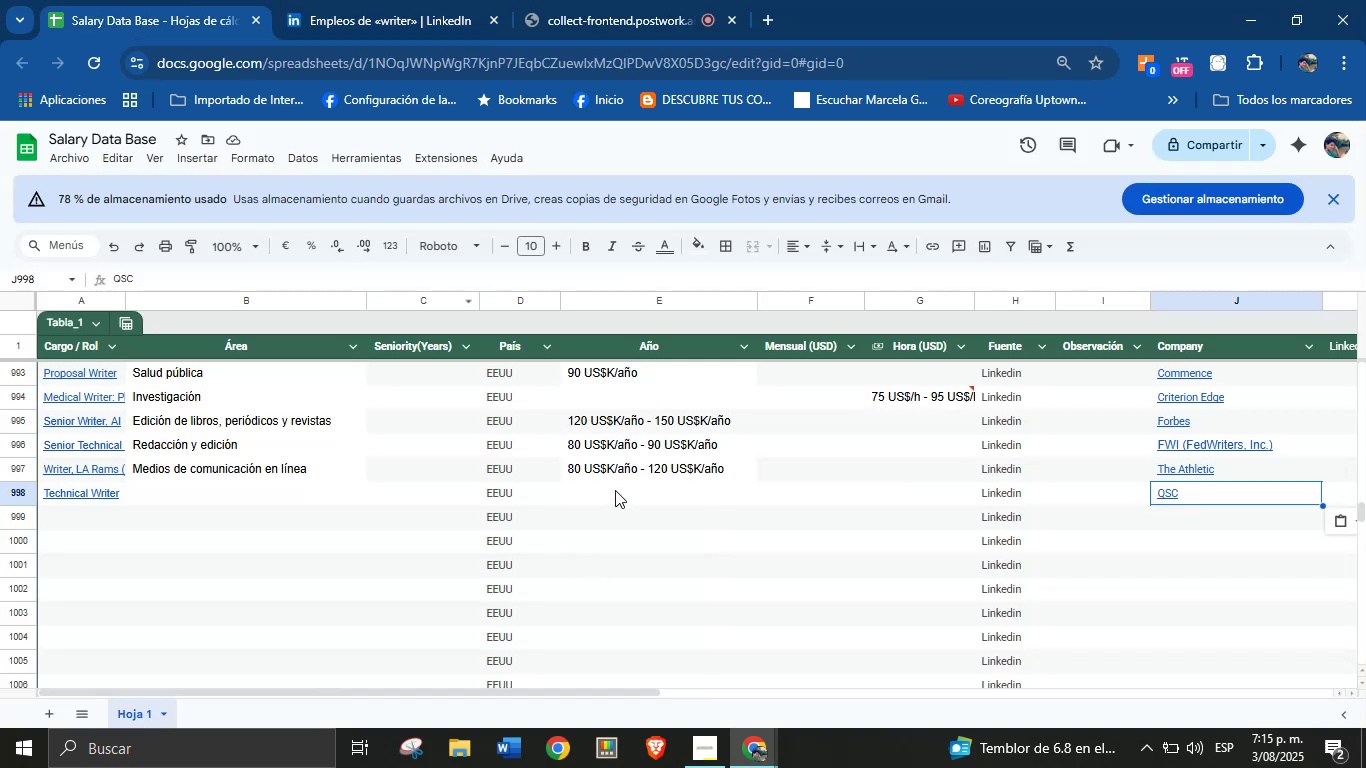 
left_click([615, 490])
 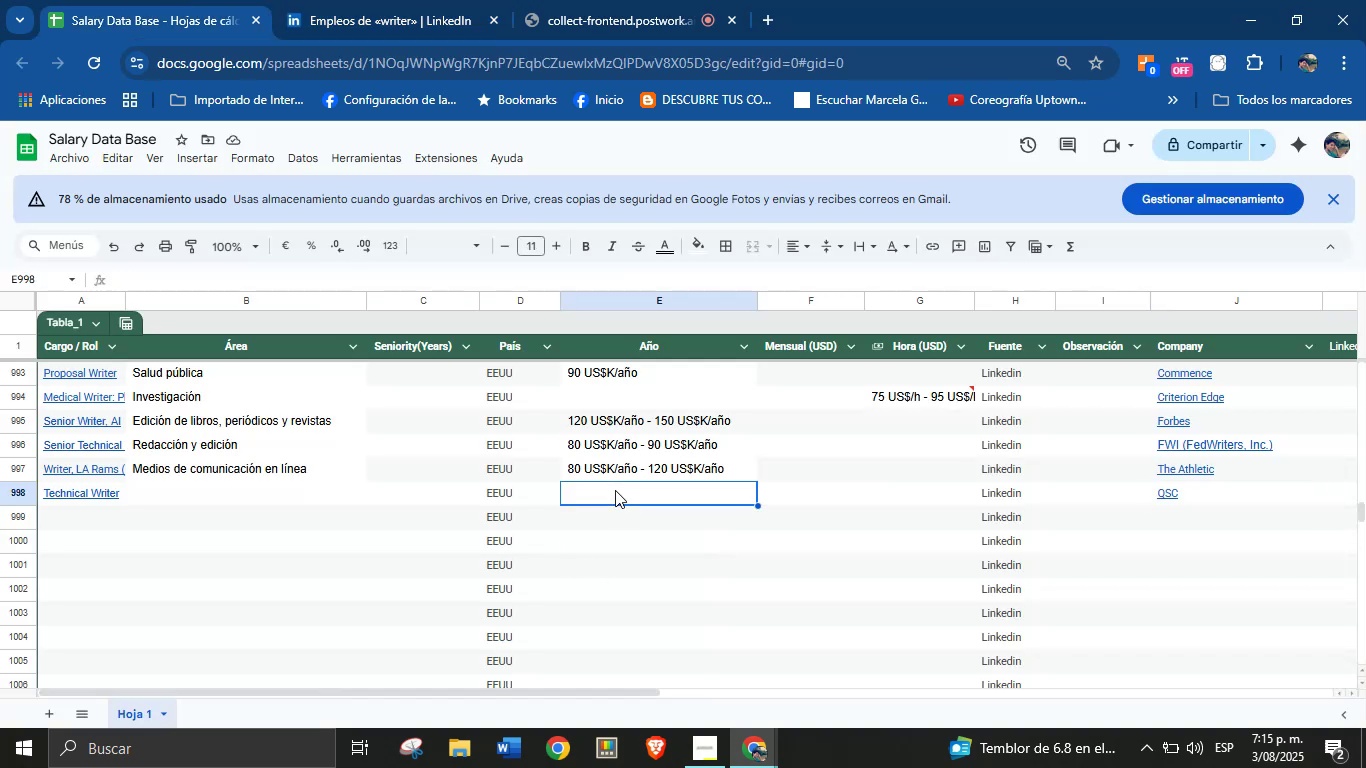 
key(Control+V)
 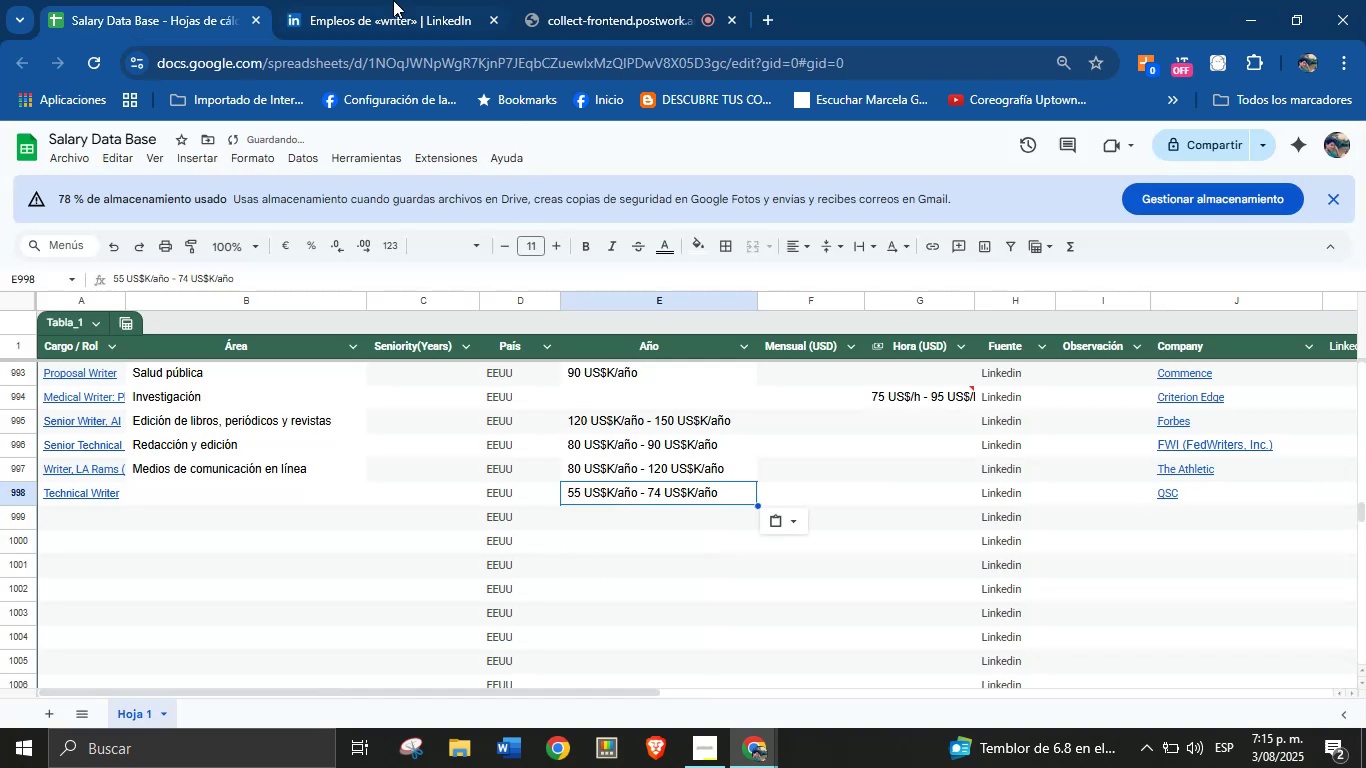 
left_click([392, 0])
 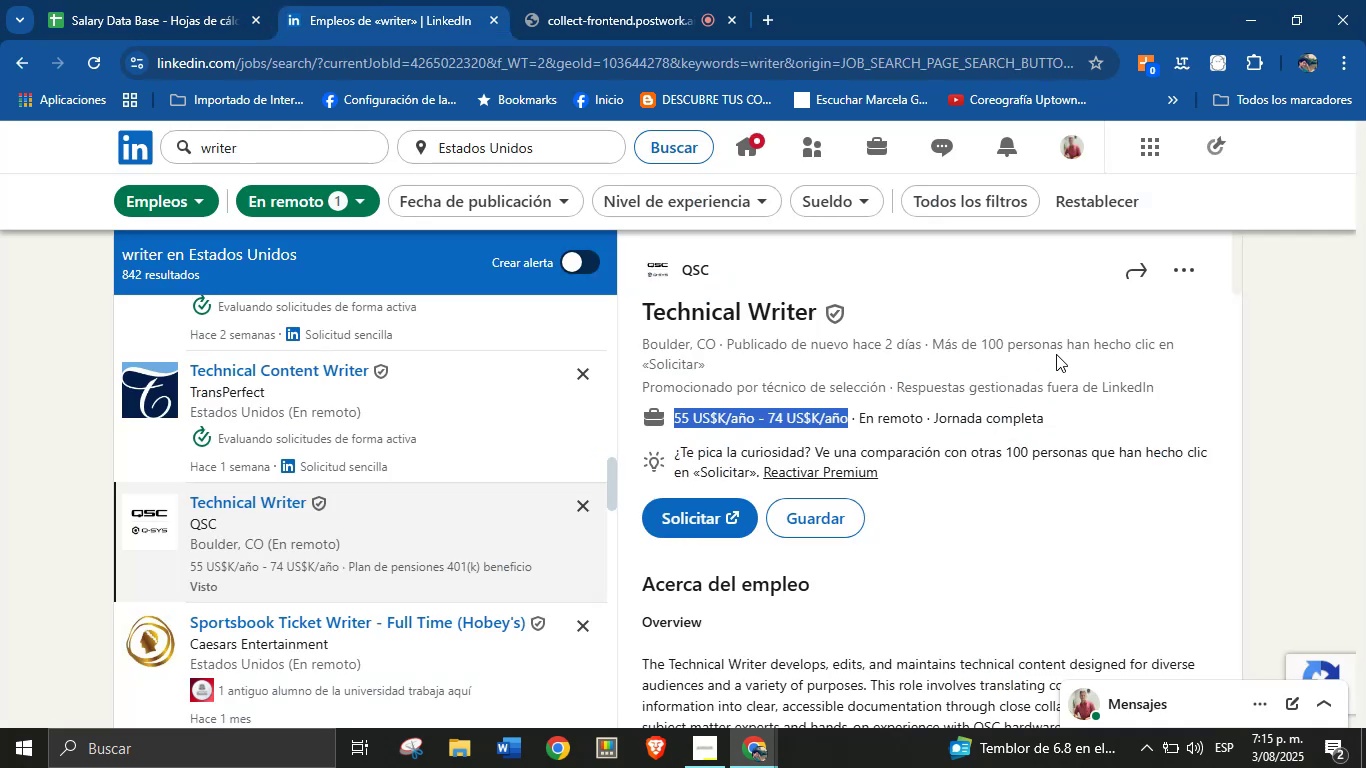 
scroll: coordinate [914, 424], scroll_direction: down, amount: 32.0
 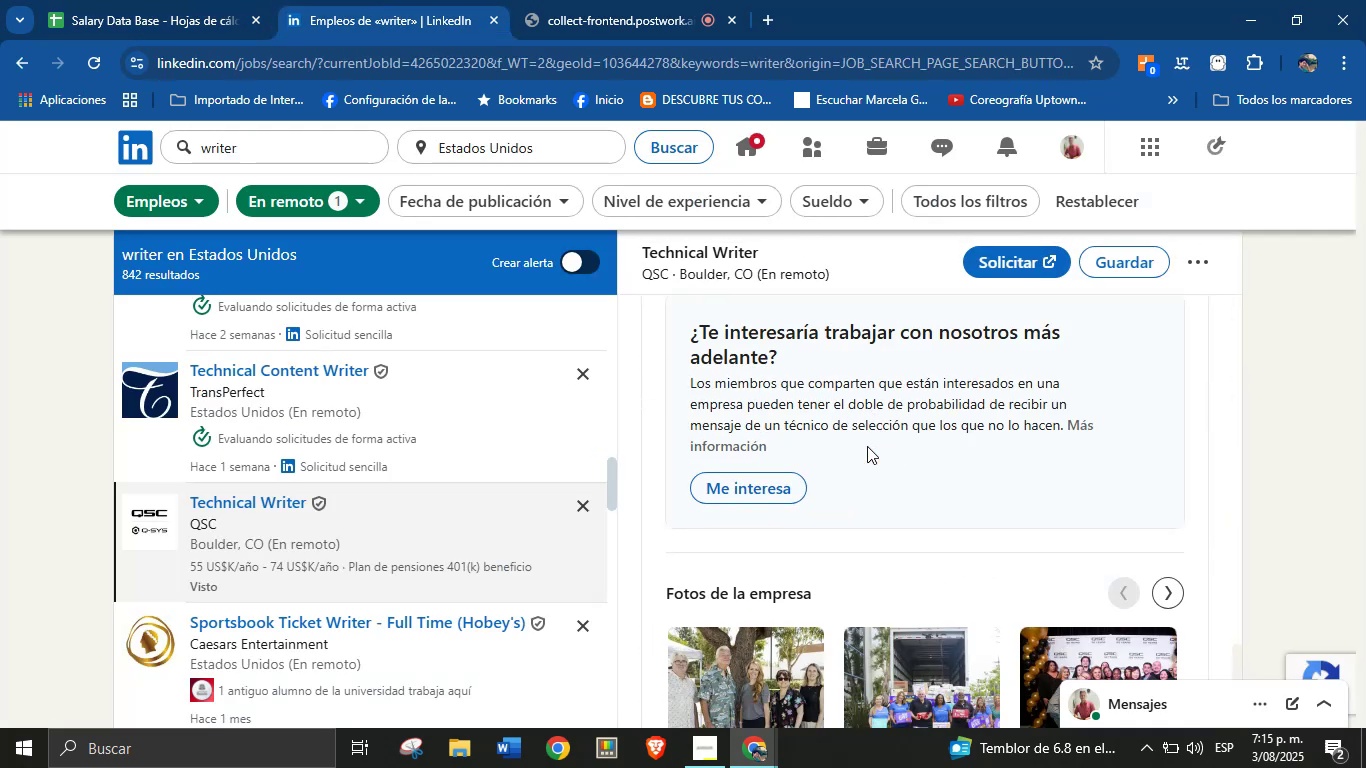 
scroll: coordinate [823, 420], scroll_direction: up, amount: 4.0
 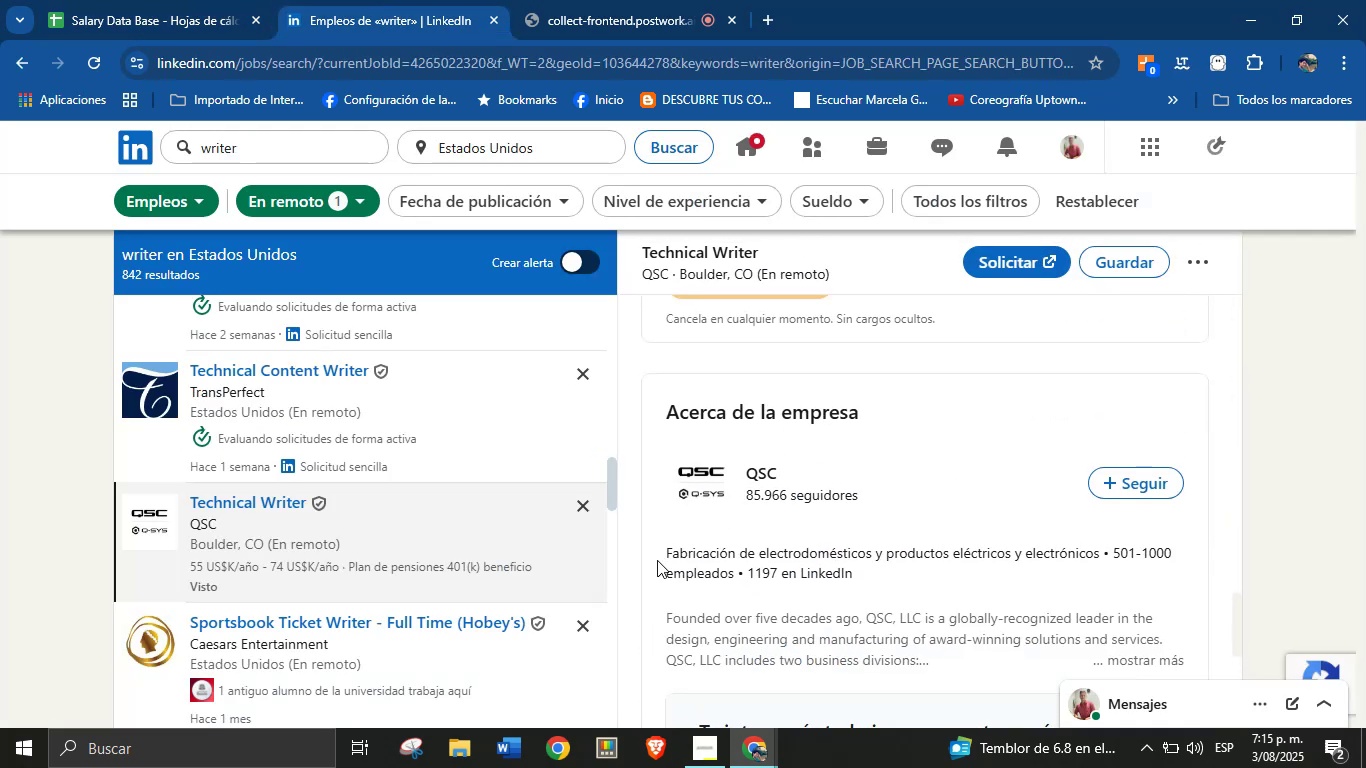 
left_click_drag(start_coordinate=[663, 556], to_coordinate=[1099, 558])
 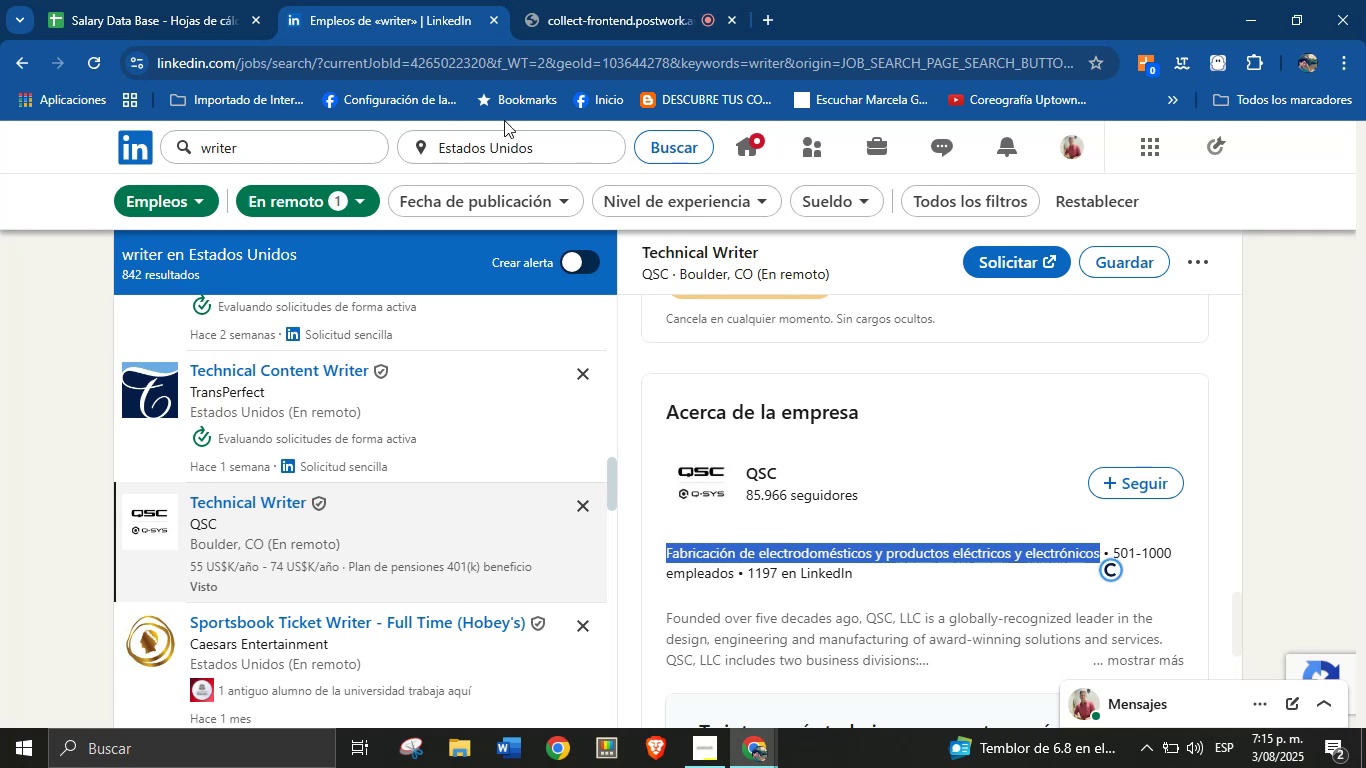 
key(Control+C)
 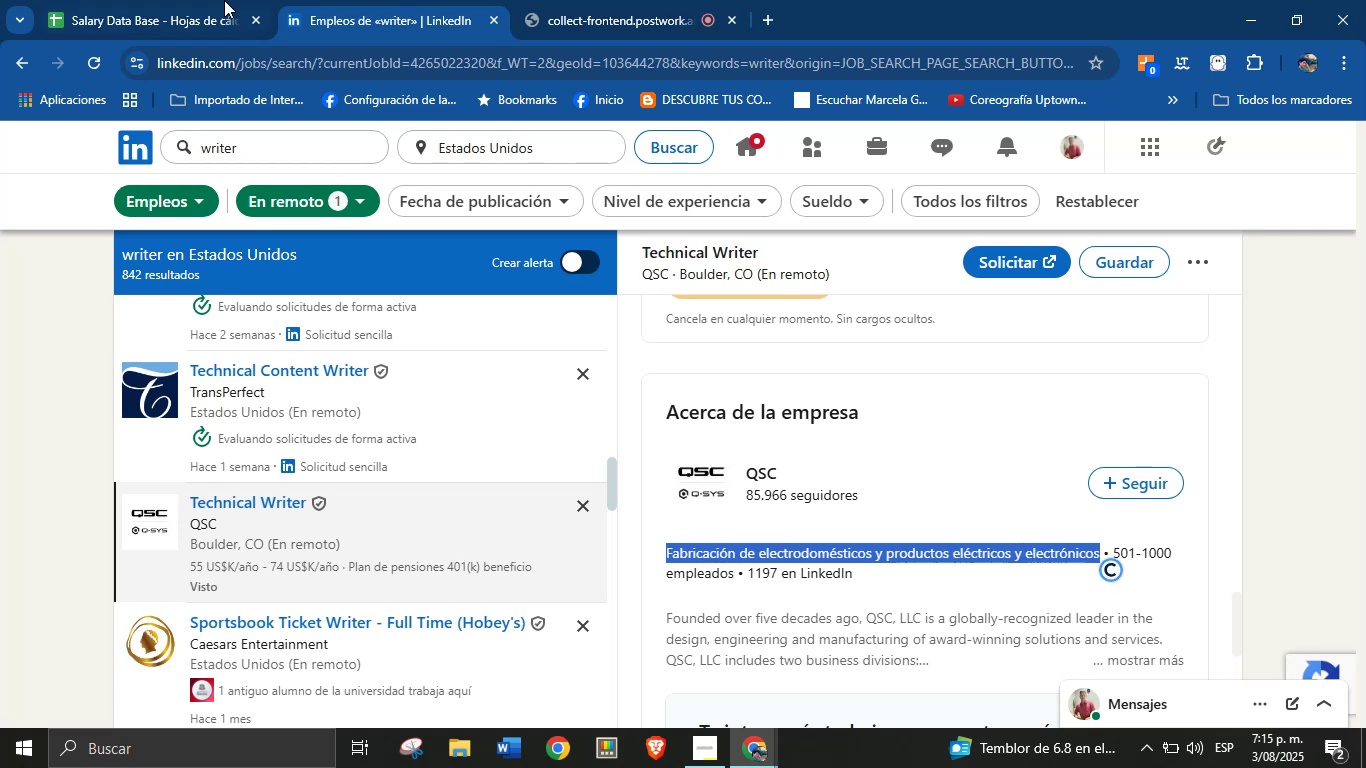 
left_click([224, 0])
 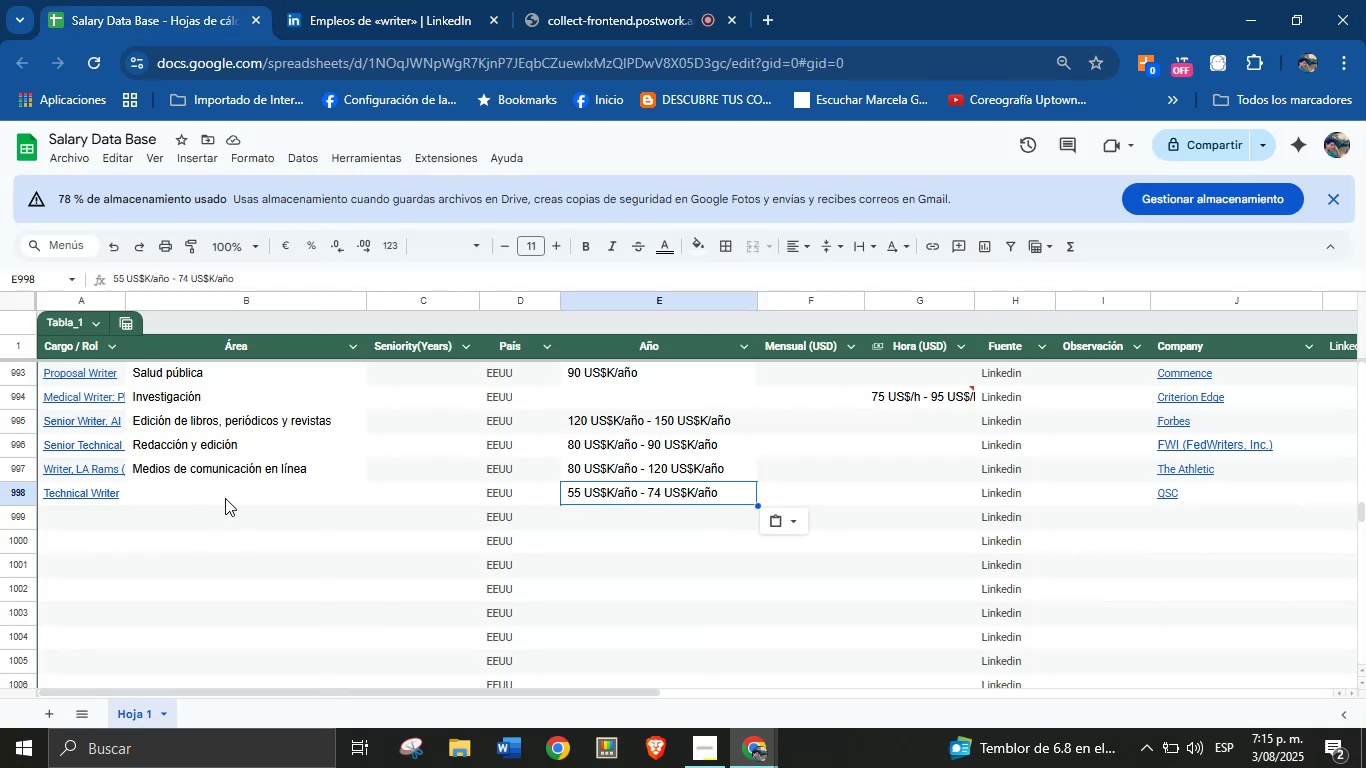 
left_click([225, 498])
 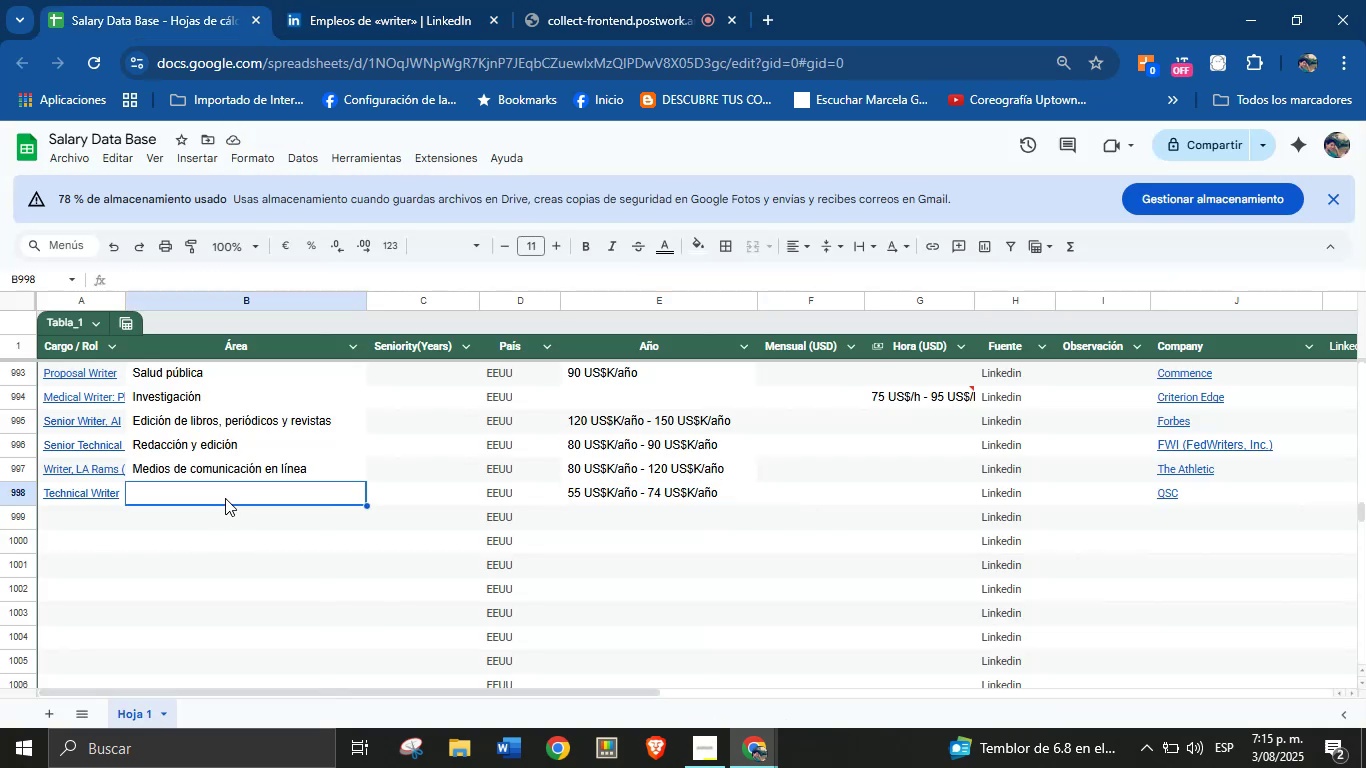 
key(Control+V)
 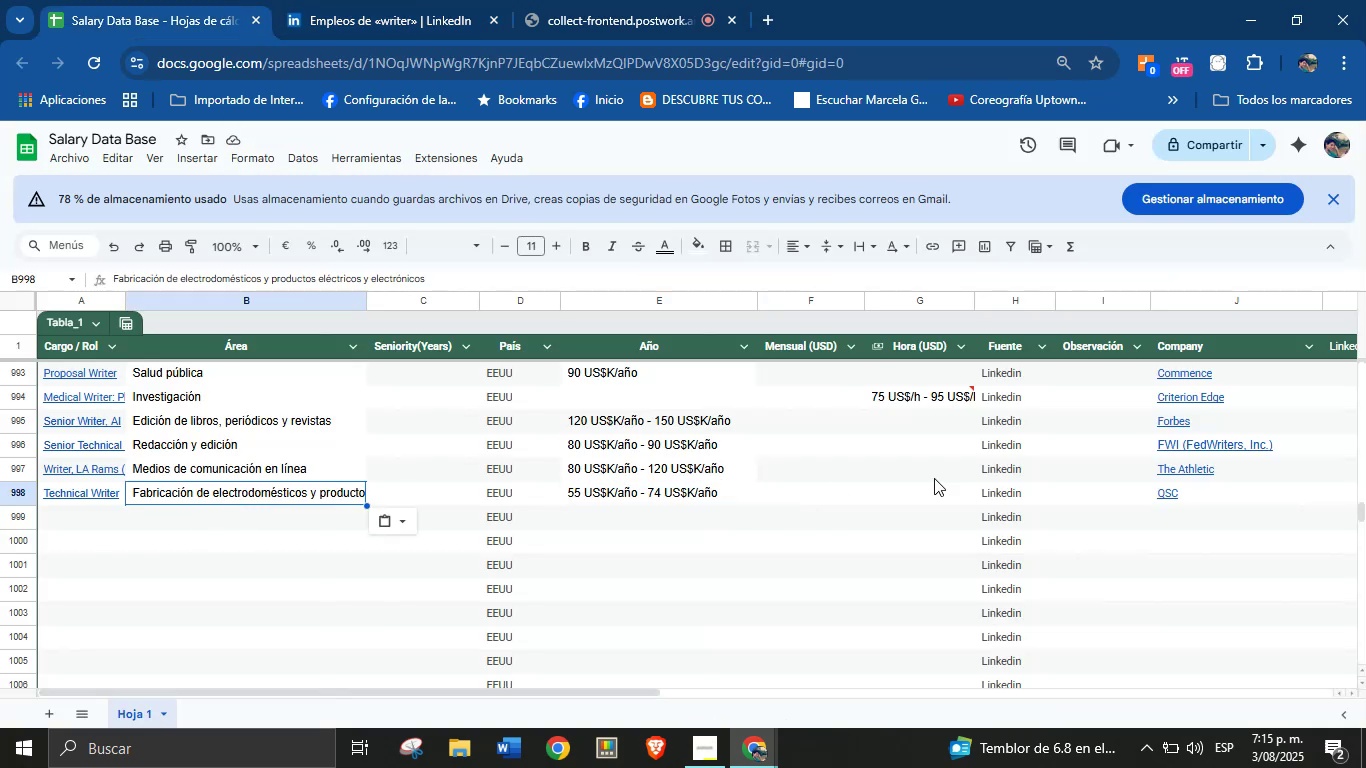 
wait(7.25)
 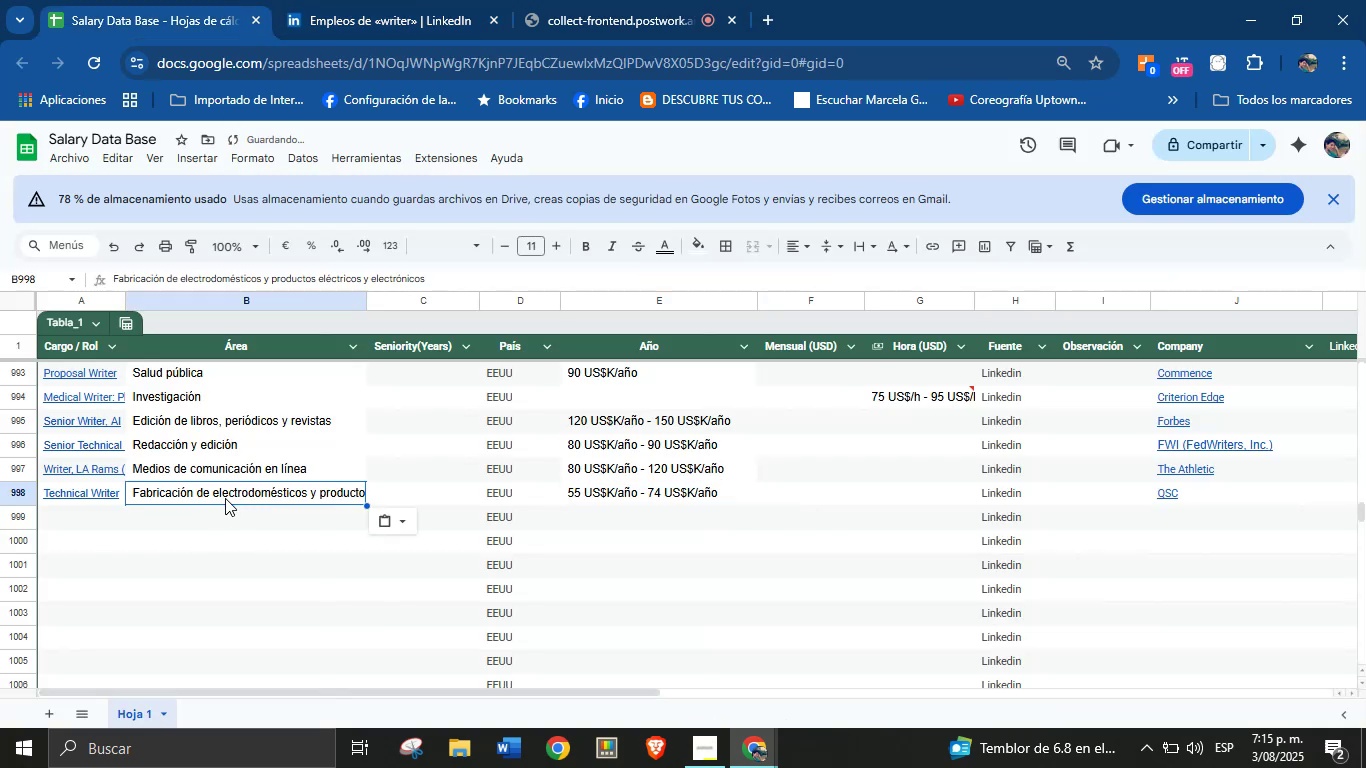 
left_click([96, 504])
 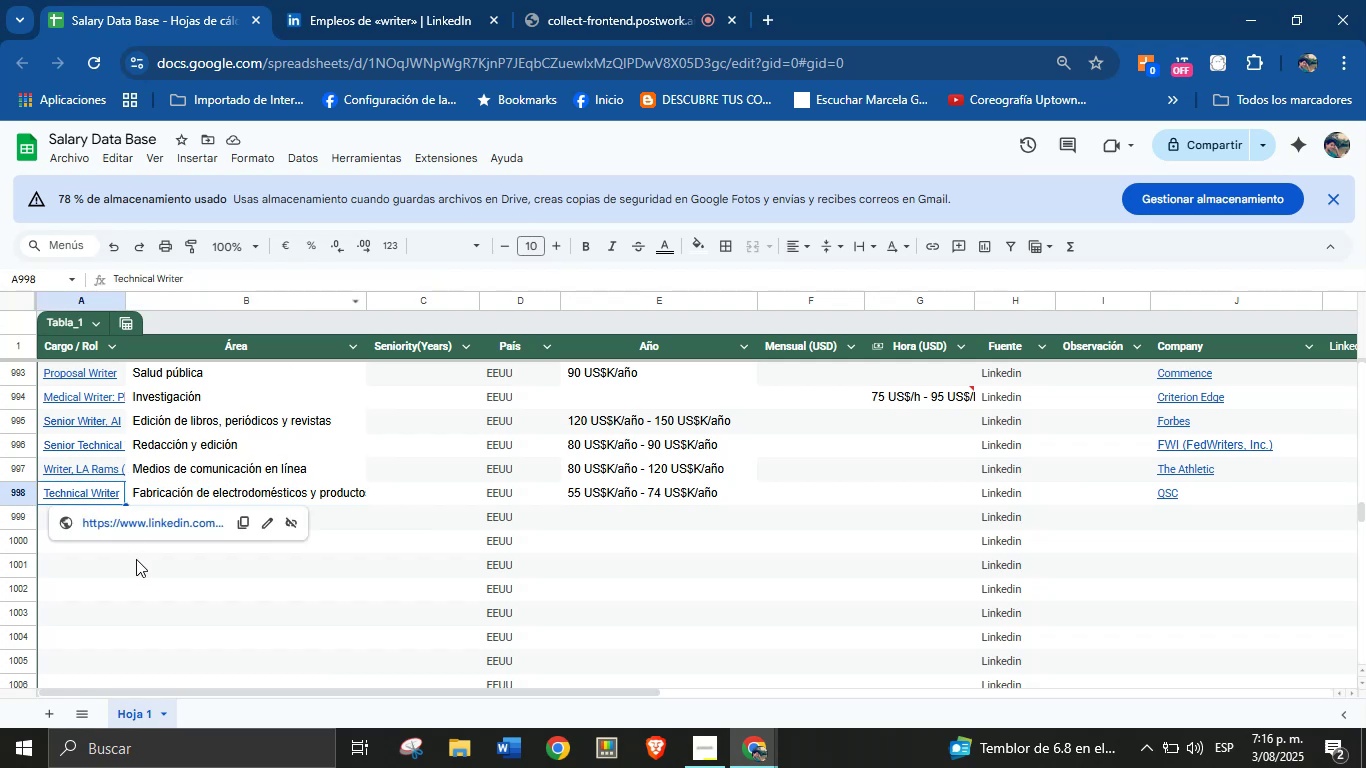 
left_click([137, 561])
 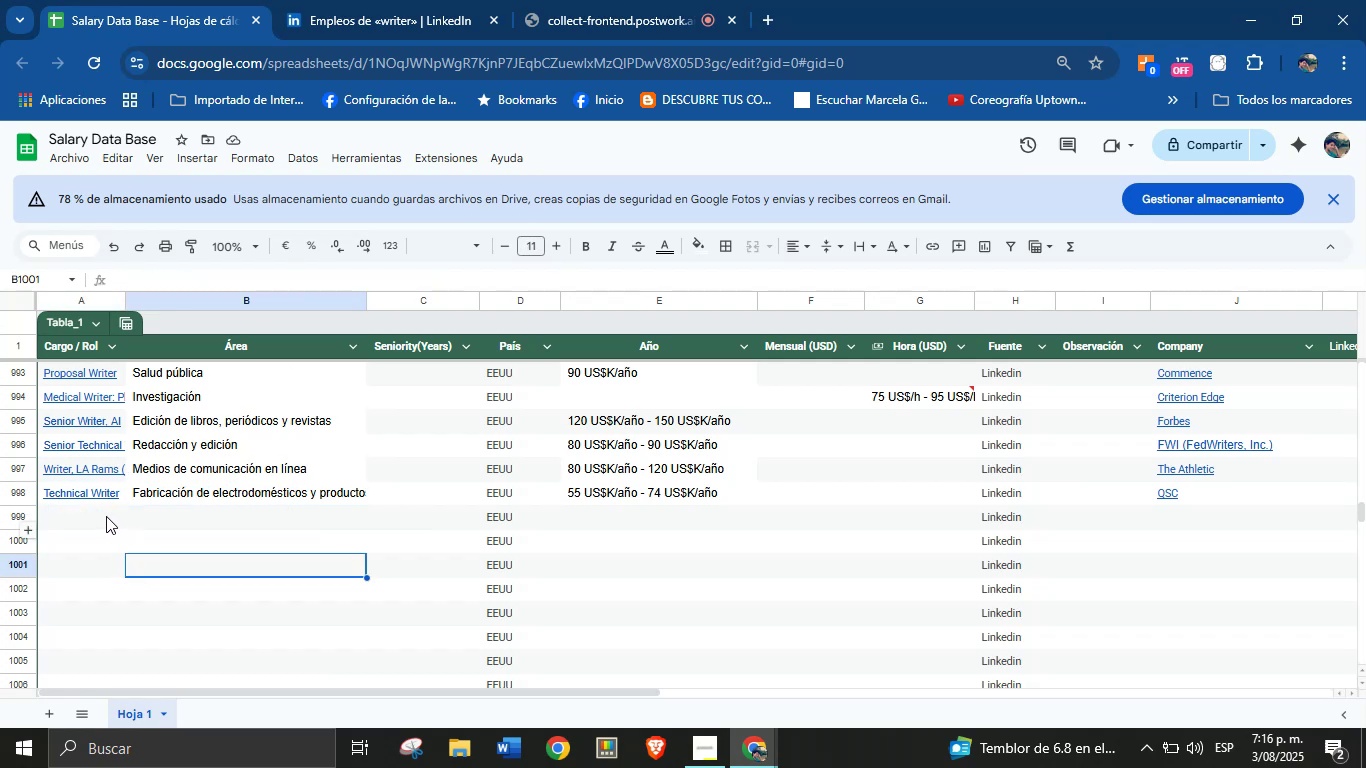 
left_click([106, 516])
 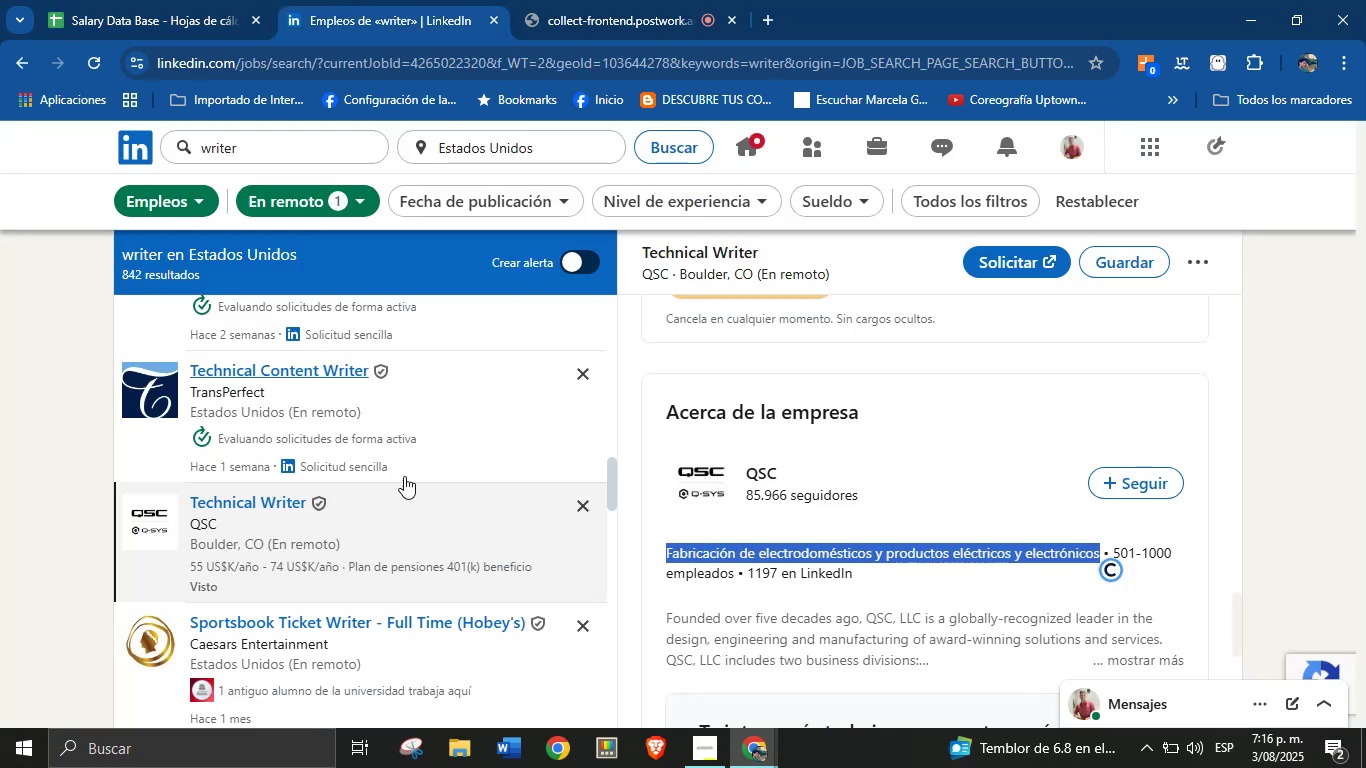 
scroll: coordinate [379, 484], scroll_direction: down, amount: 4.0
 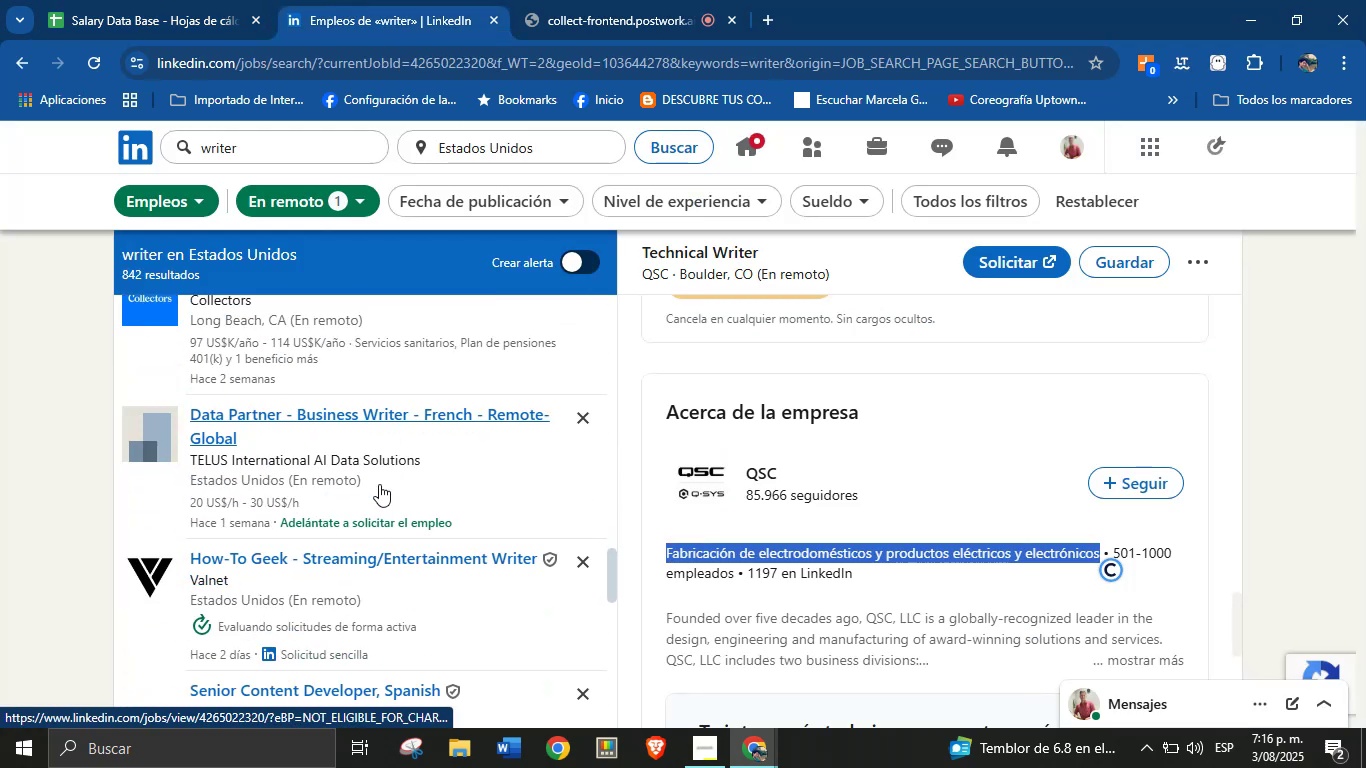 
scroll: coordinate [705, 301], scroll_direction: up, amount: 7.0
 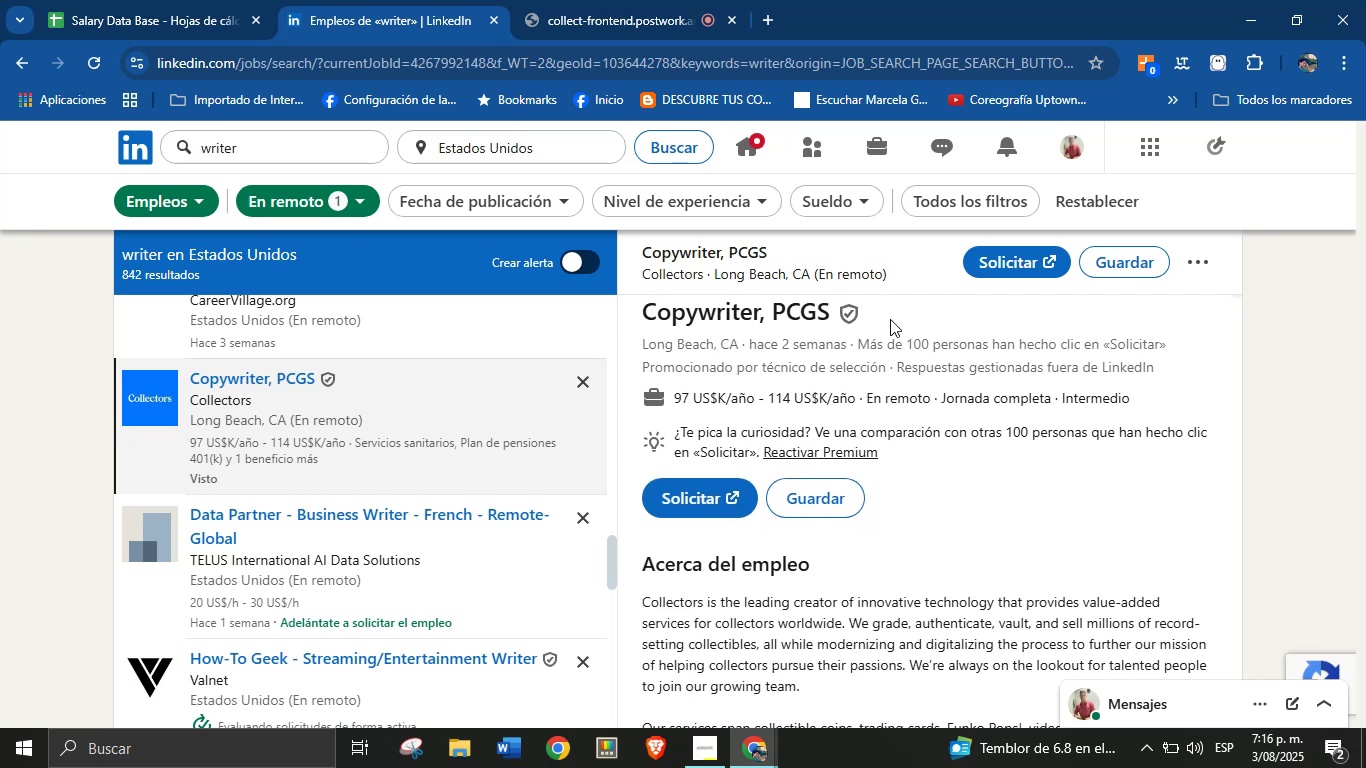 
left_click_drag(start_coordinate=[886, 318], to_coordinate=[667, 319])
 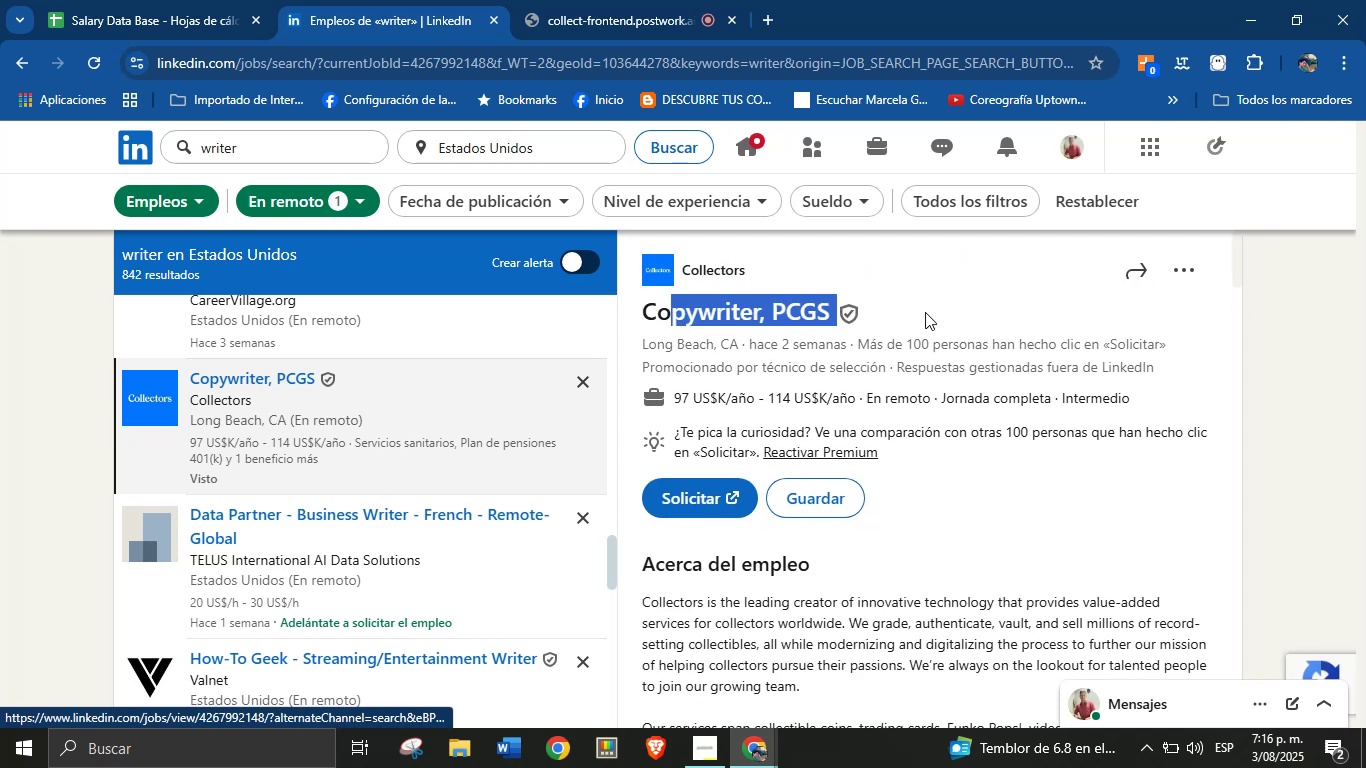 
left_click([925, 312])
 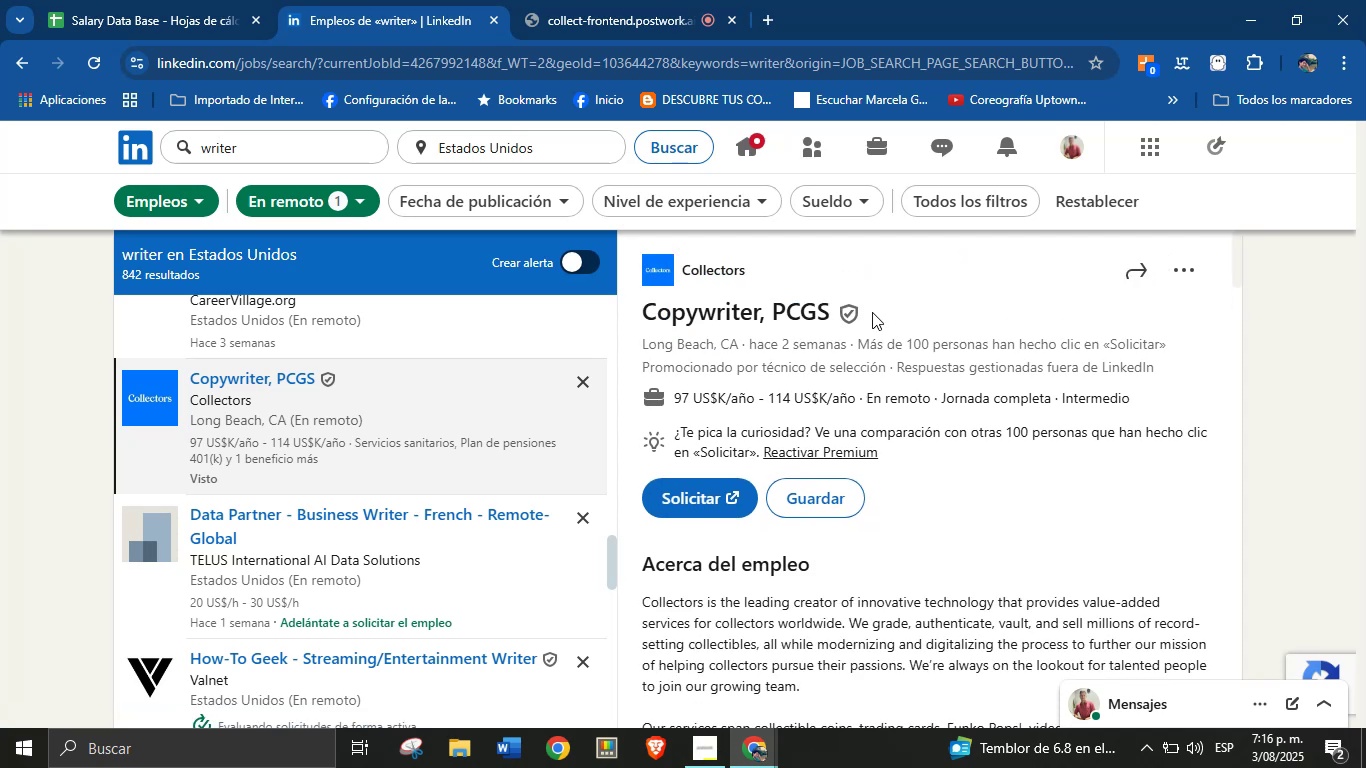 
left_click_drag(start_coordinate=[898, 312], to_coordinate=[648, 319])
 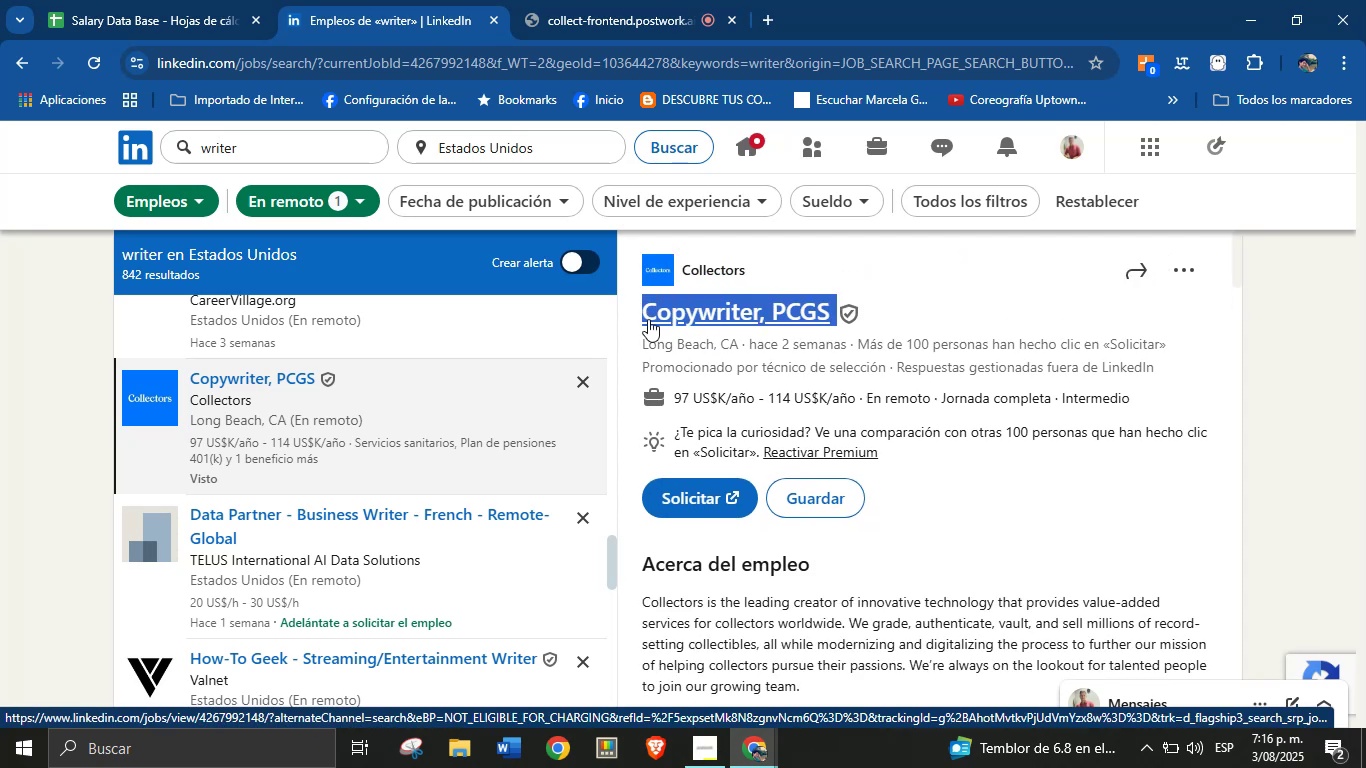 
key(Control+C)
 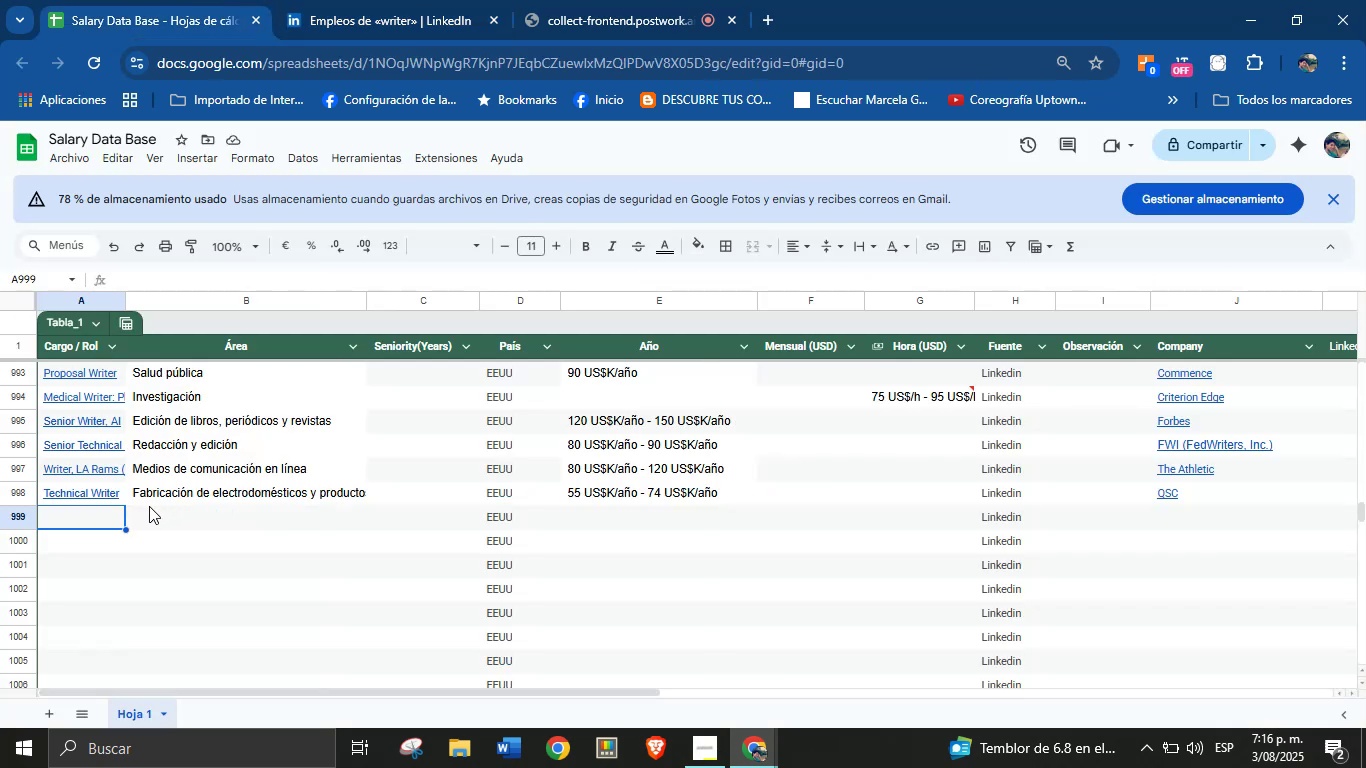 
left_click([101, 517])
 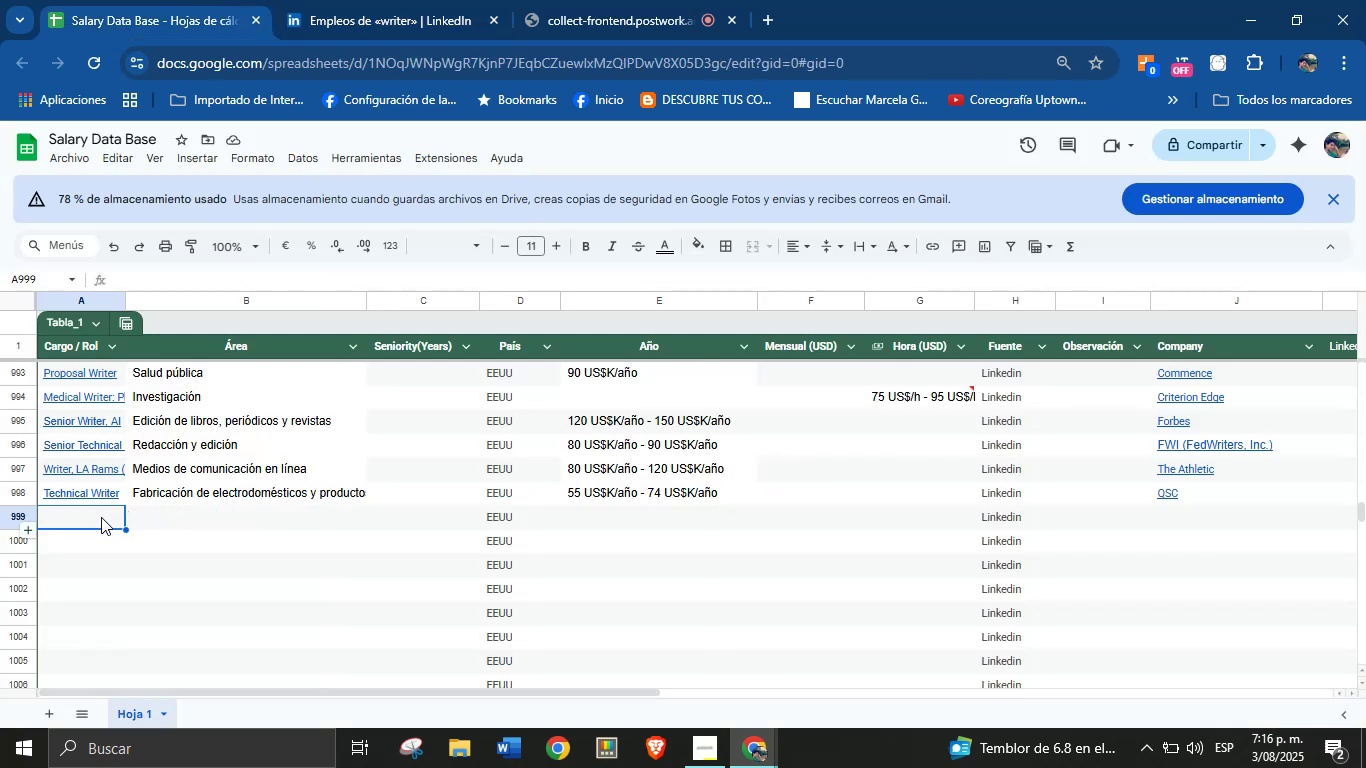 
key(Control+V)
 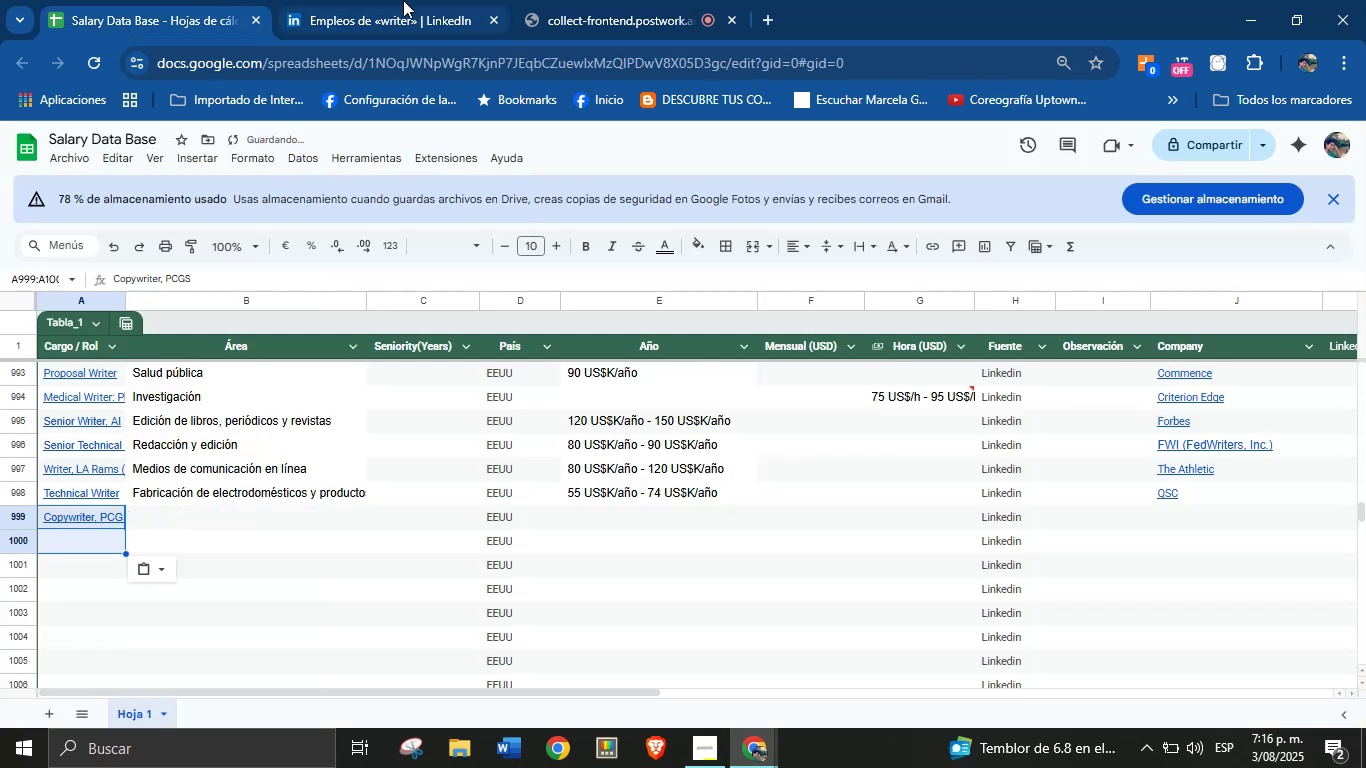 
left_click([403, 0])
 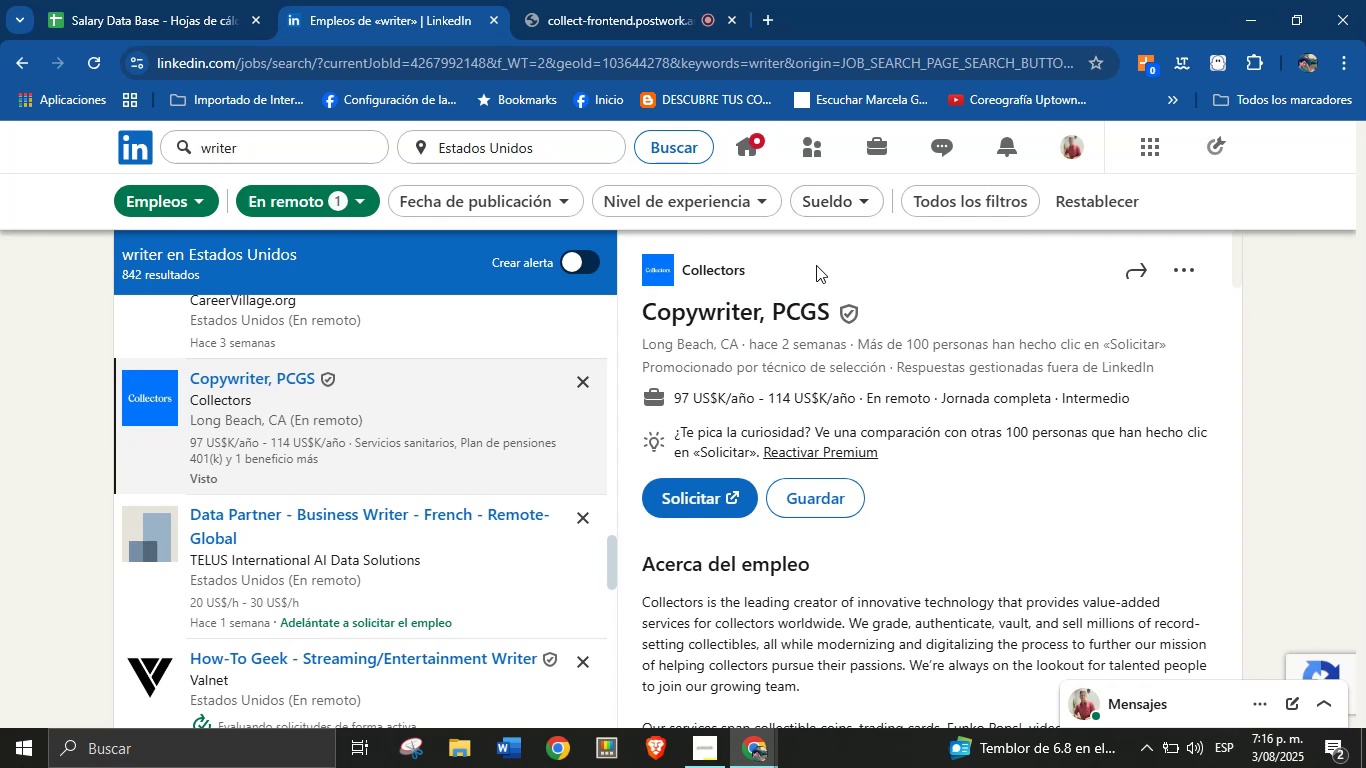 
left_click_drag(start_coordinate=[779, 266], to_coordinate=[685, 275])
 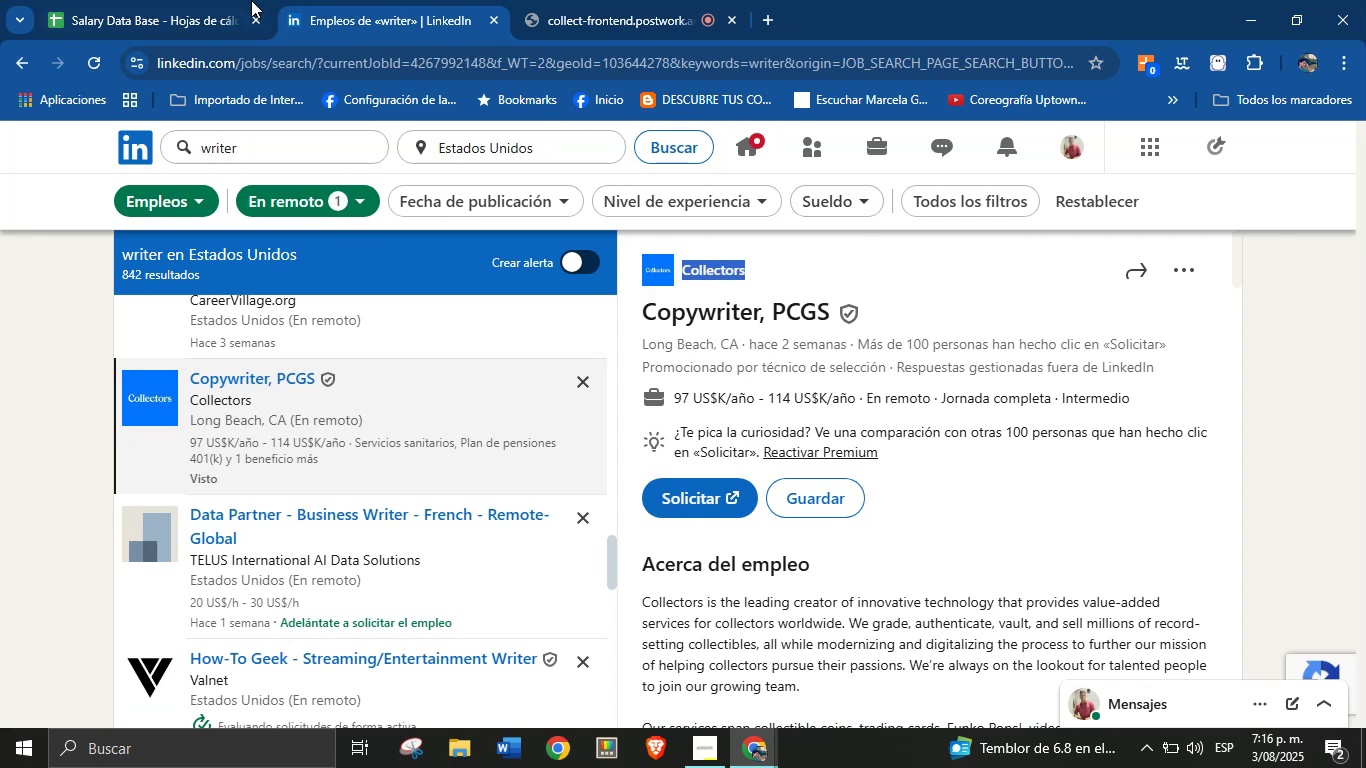 
key(Control+C)
 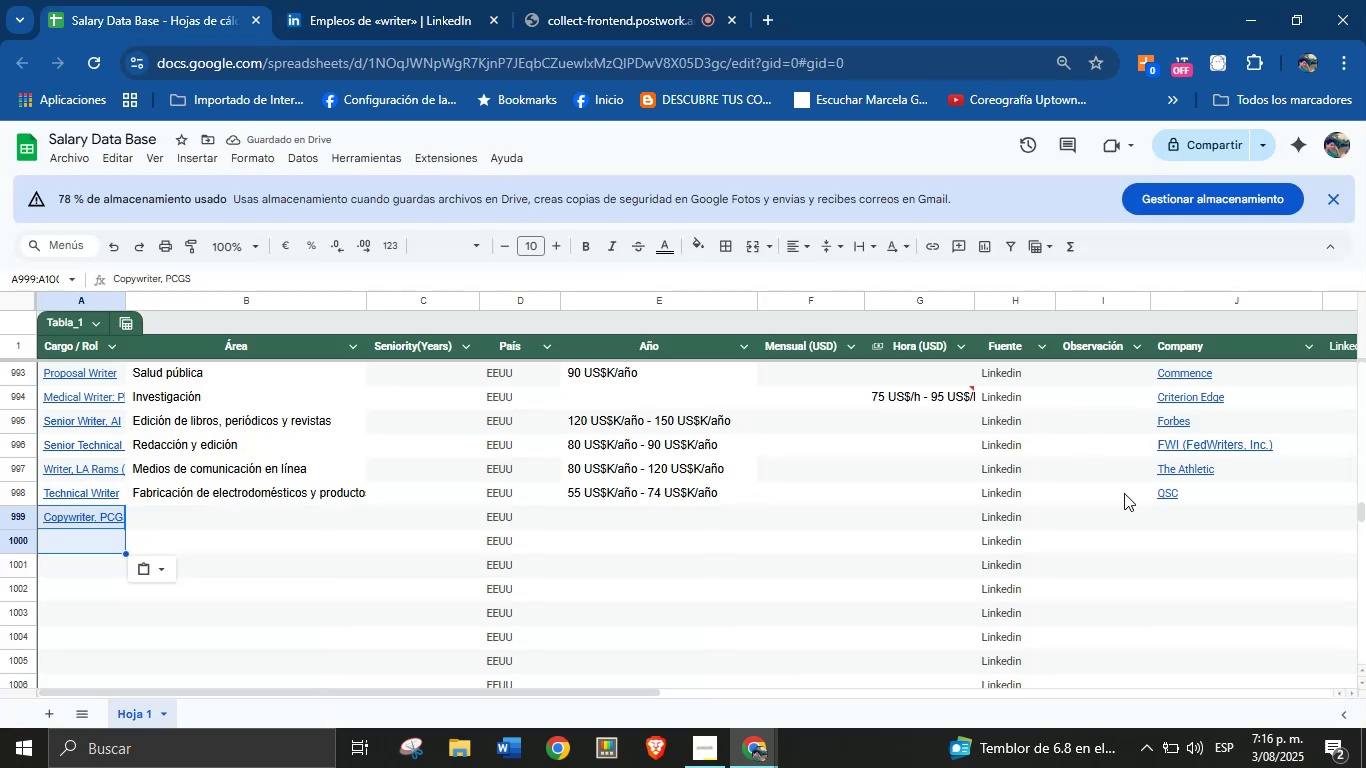 
left_click([1178, 525])
 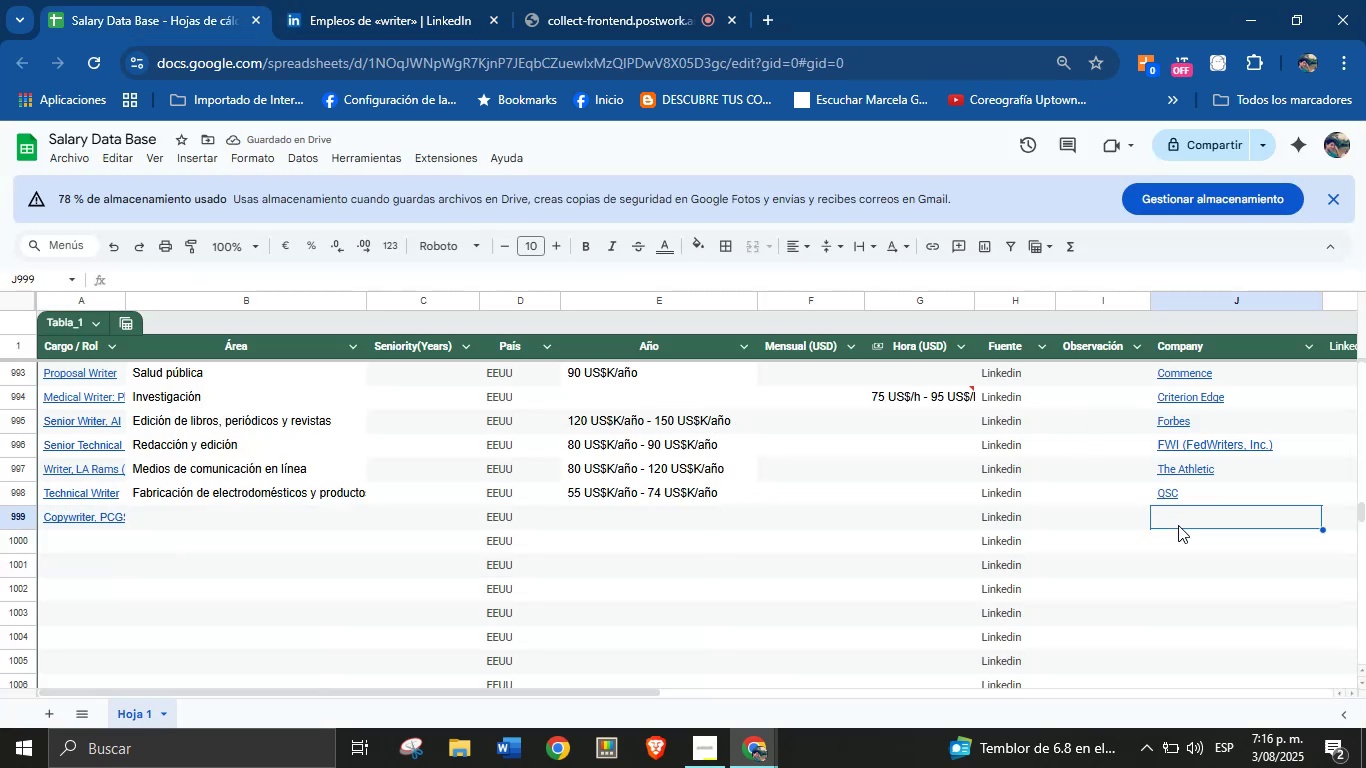 
key(Control+V)
 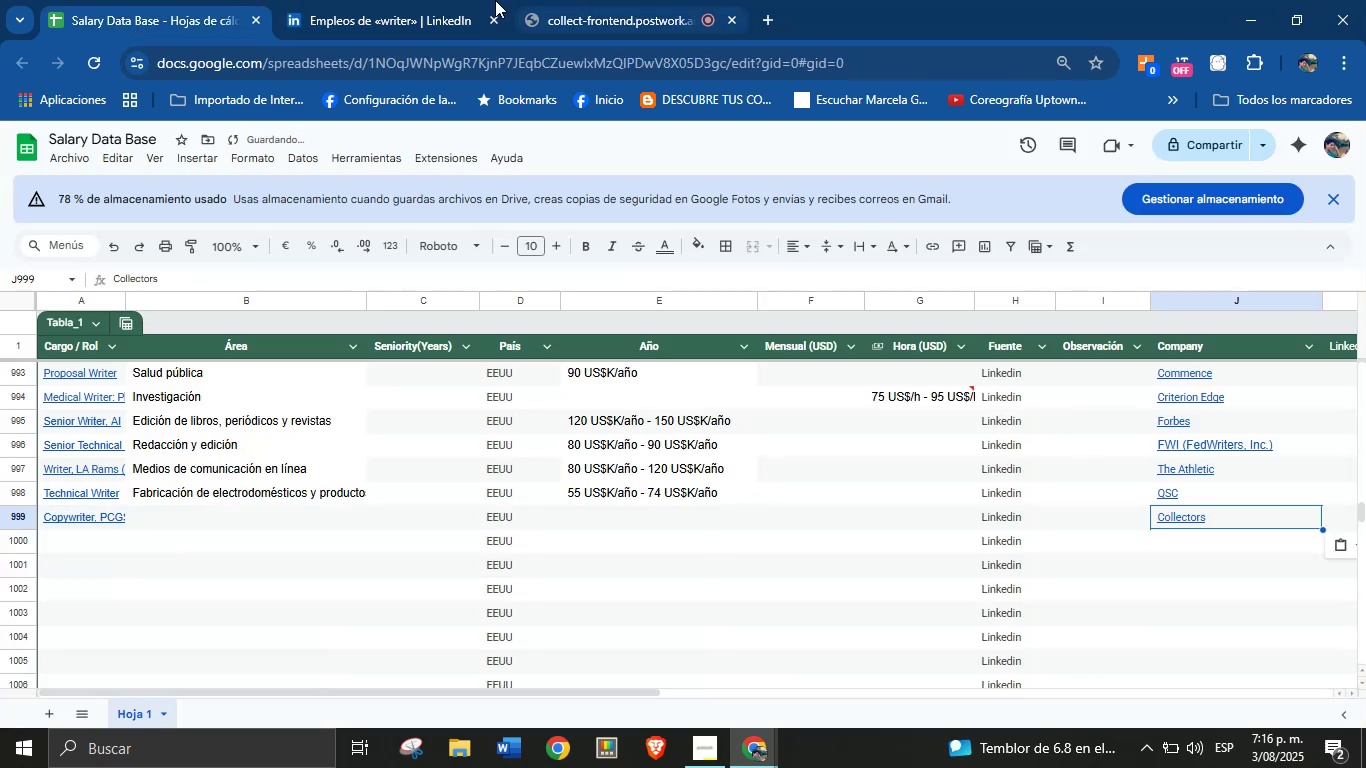 
left_click([397, 0])
 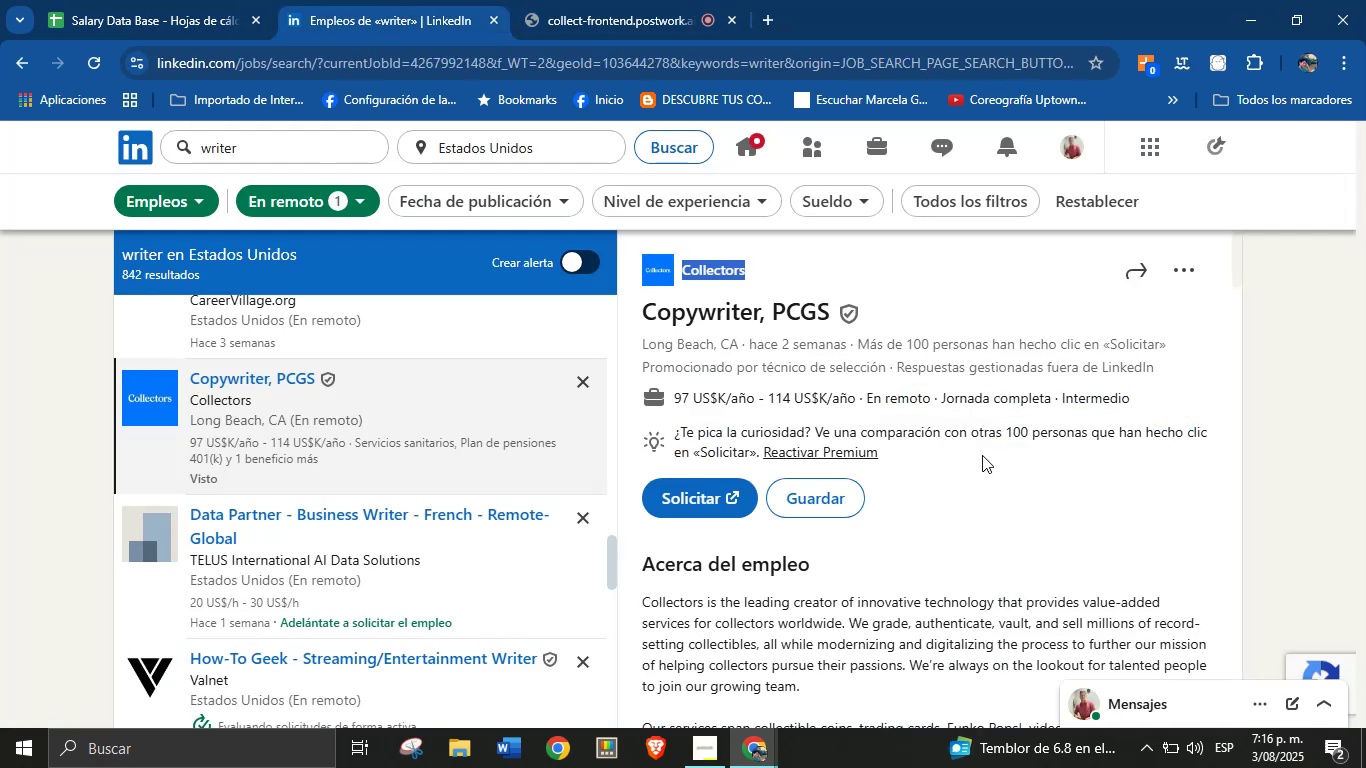 
scroll: coordinate [963, 447], scroll_direction: none, amount: 0.0
 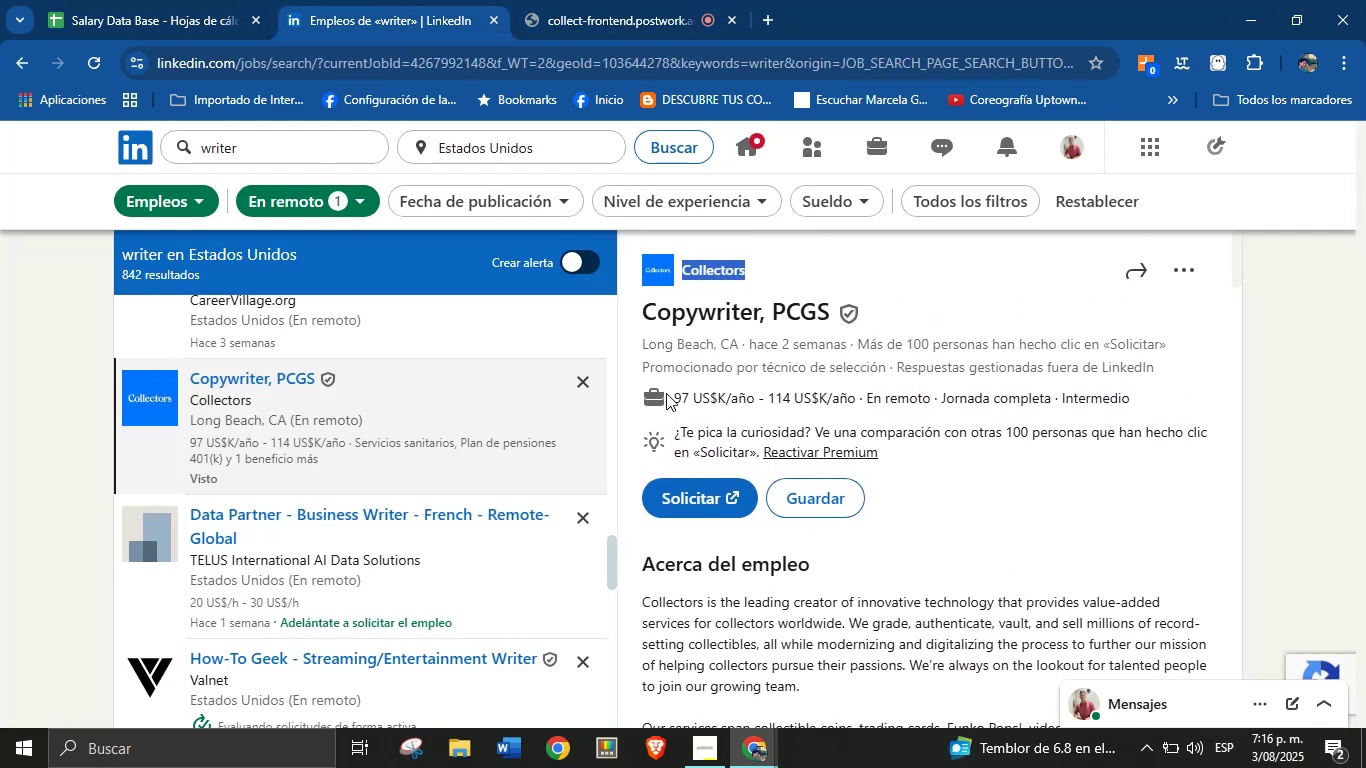 
left_click_drag(start_coordinate=[673, 393], to_coordinate=[863, 398])
 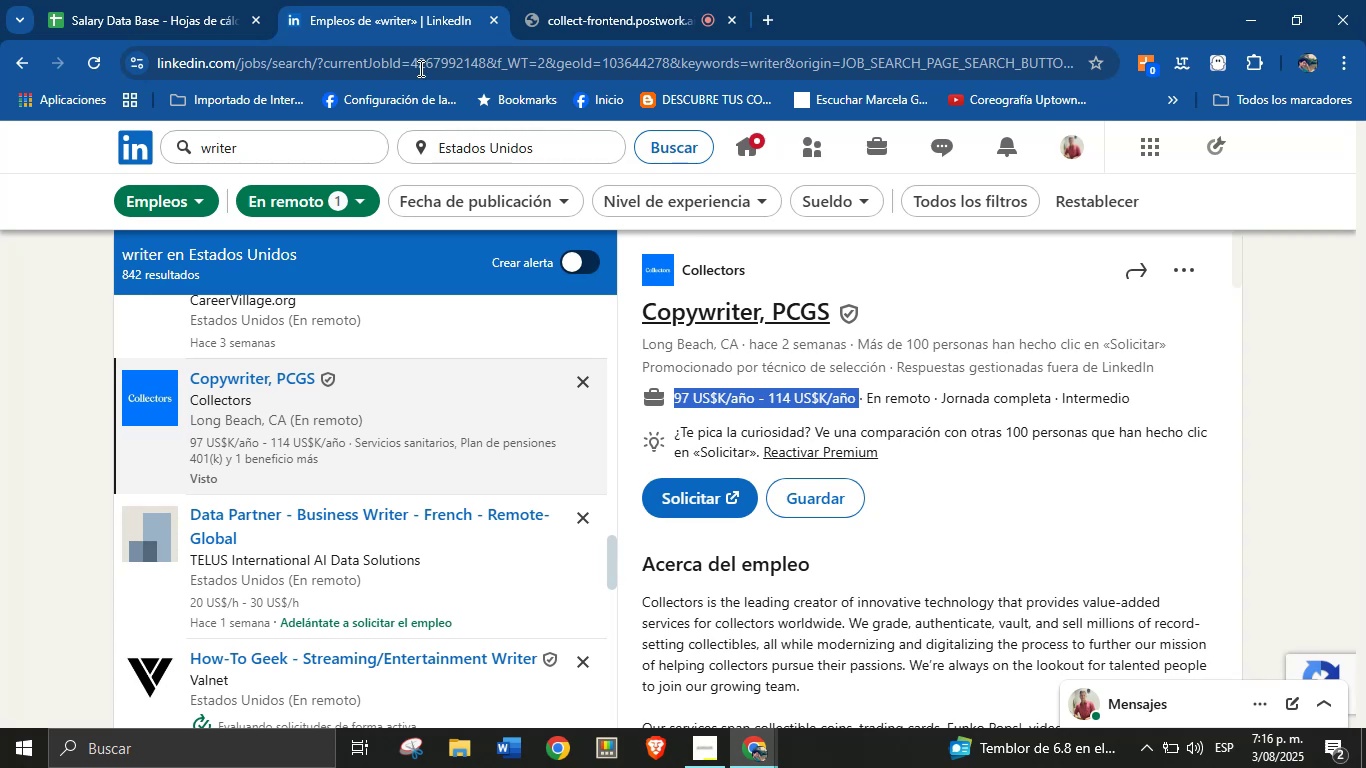 
key(Control+C)
 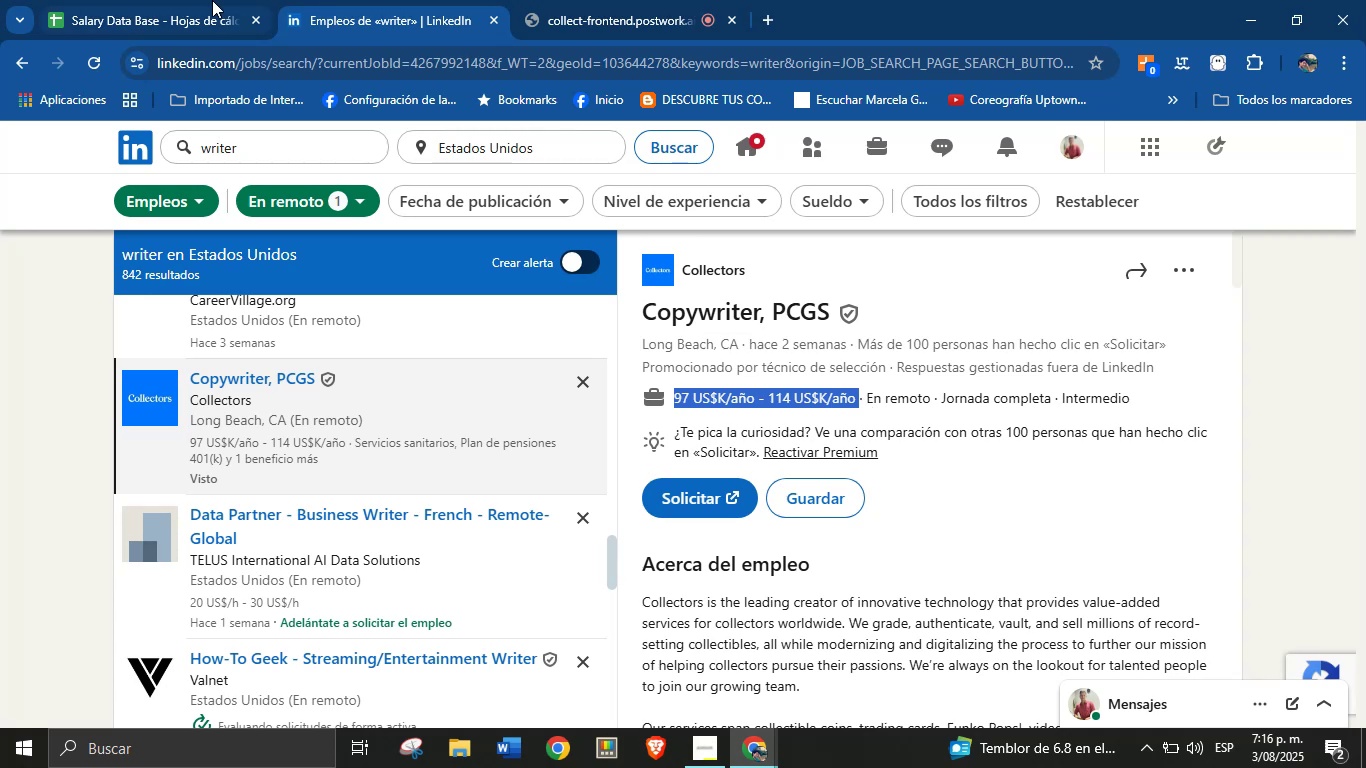 
left_click([212, 0])
 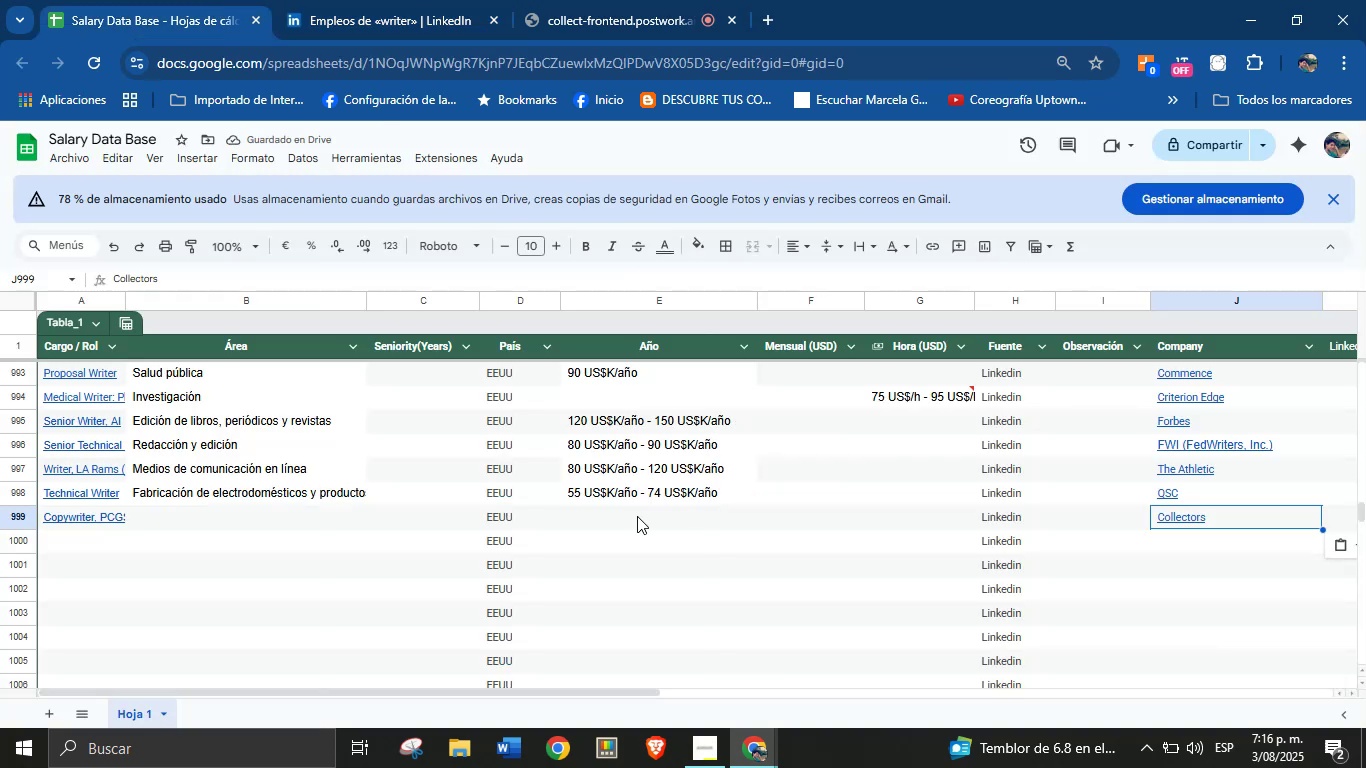 
left_click([637, 516])
 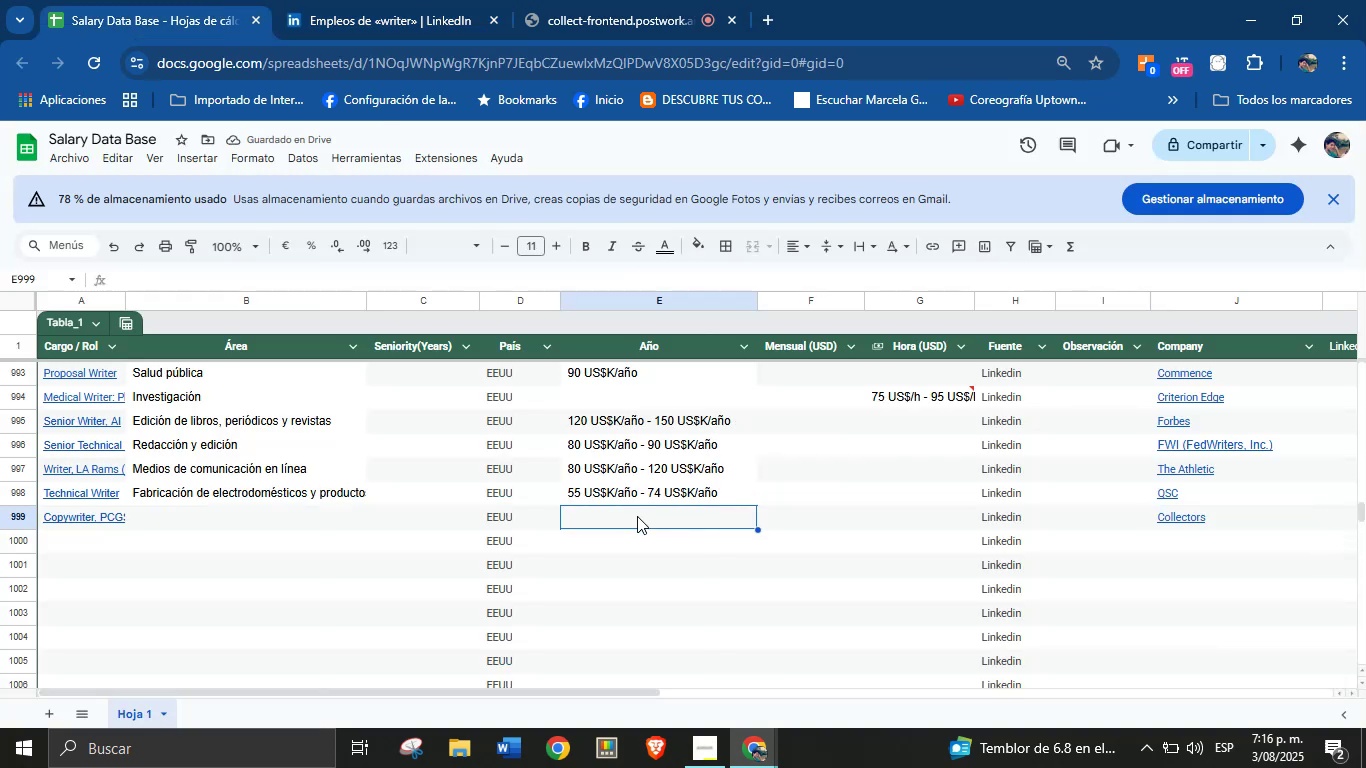 
key(Control+V)
 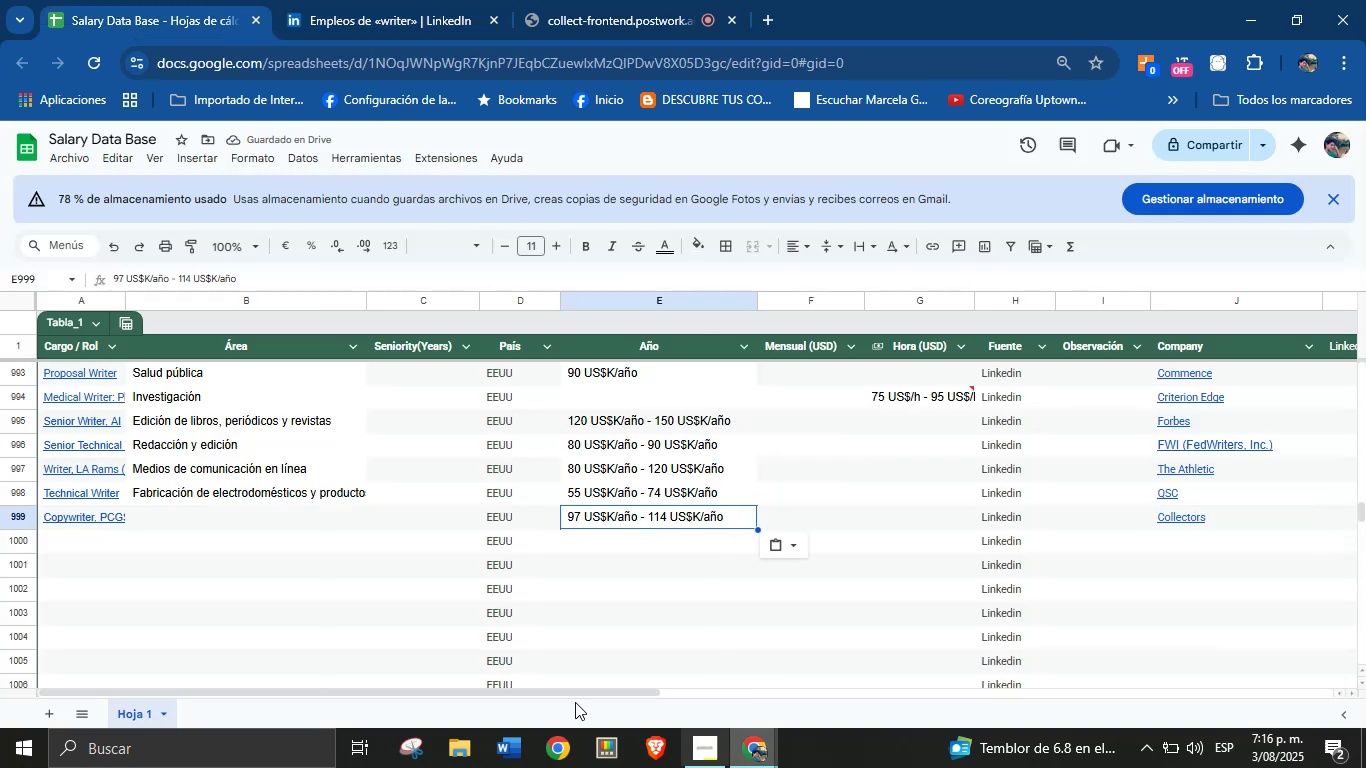 
wait(6.86)
 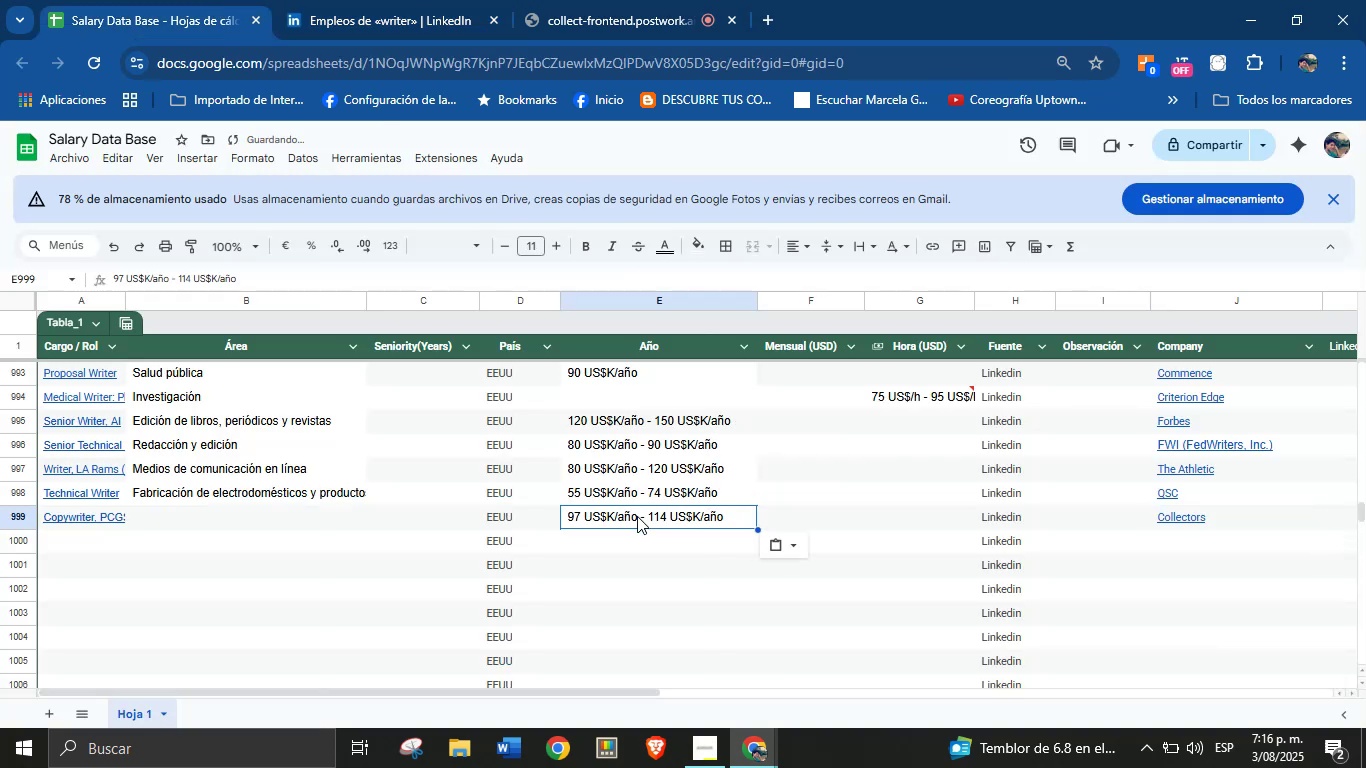 
left_click([414, 0])
 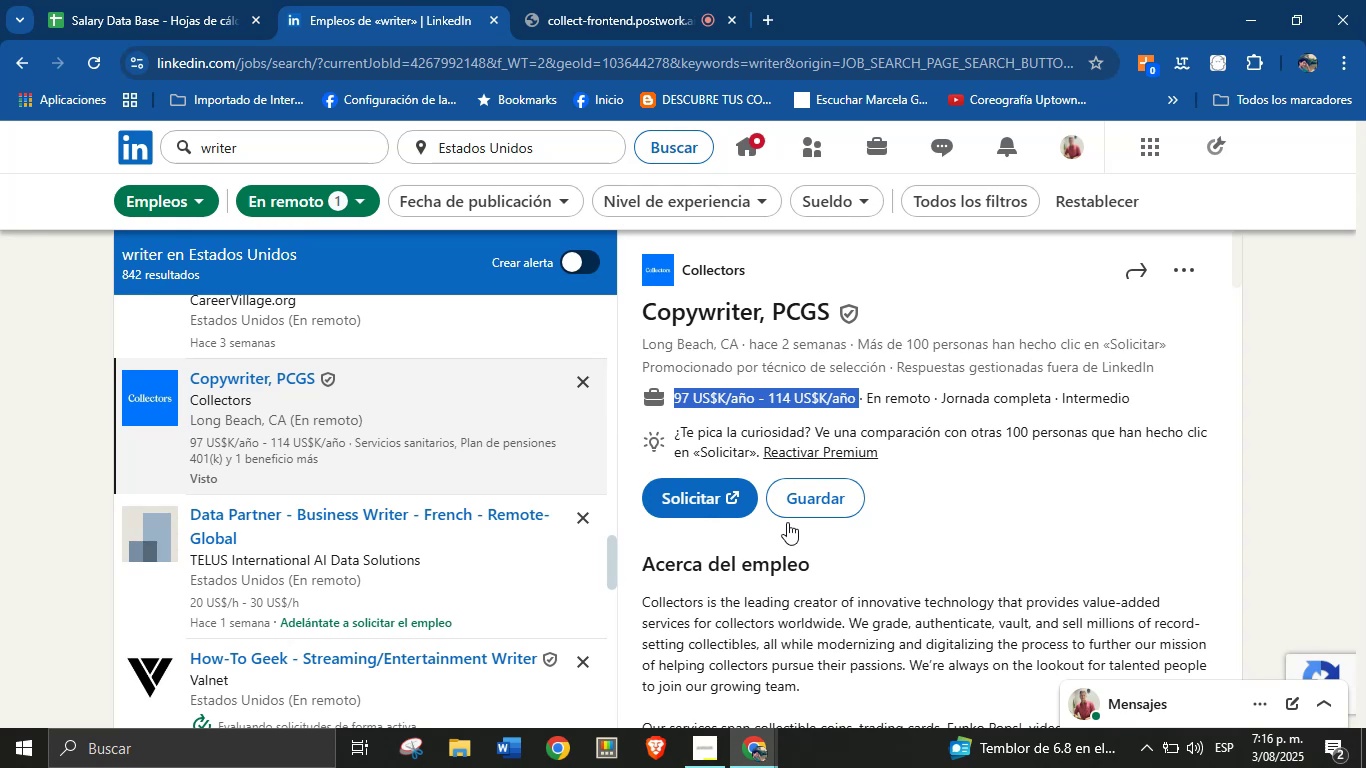 
scroll: coordinate [795, 614], scroll_direction: down, amount: 31.0
 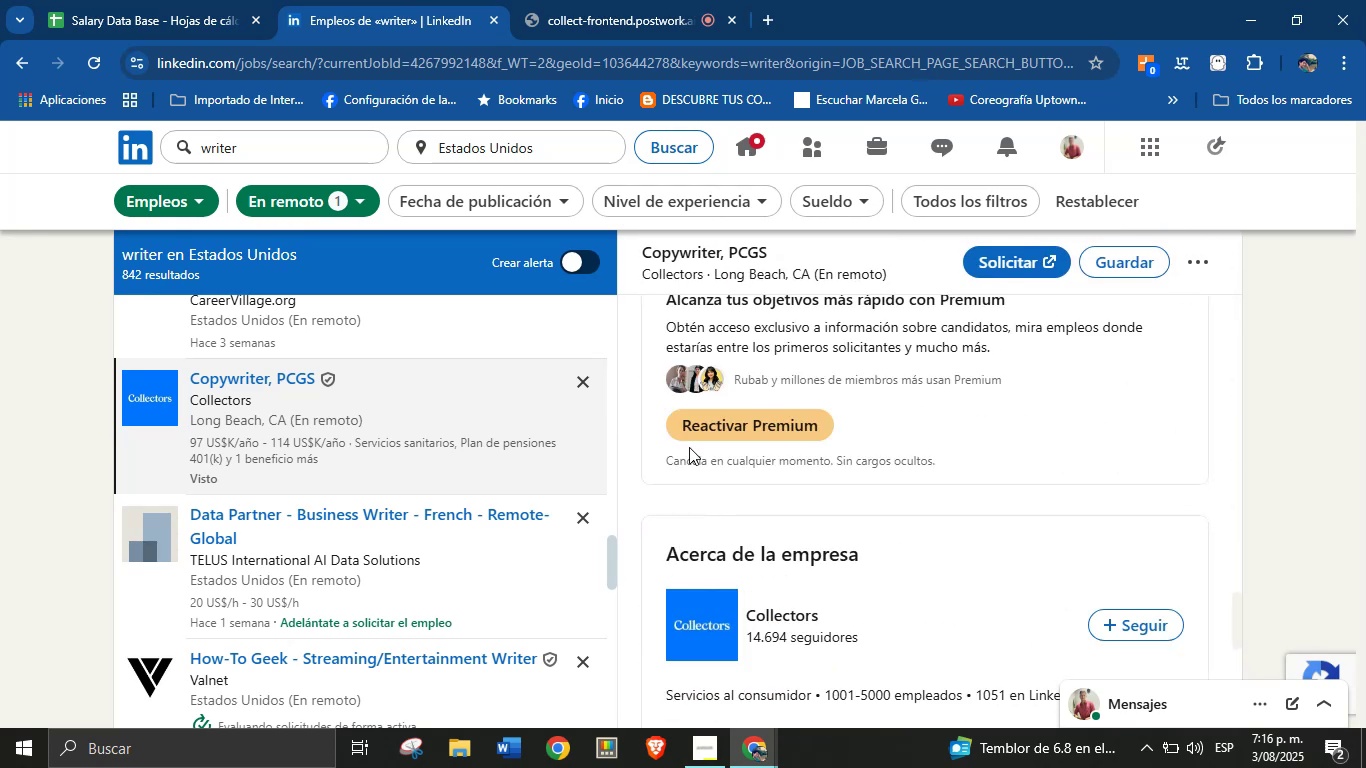 
scroll: coordinate [698, 447], scroll_direction: up, amount: 2.0
 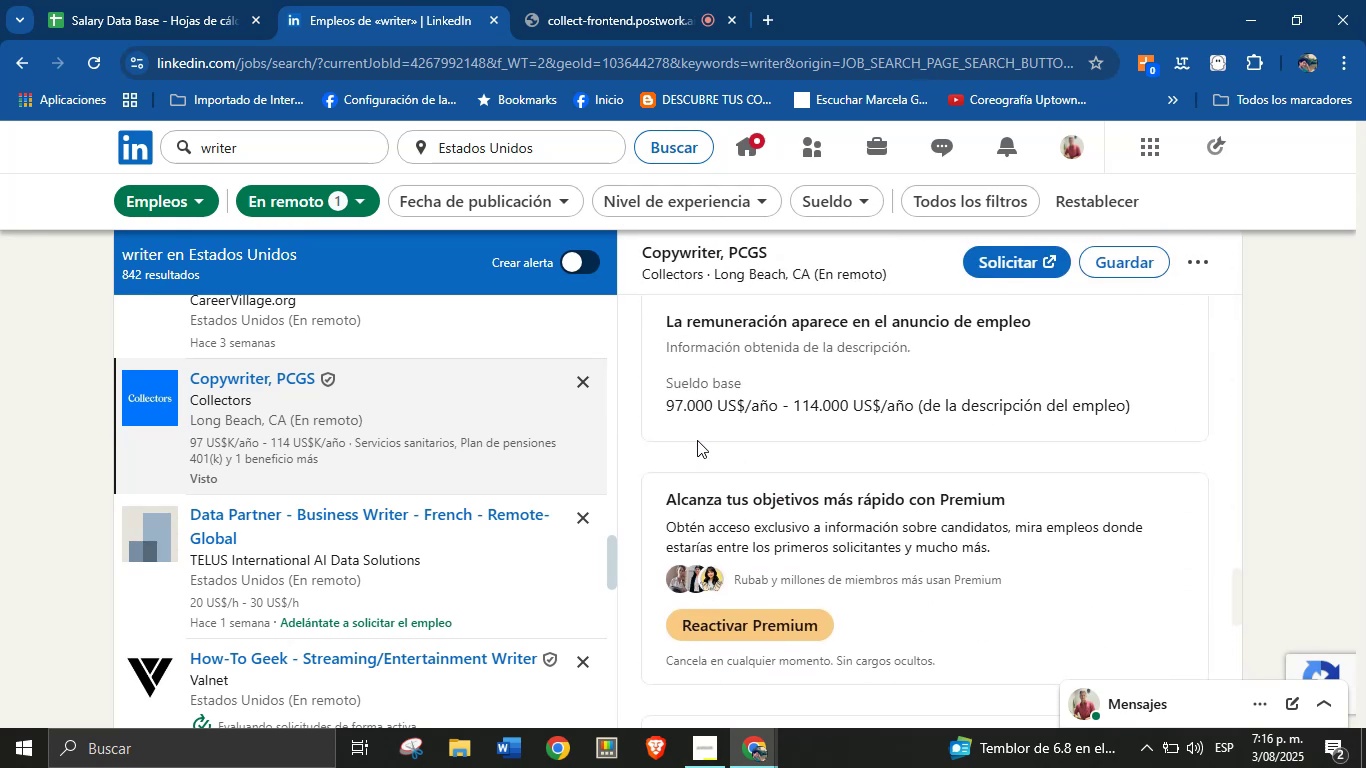 
scroll: coordinate [732, 541], scroll_direction: down, amount: 3.0
 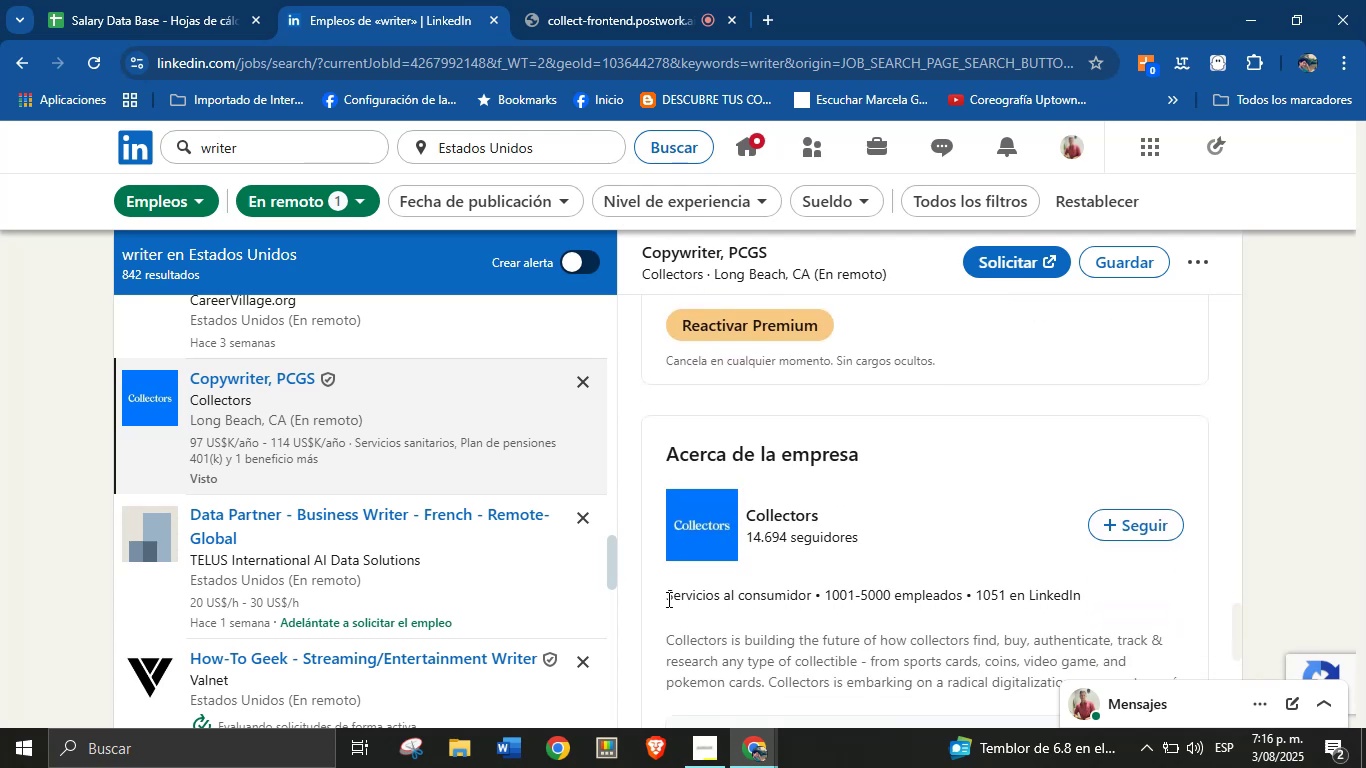 
left_click_drag(start_coordinate=[667, 598], to_coordinate=[810, 596])
 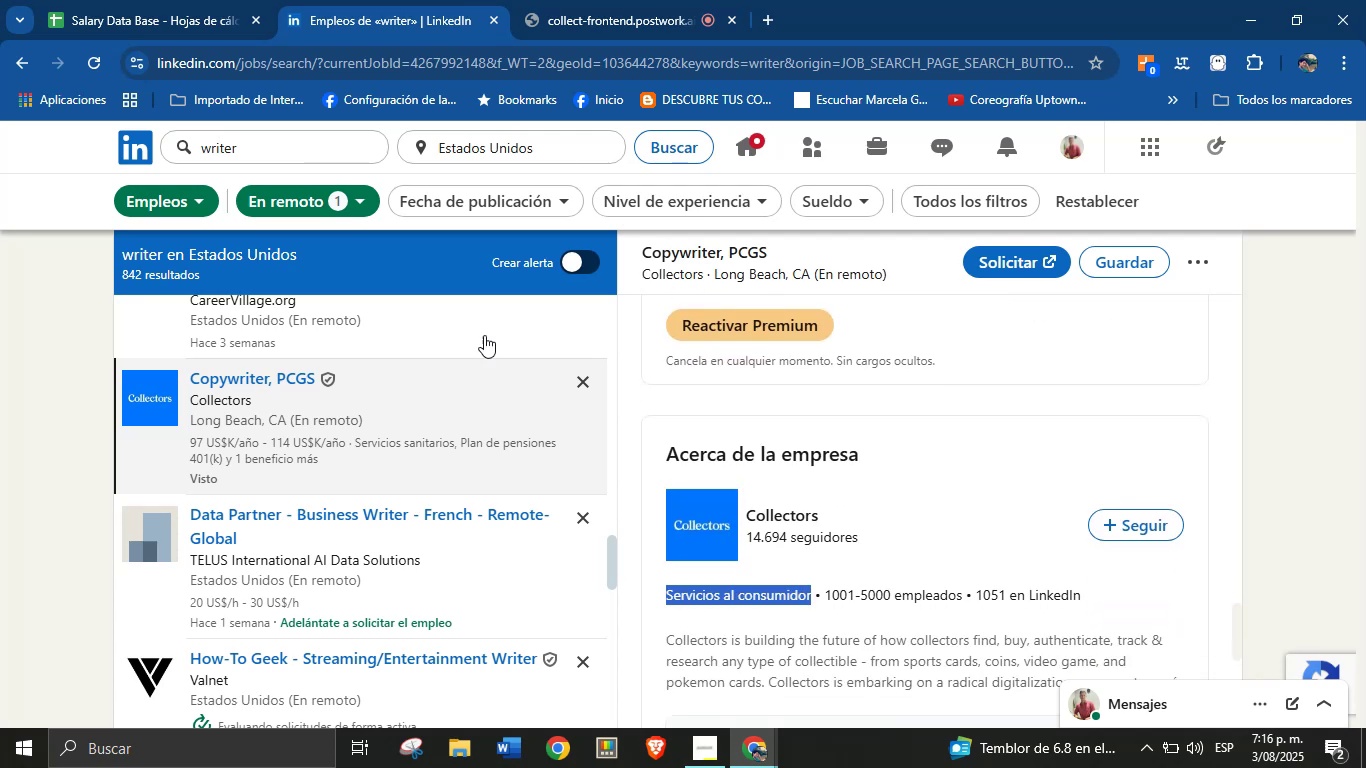 
key(Control+C)
 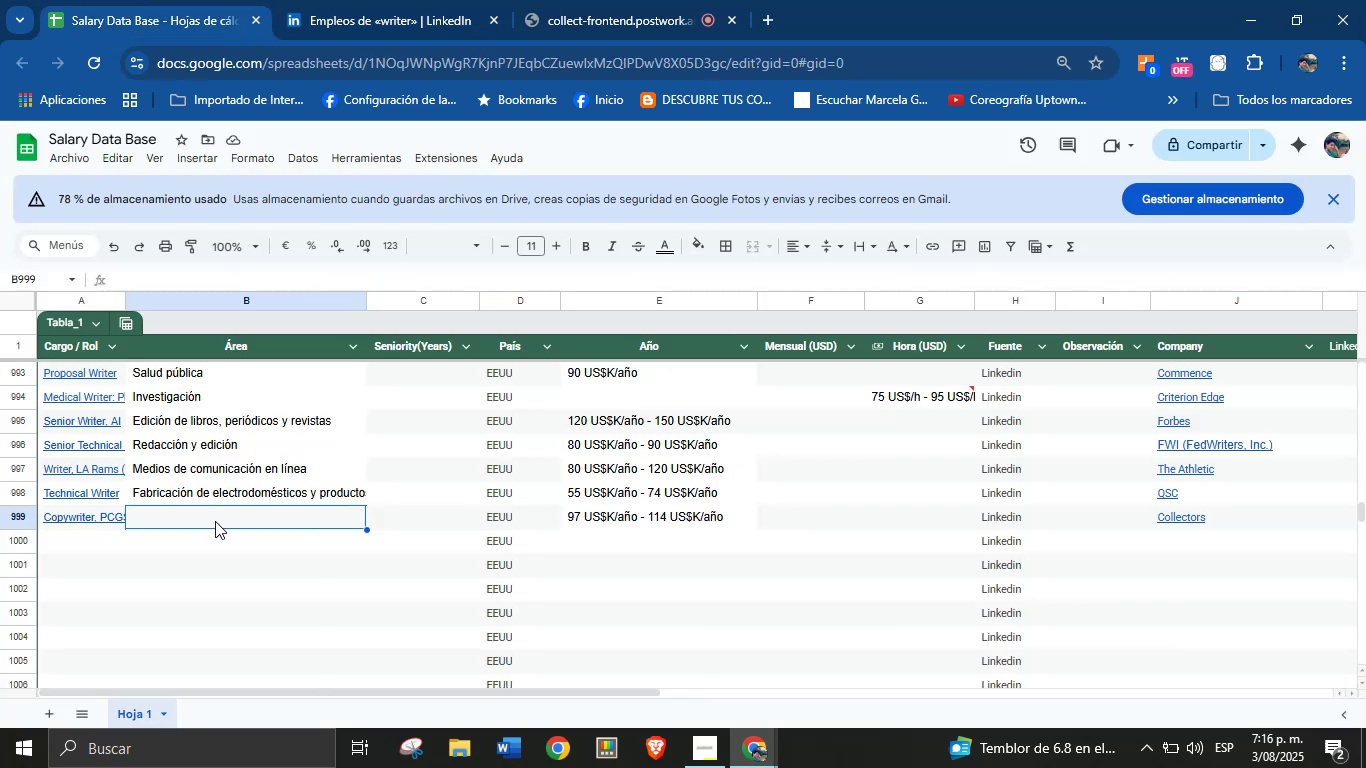 
key(Control+V)
 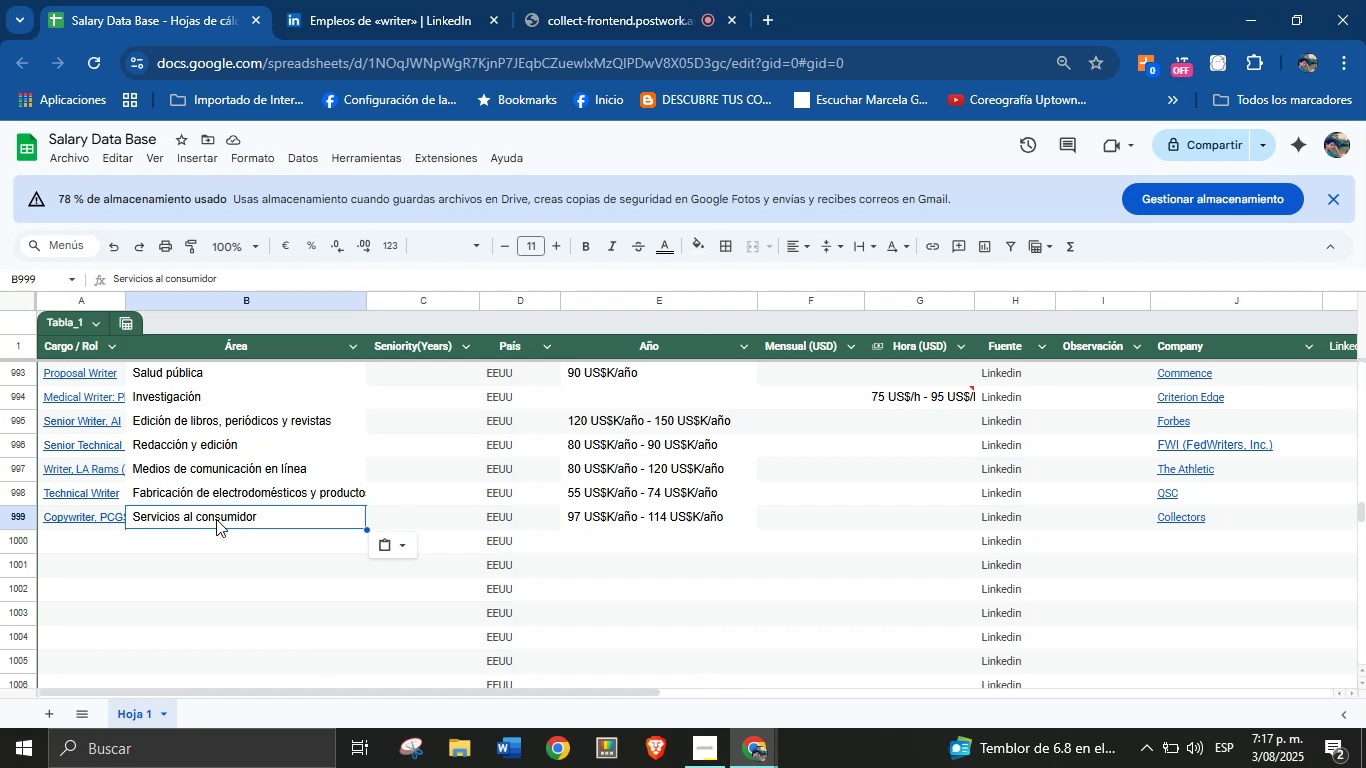 
wait(7.54)
 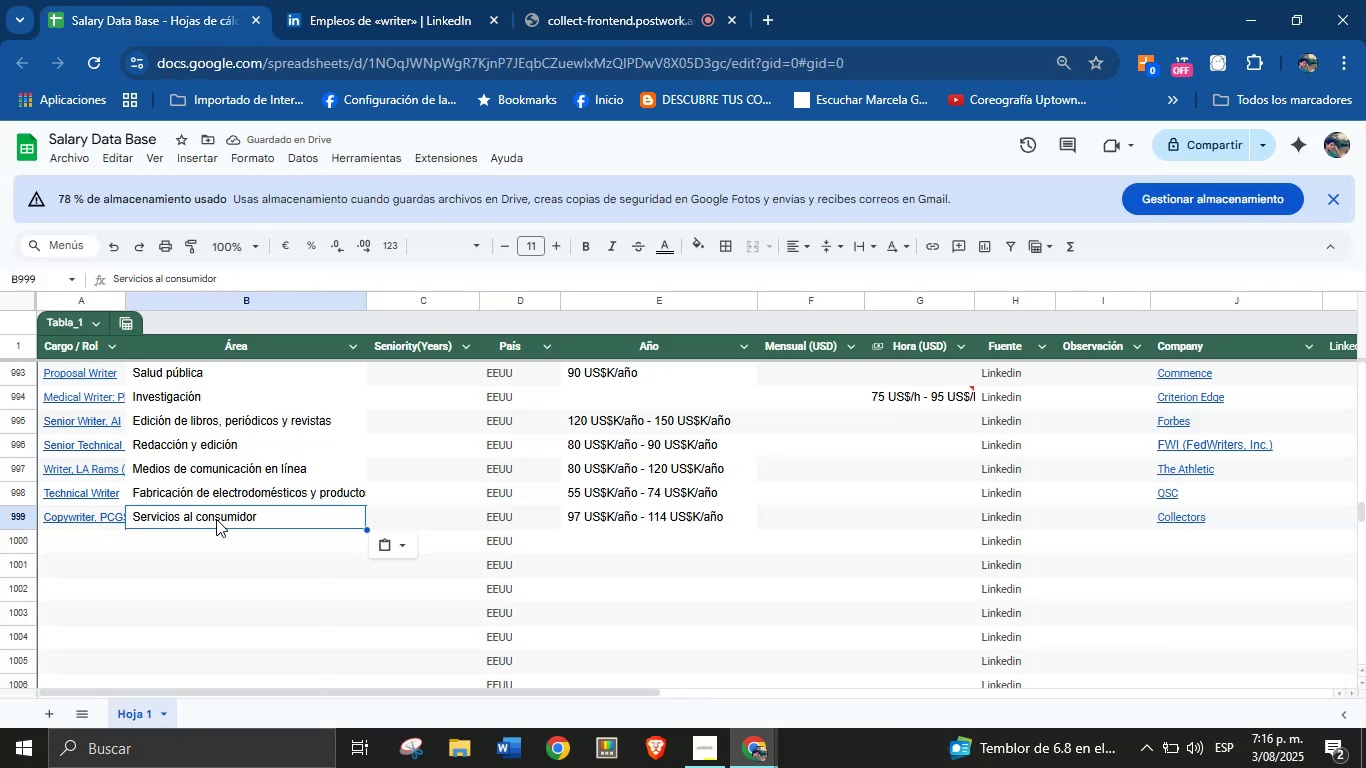 
left_click([89, 542])
 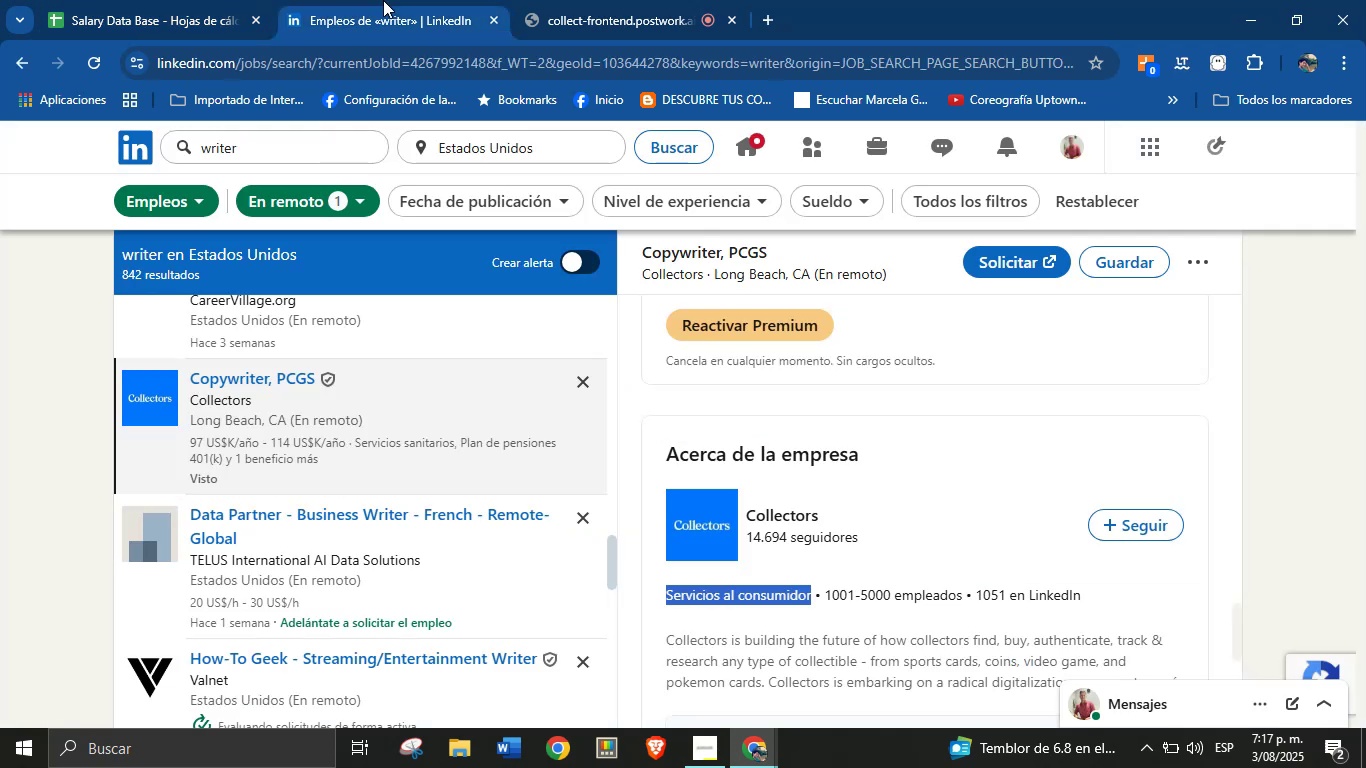 
wait(8.5)
 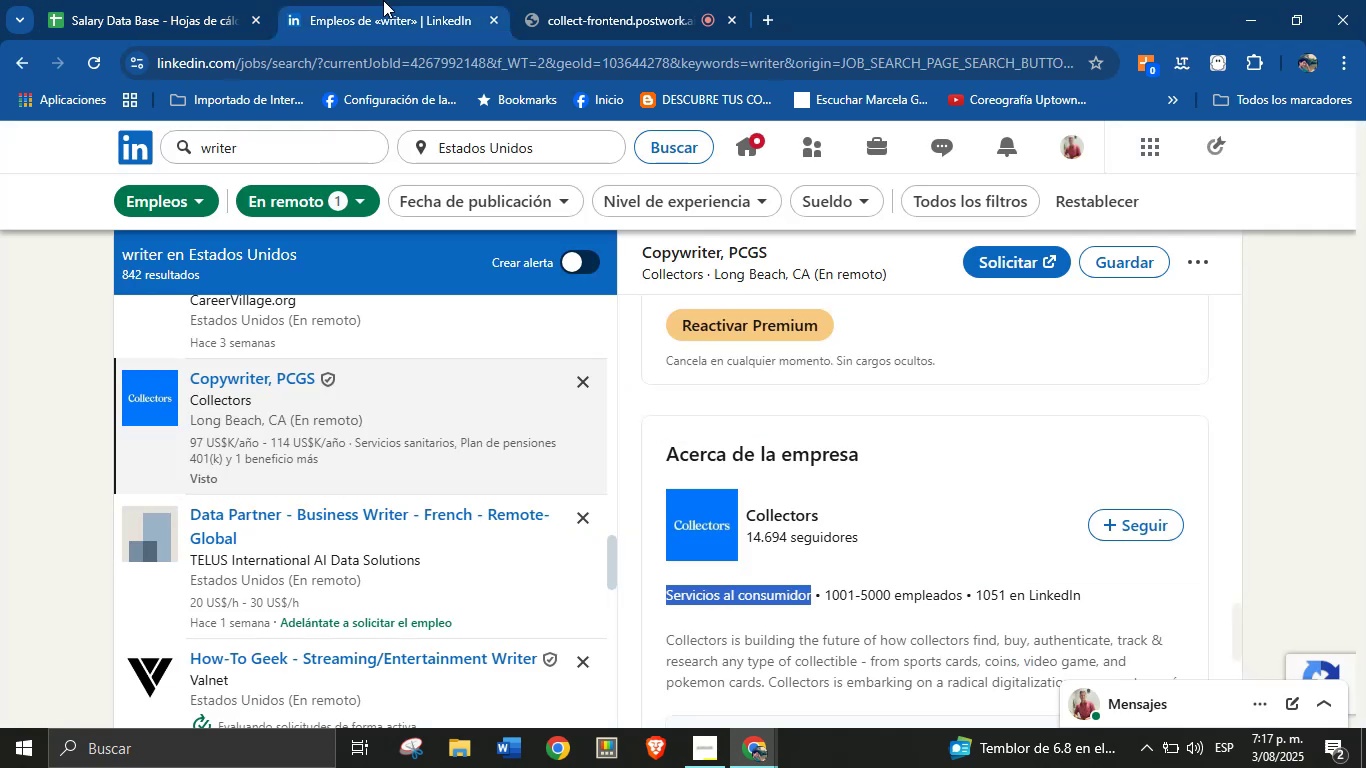 
left_click_drag(start_coordinate=[276, 0], to_coordinate=[270, 0])
 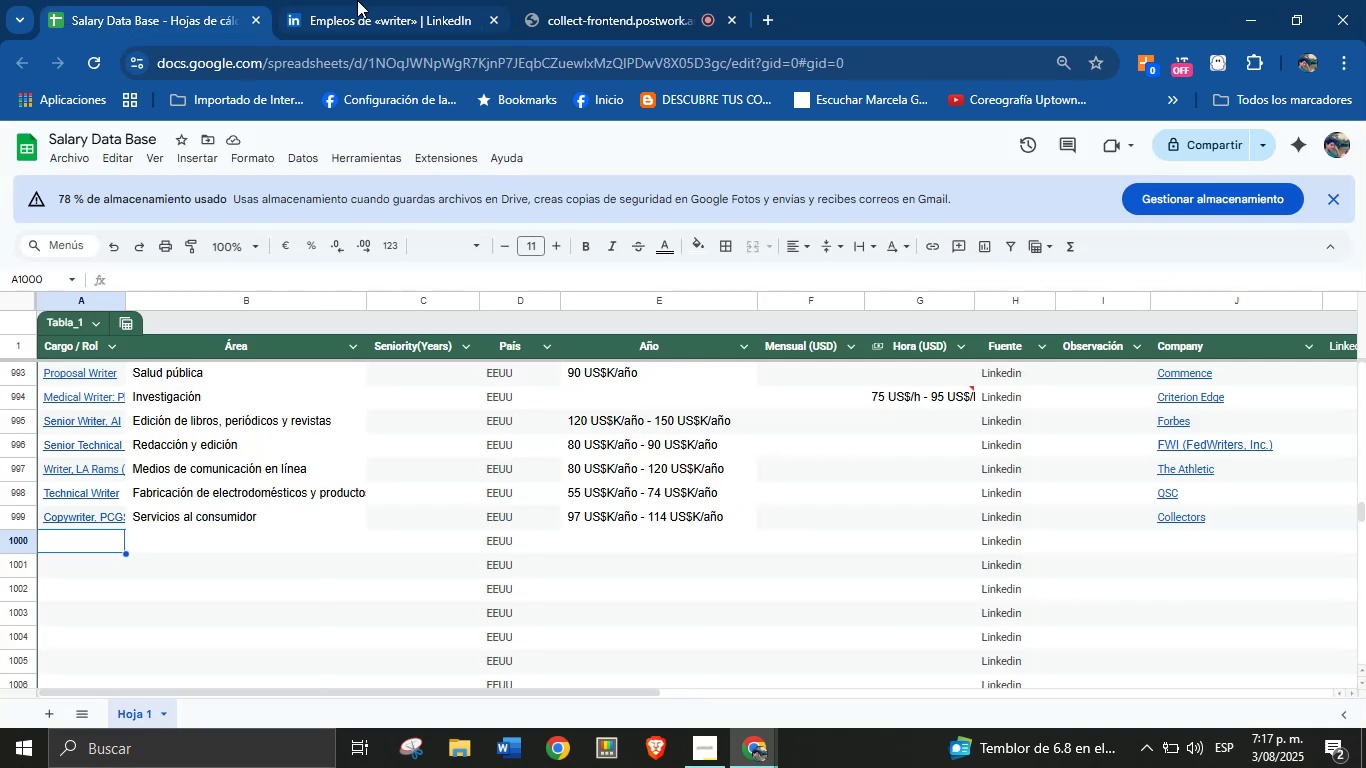 
double_click([357, 0])
 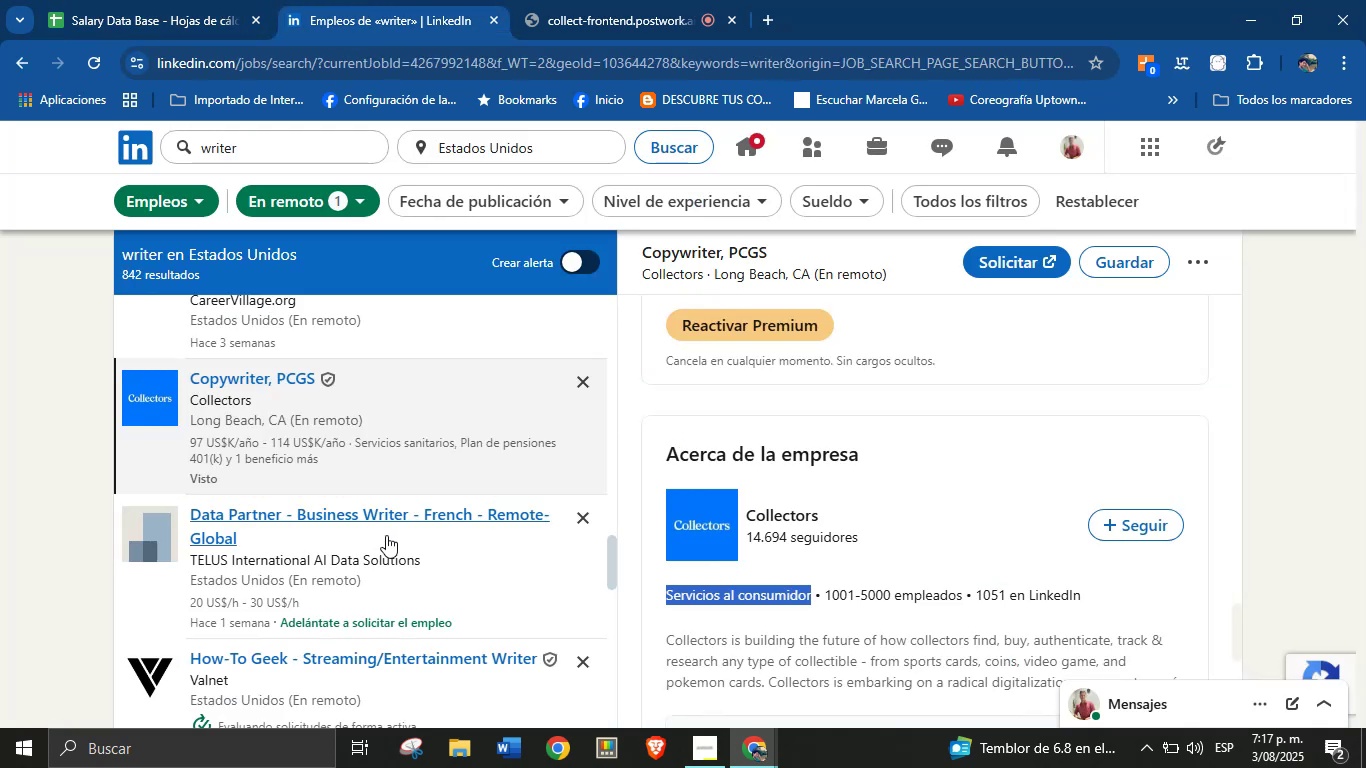 
scroll: coordinate [371, 451], scroll_direction: down, amount: 6.0
 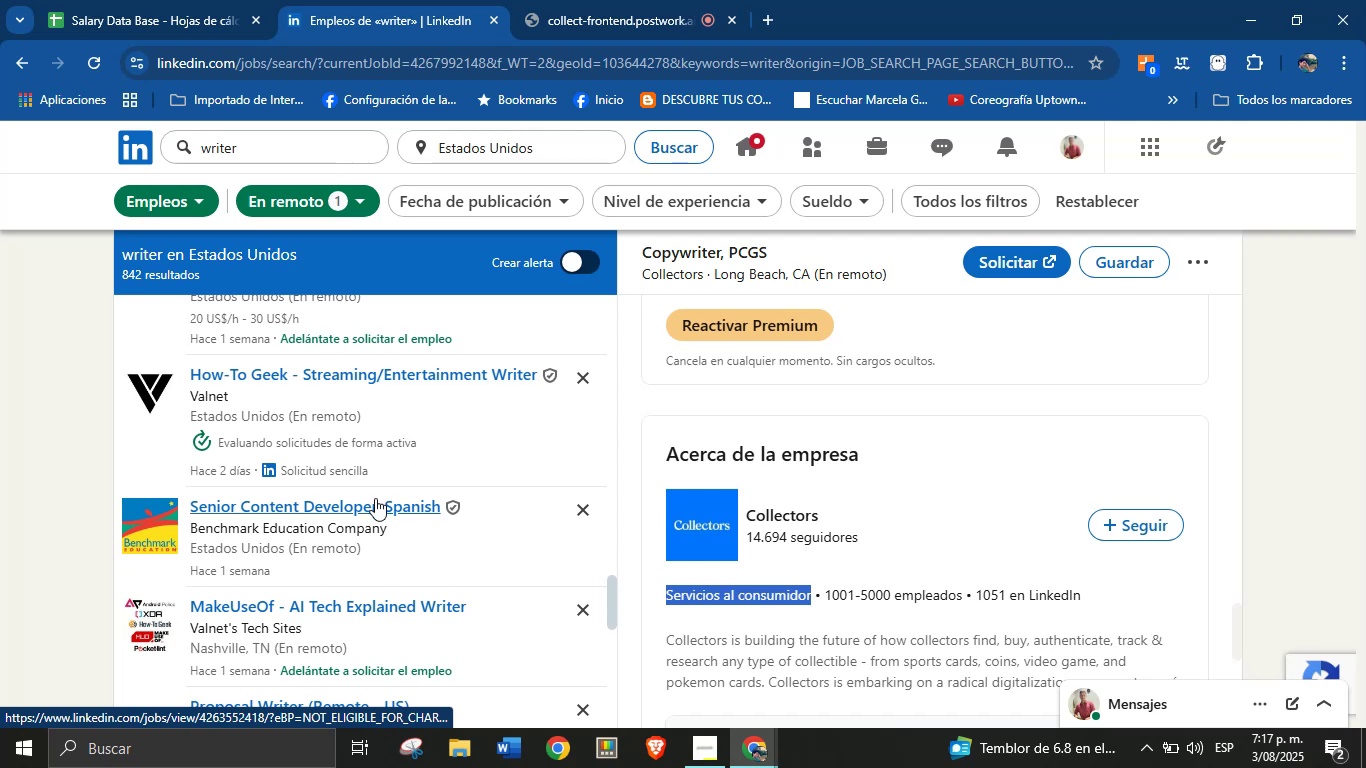 
scroll: coordinate [368, 447], scroll_direction: down, amount: 3.0
 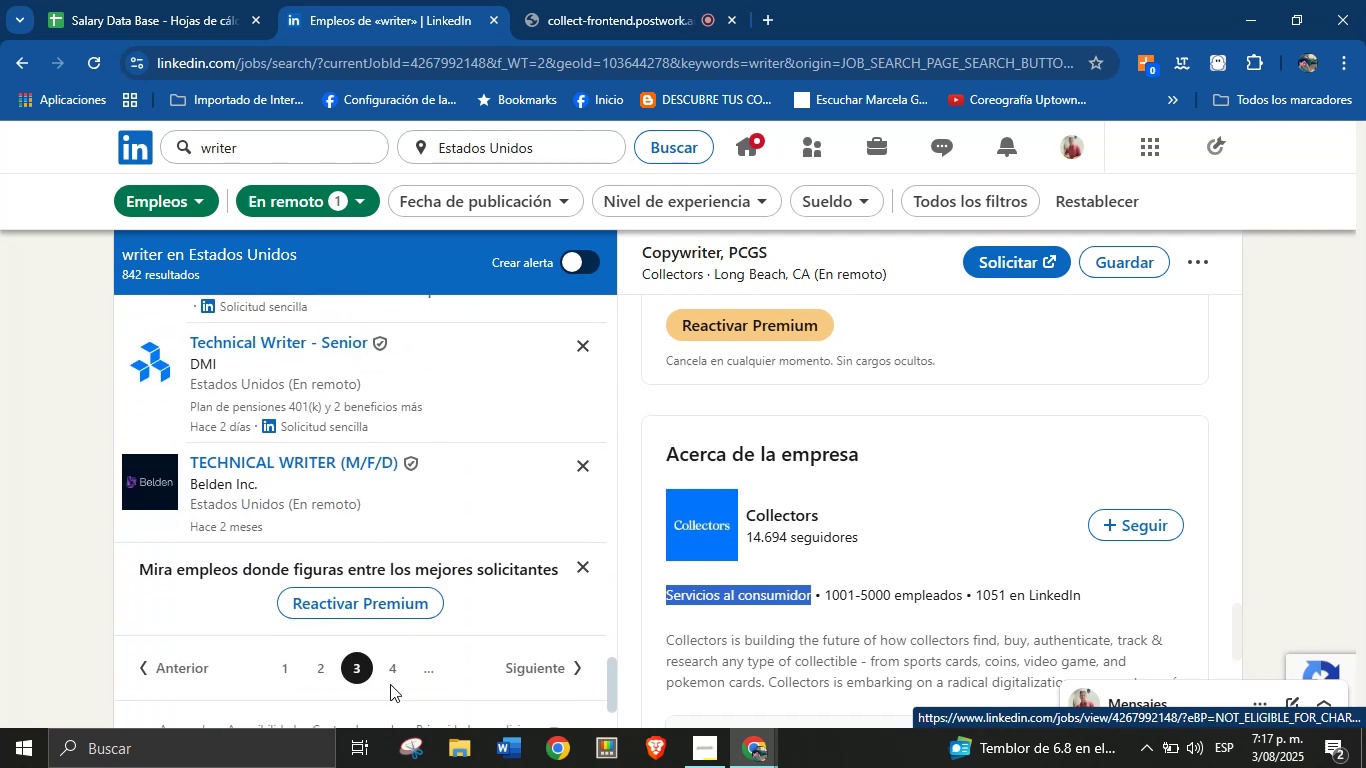 
left_click([391, 666])
 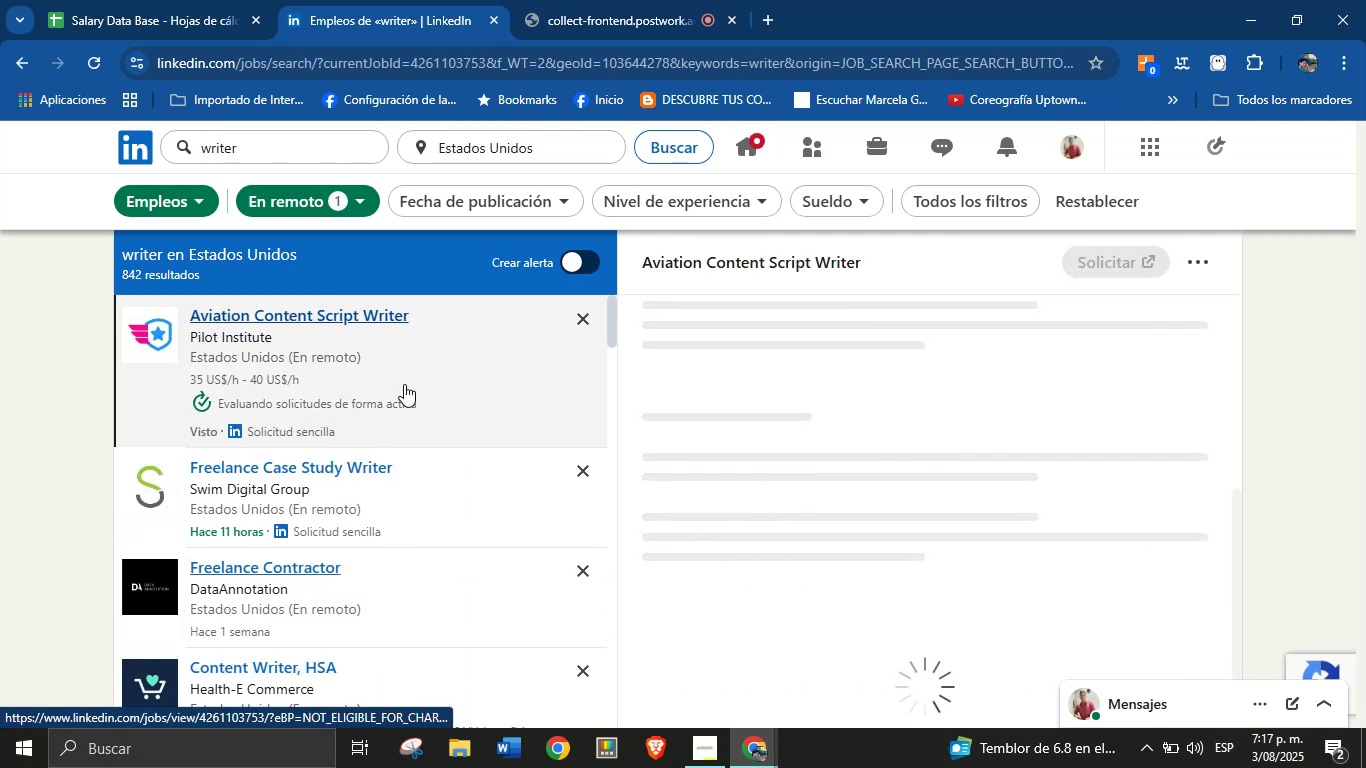 
wait(5.64)
 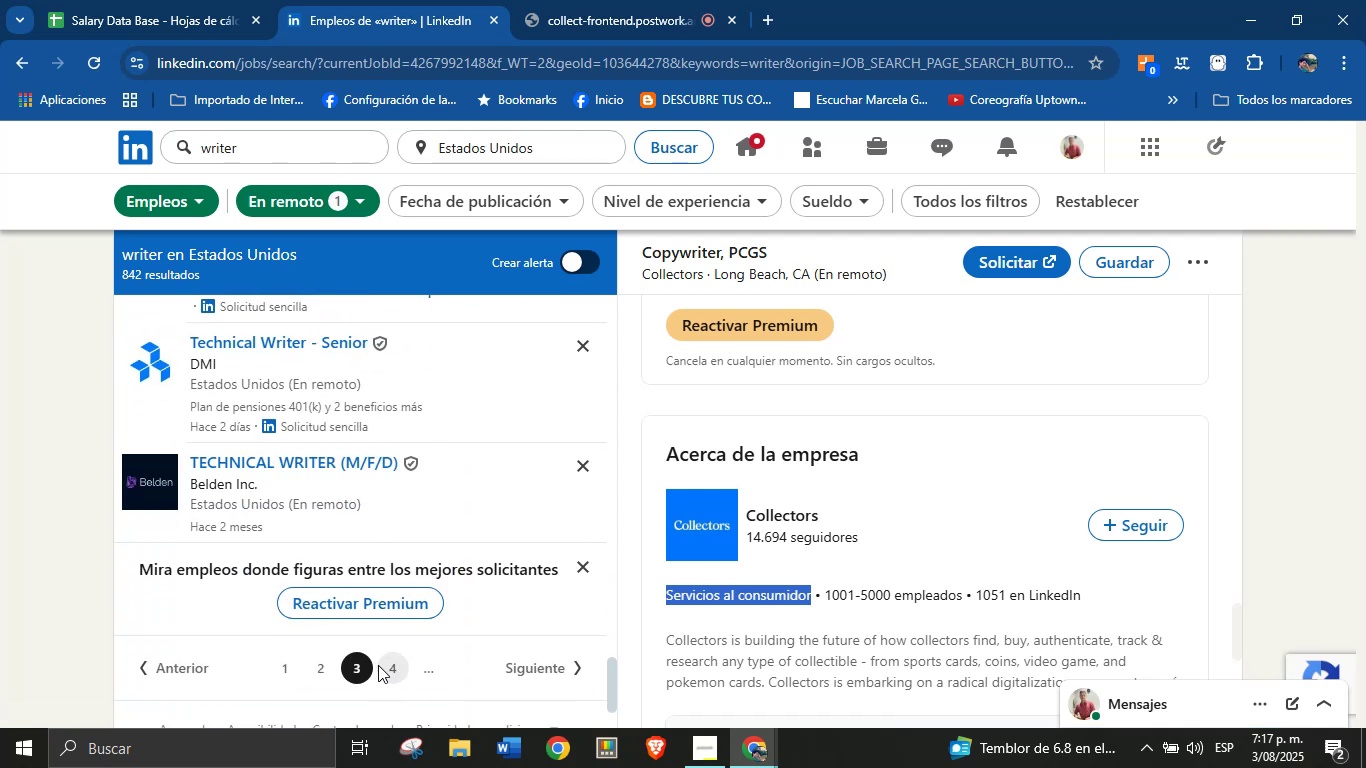 
mouse_move([920, 344])
 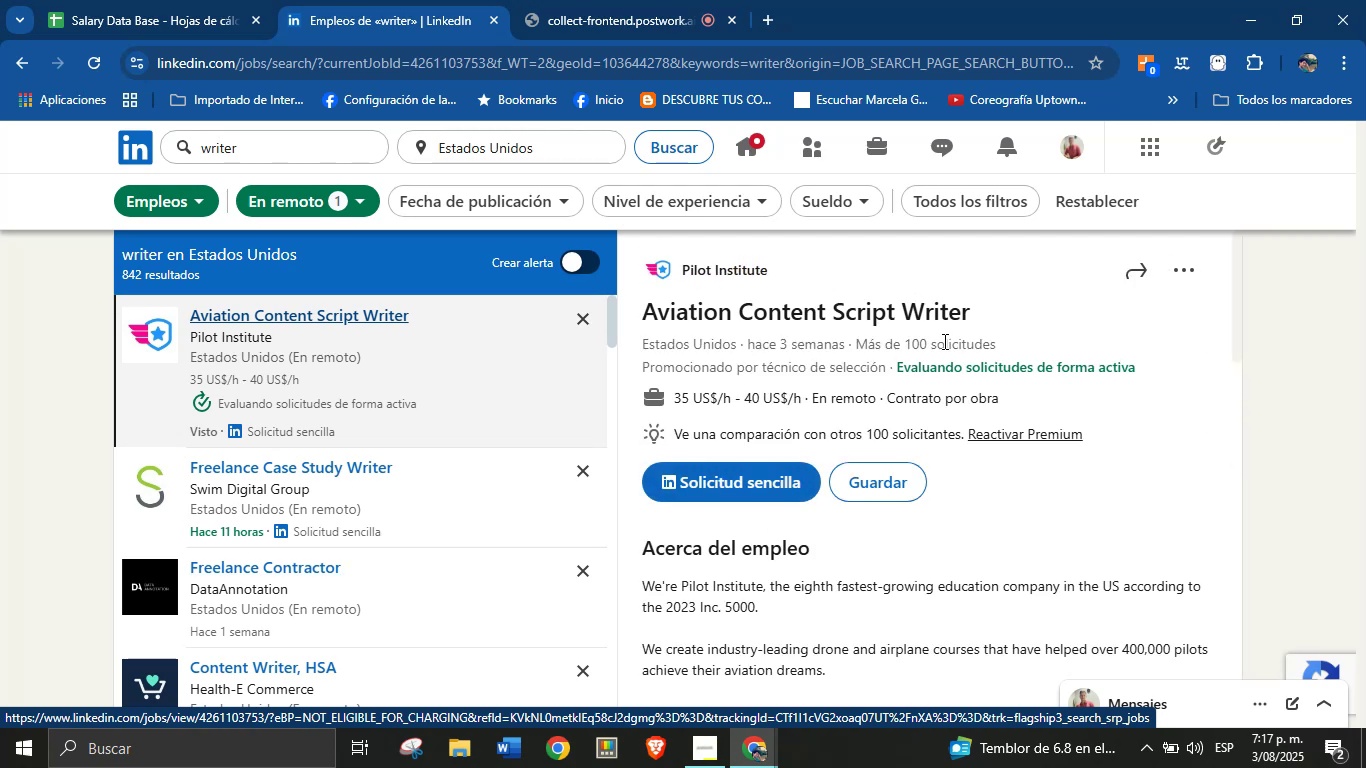 
scroll: coordinate [928, 350], scroll_direction: down, amount: 9.0
 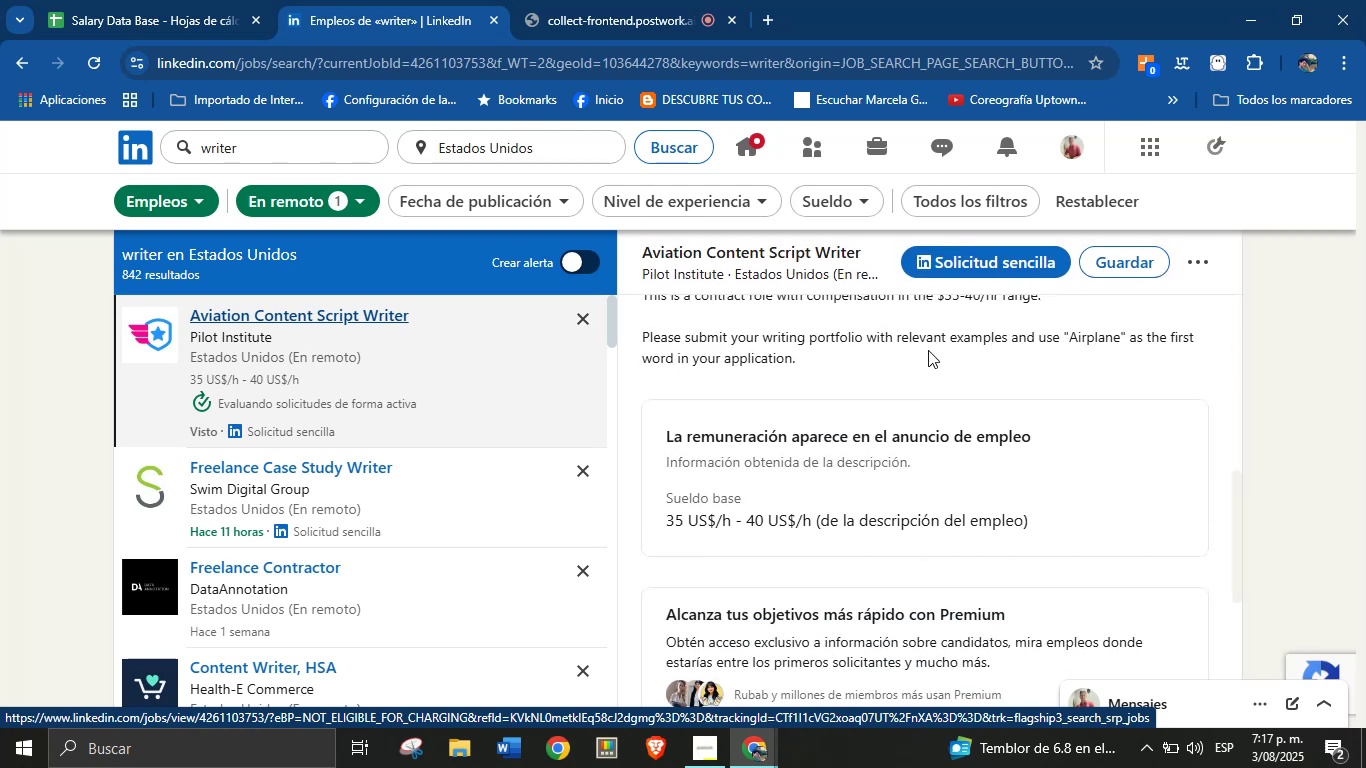 
scroll: coordinate [878, 407], scroll_direction: up, amount: 18.0
 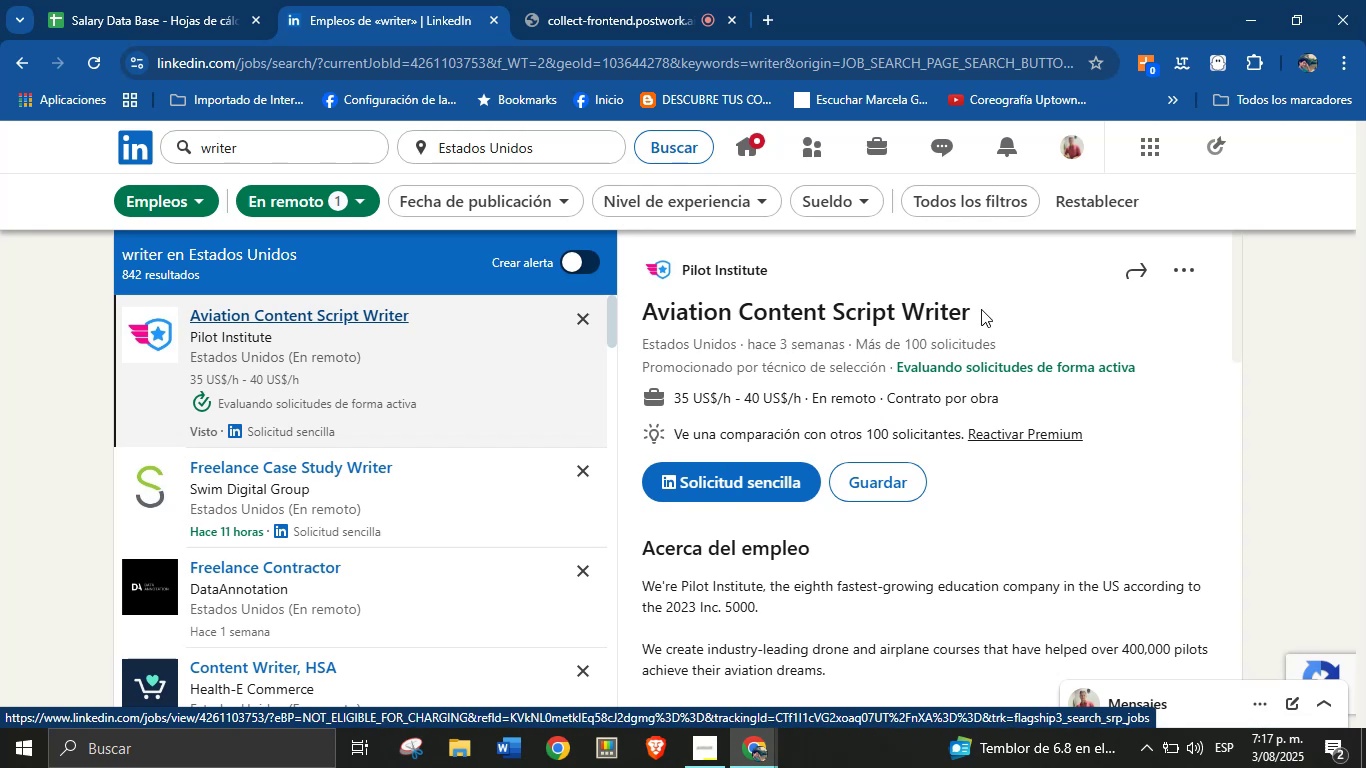 
left_click_drag(start_coordinate=[982, 308], to_coordinate=[642, 315])
 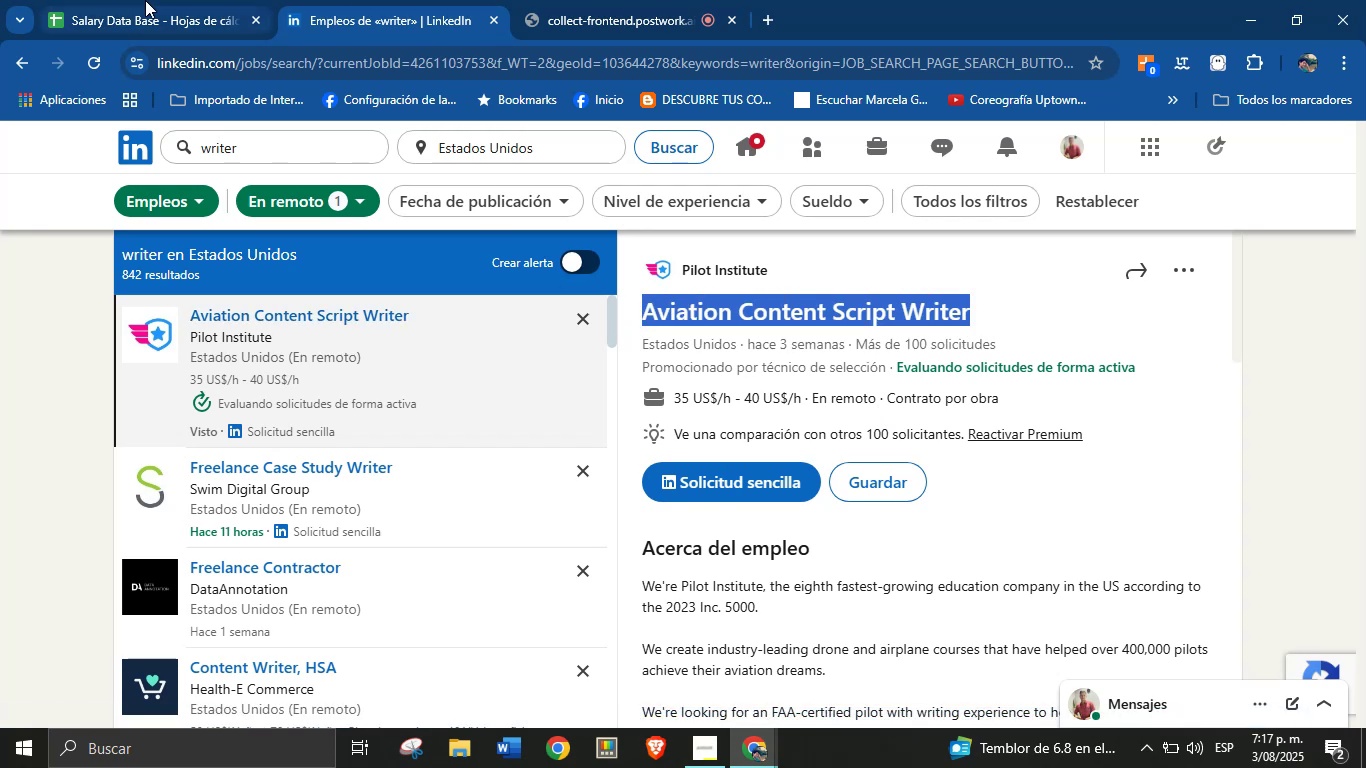 
key(Control+C)
 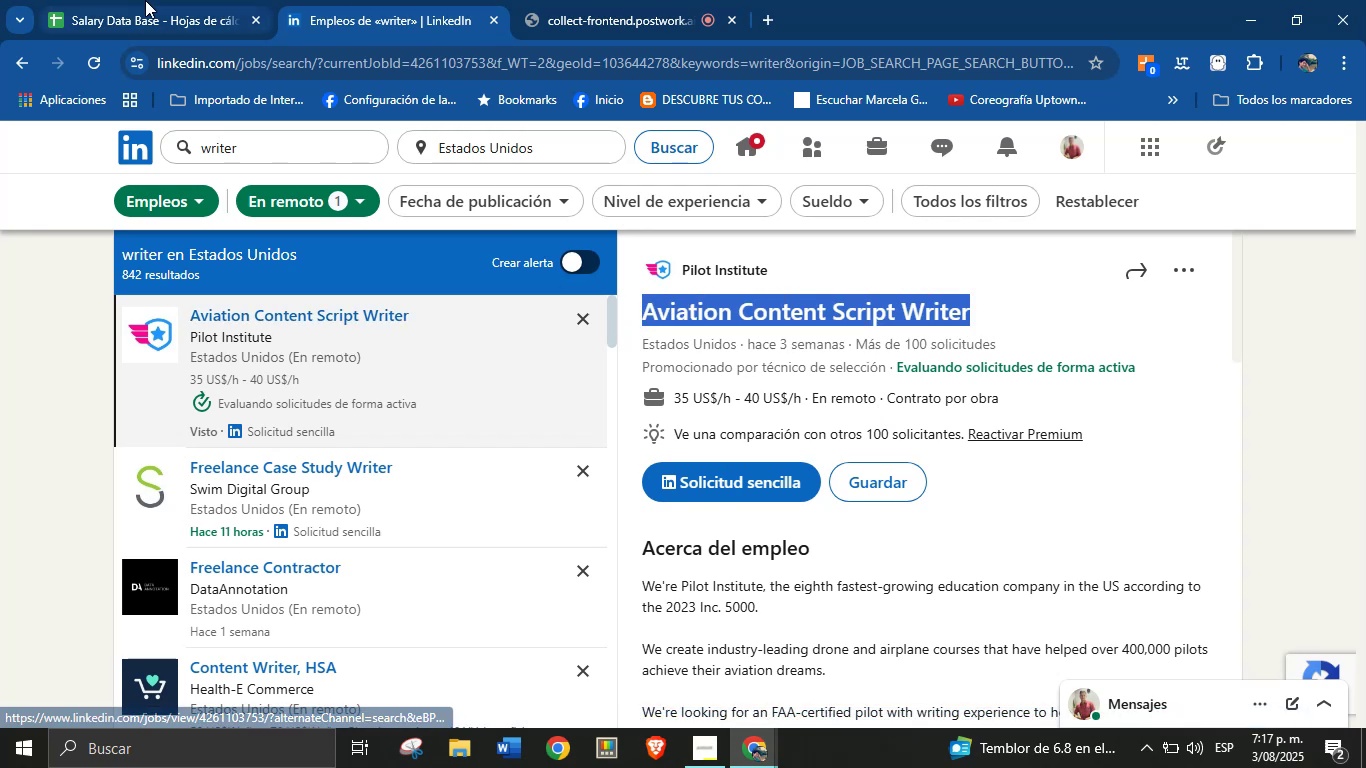 
left_click([145, 0])
 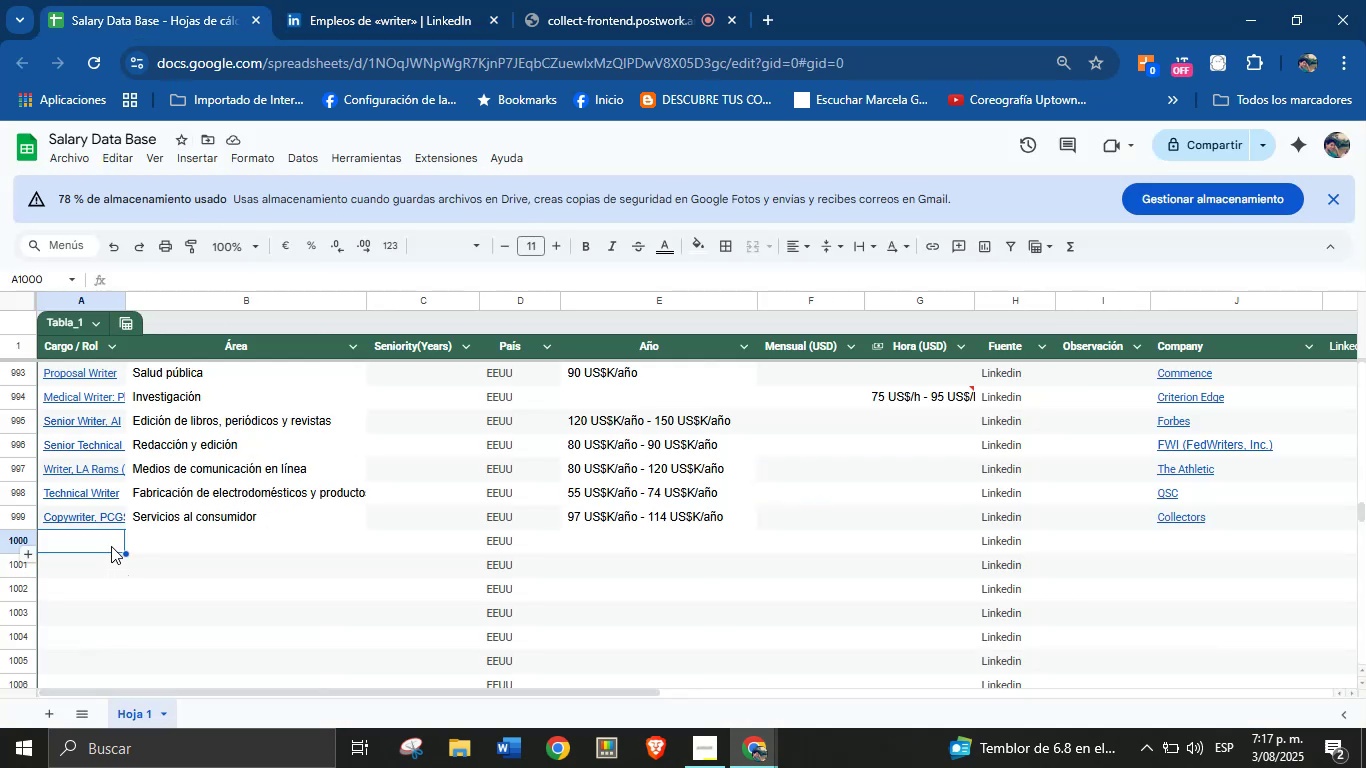 
key(Control+V)
 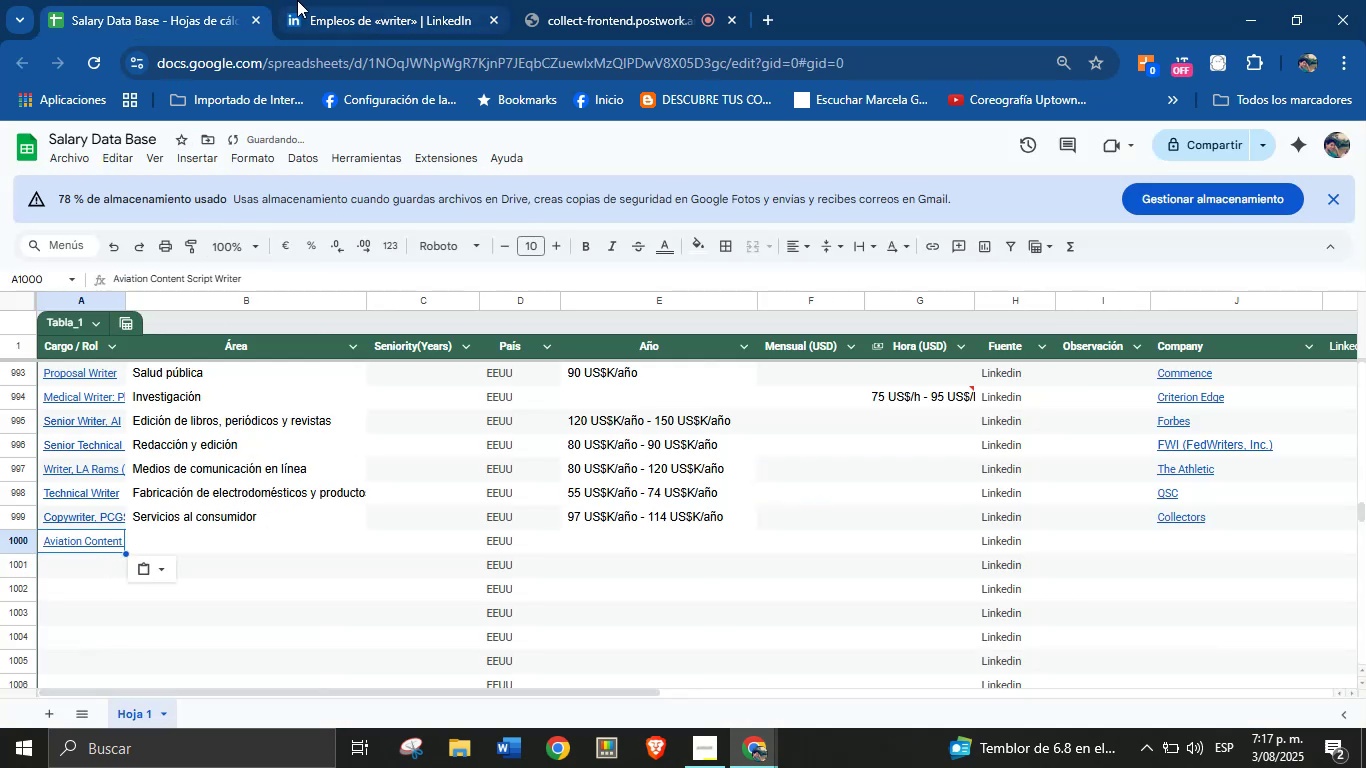 
left_click([299, 0])
 